 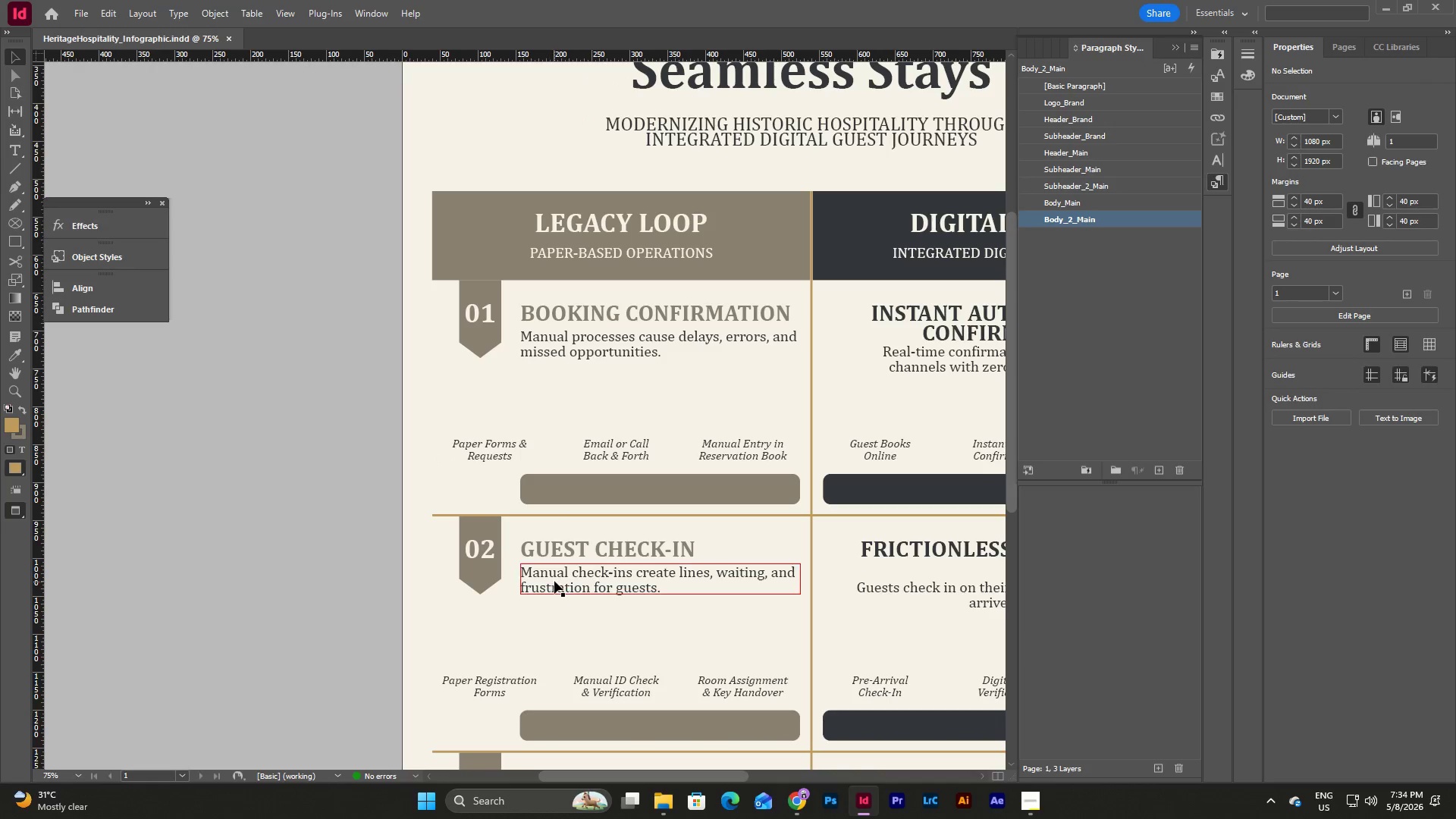 
scroll: coordinate [557, 579], scroll_direction: down, amount: 5.0
 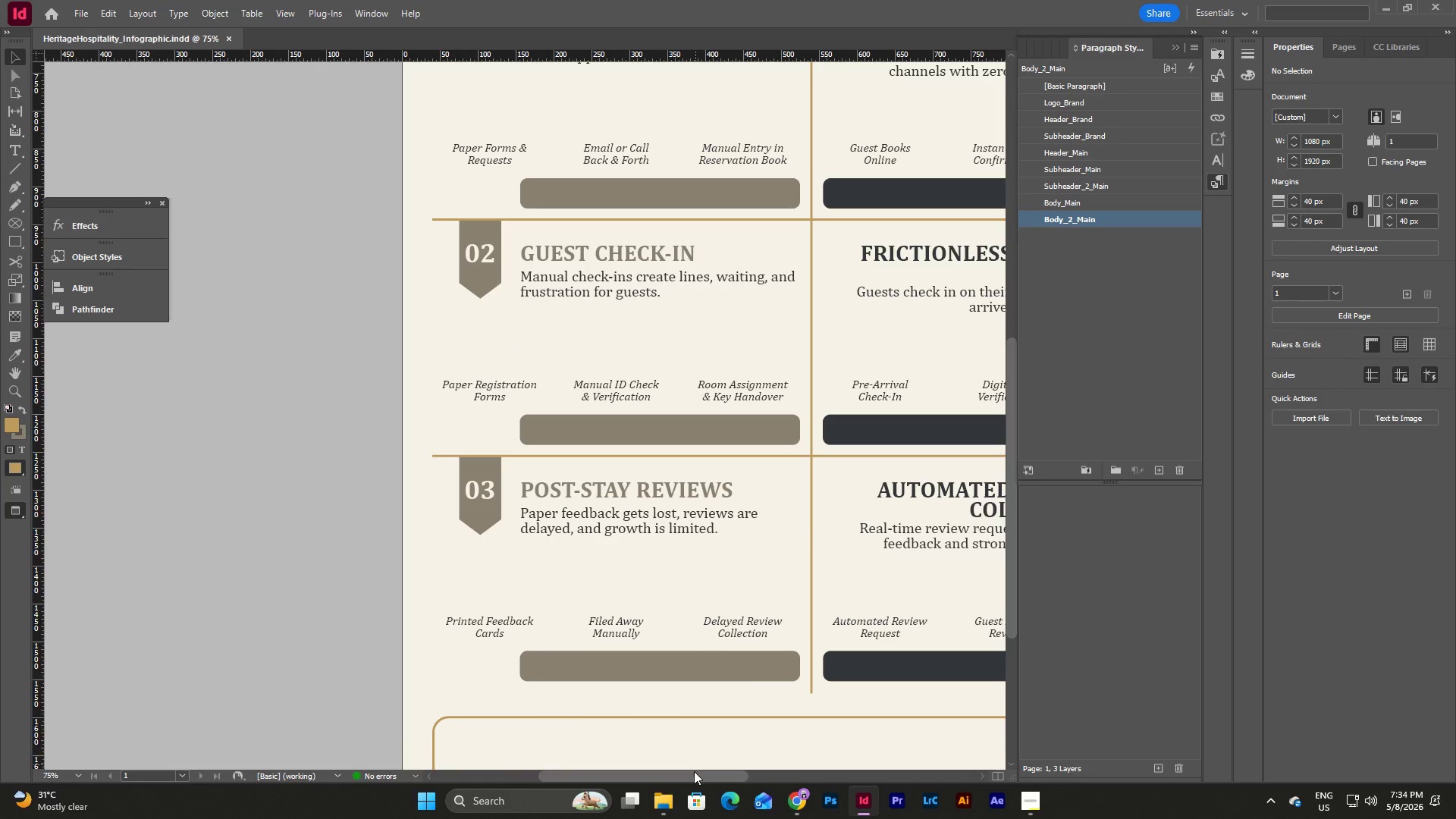 
left_click_drag(start_coordinate=[697, 780], to_coordinate=[765, 767])
 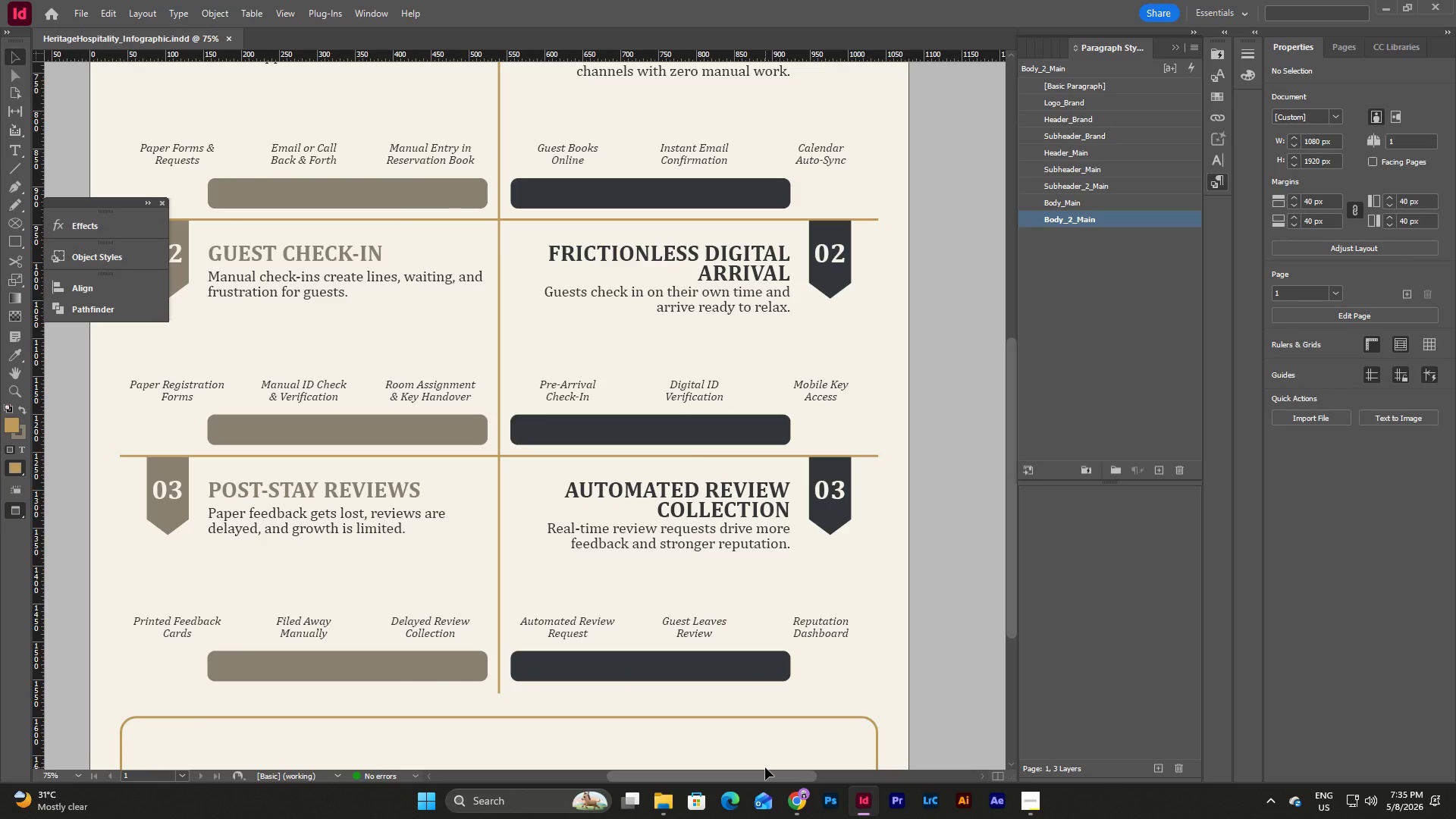 
wait(9.76)
 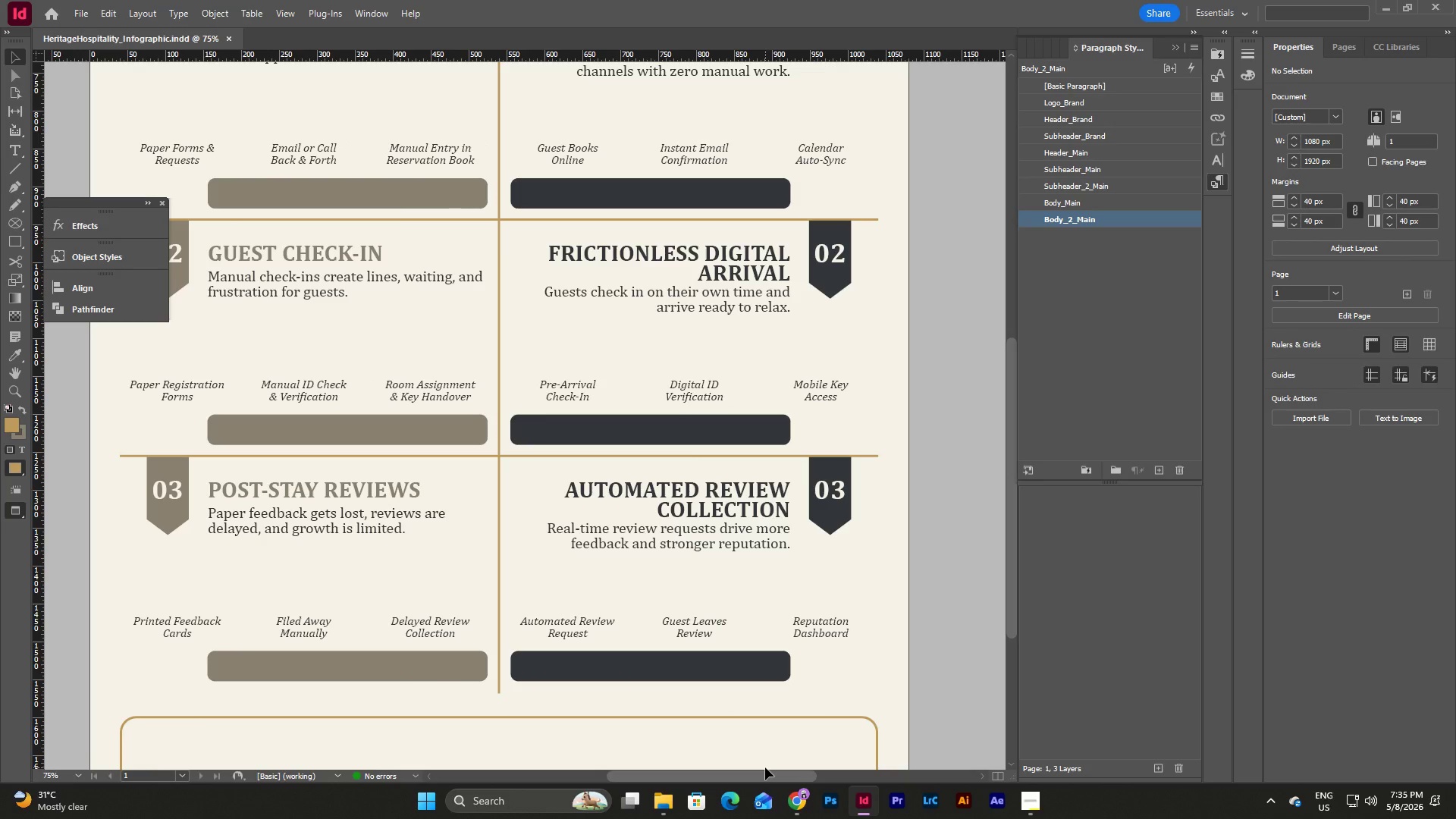 
left_click_drag(start_coordinate=[647, 777], to_coordinate=[595, 774])
 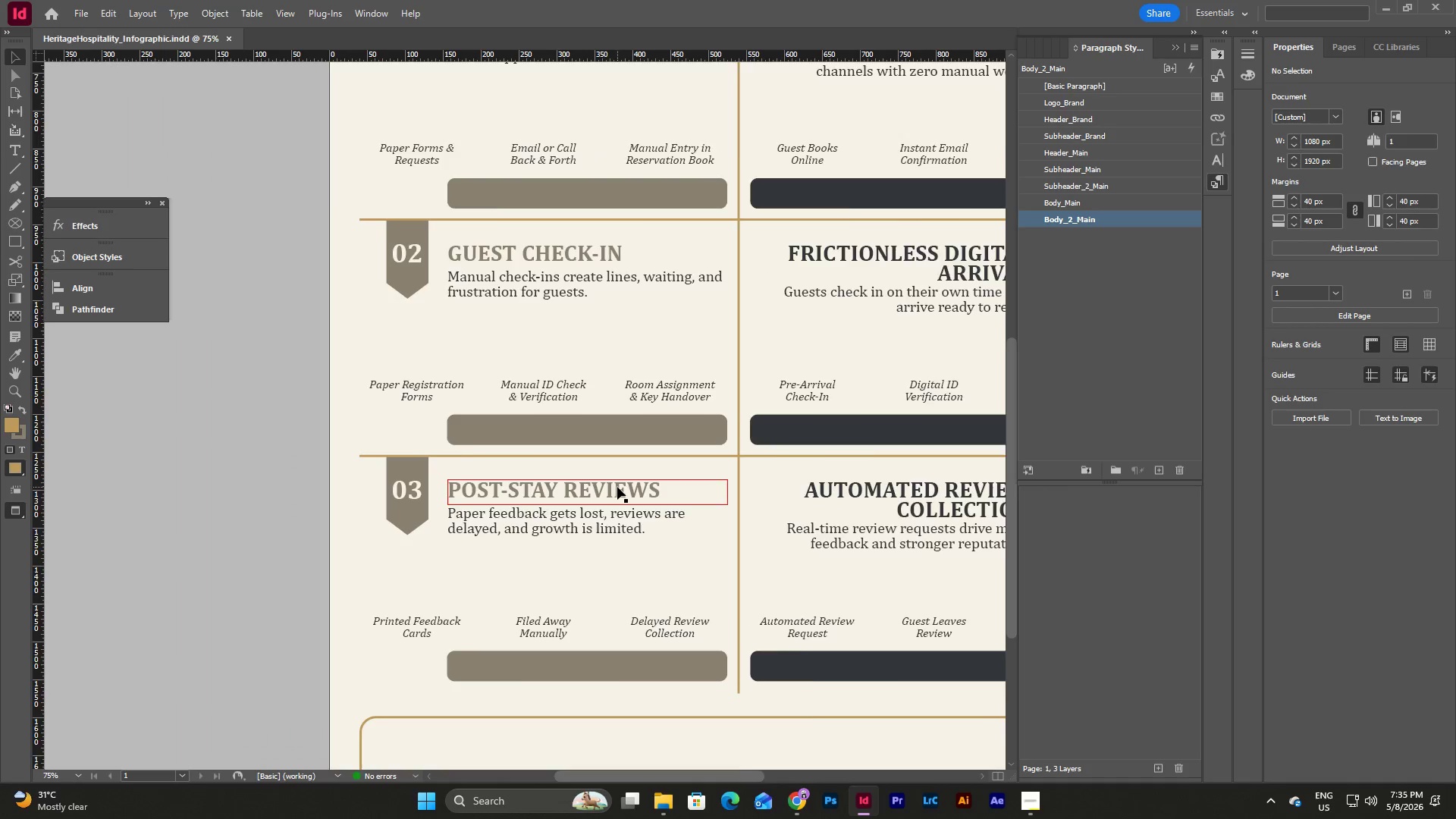 
scroll: coordinate [617, 487], scroll_direction: up, amount: 3.0
 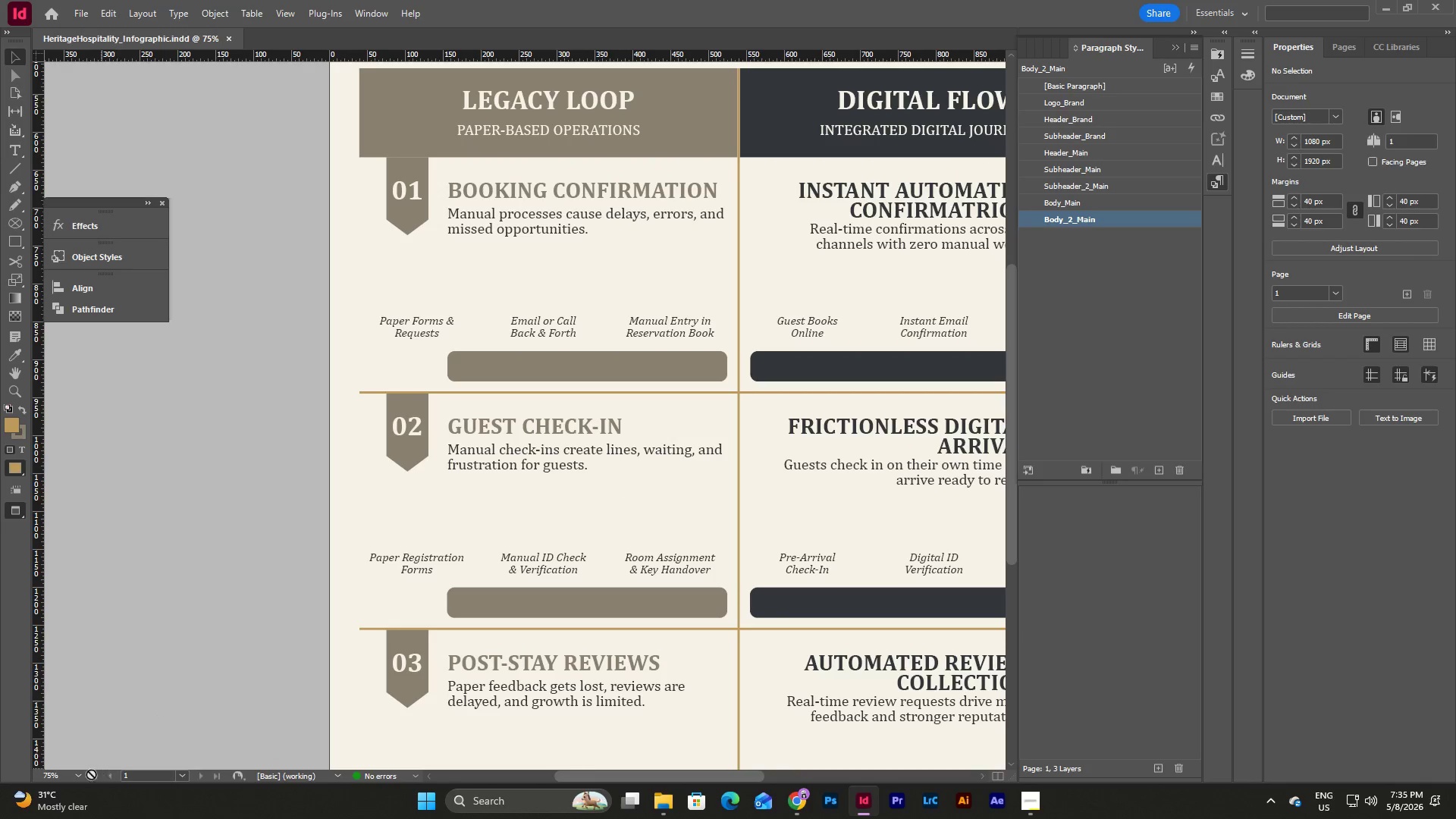 
left_click([75, 775])
 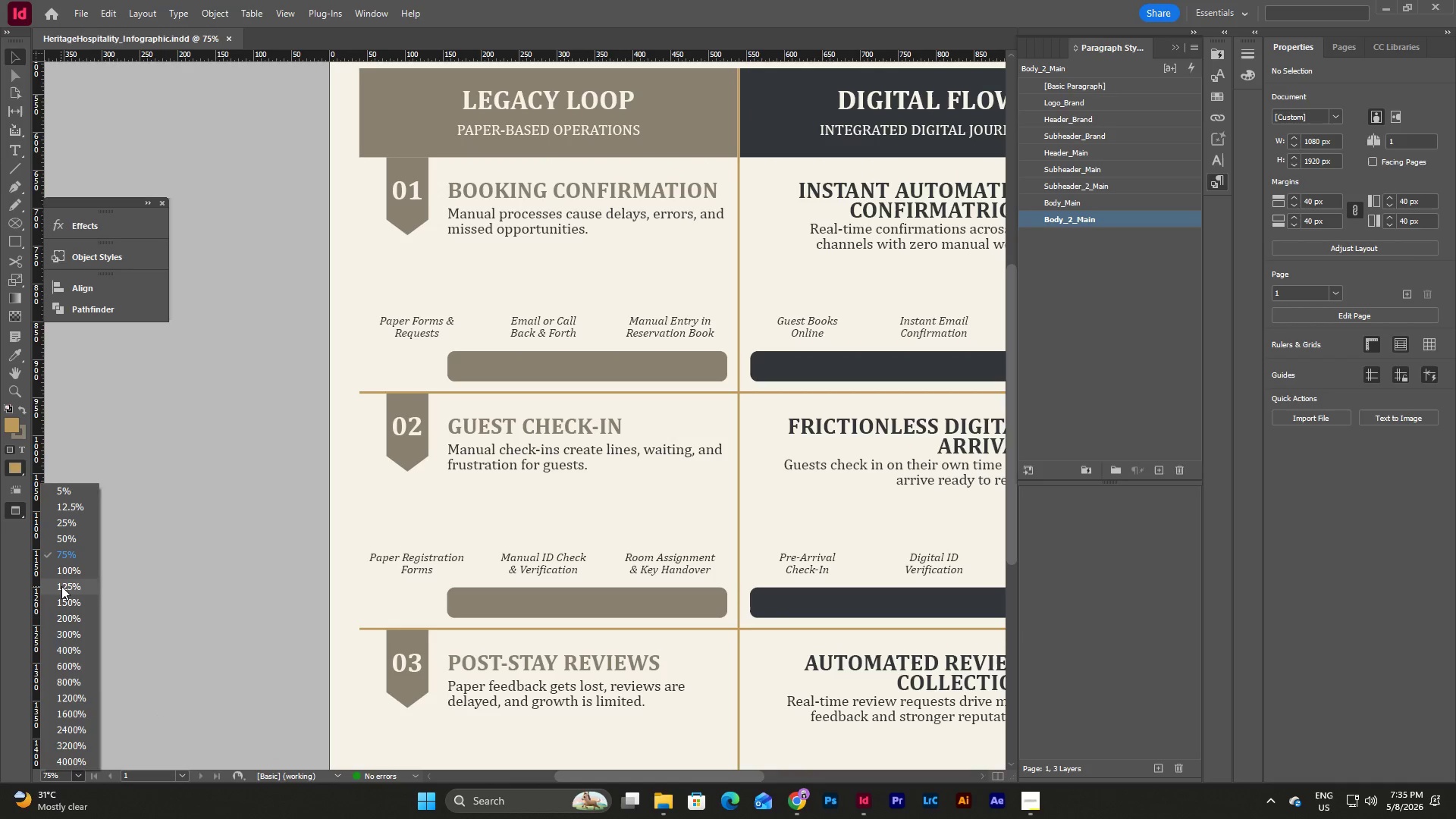 
left_click([61, 586])
 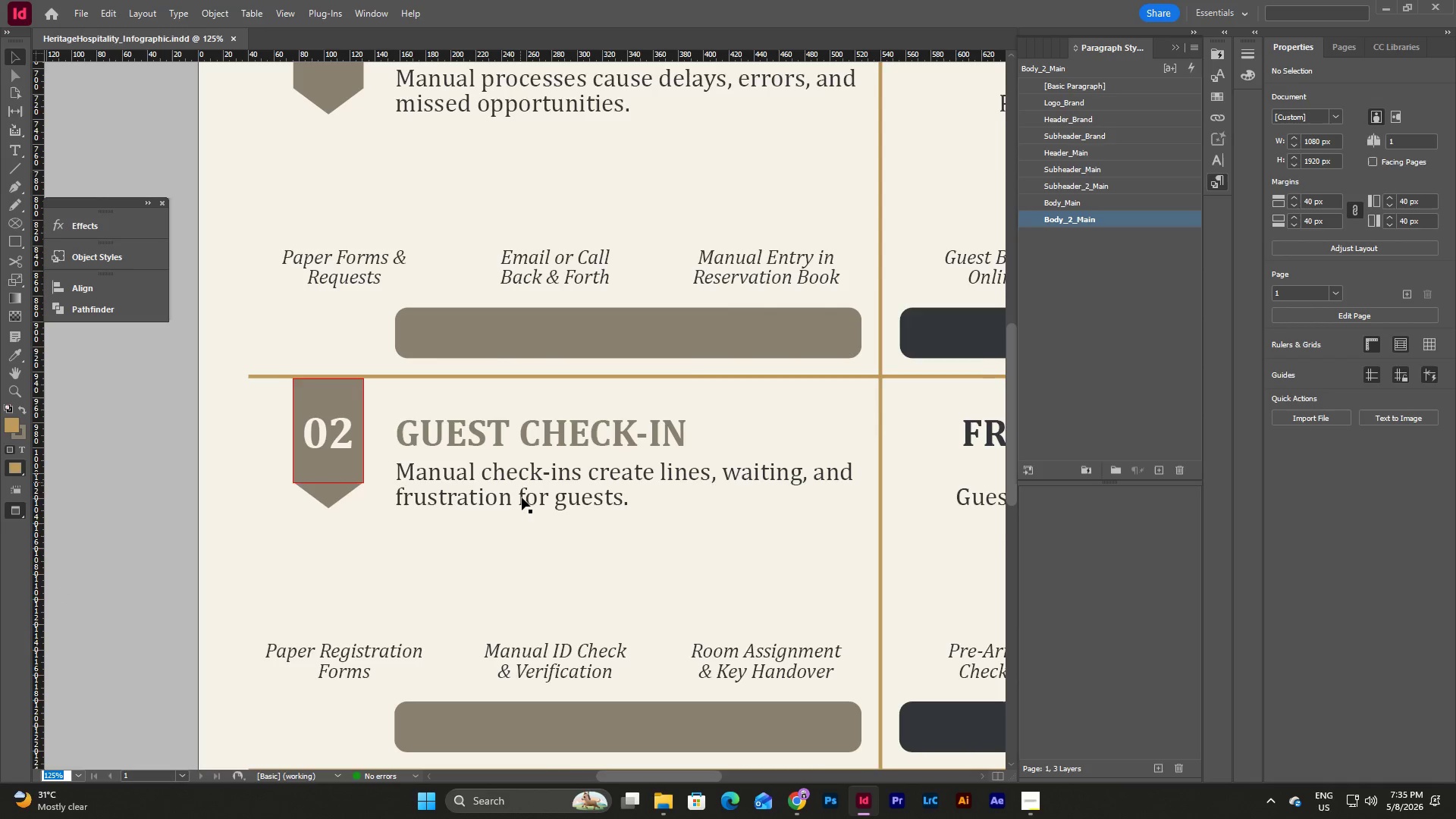 
scroll: coordinate [516, 535], scroll_direction: up, amount: 4.0
 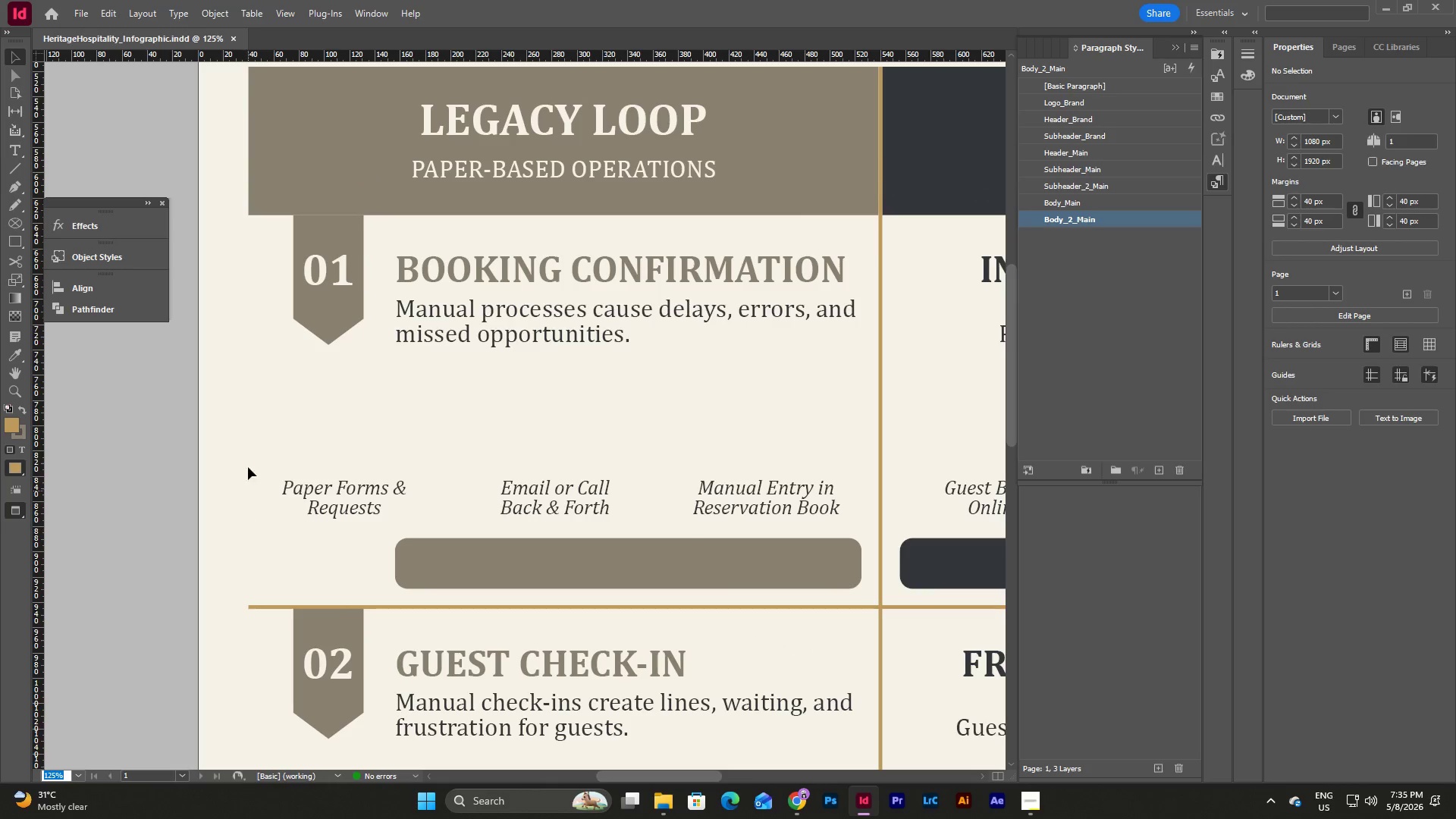 
left_click([240, 451])
 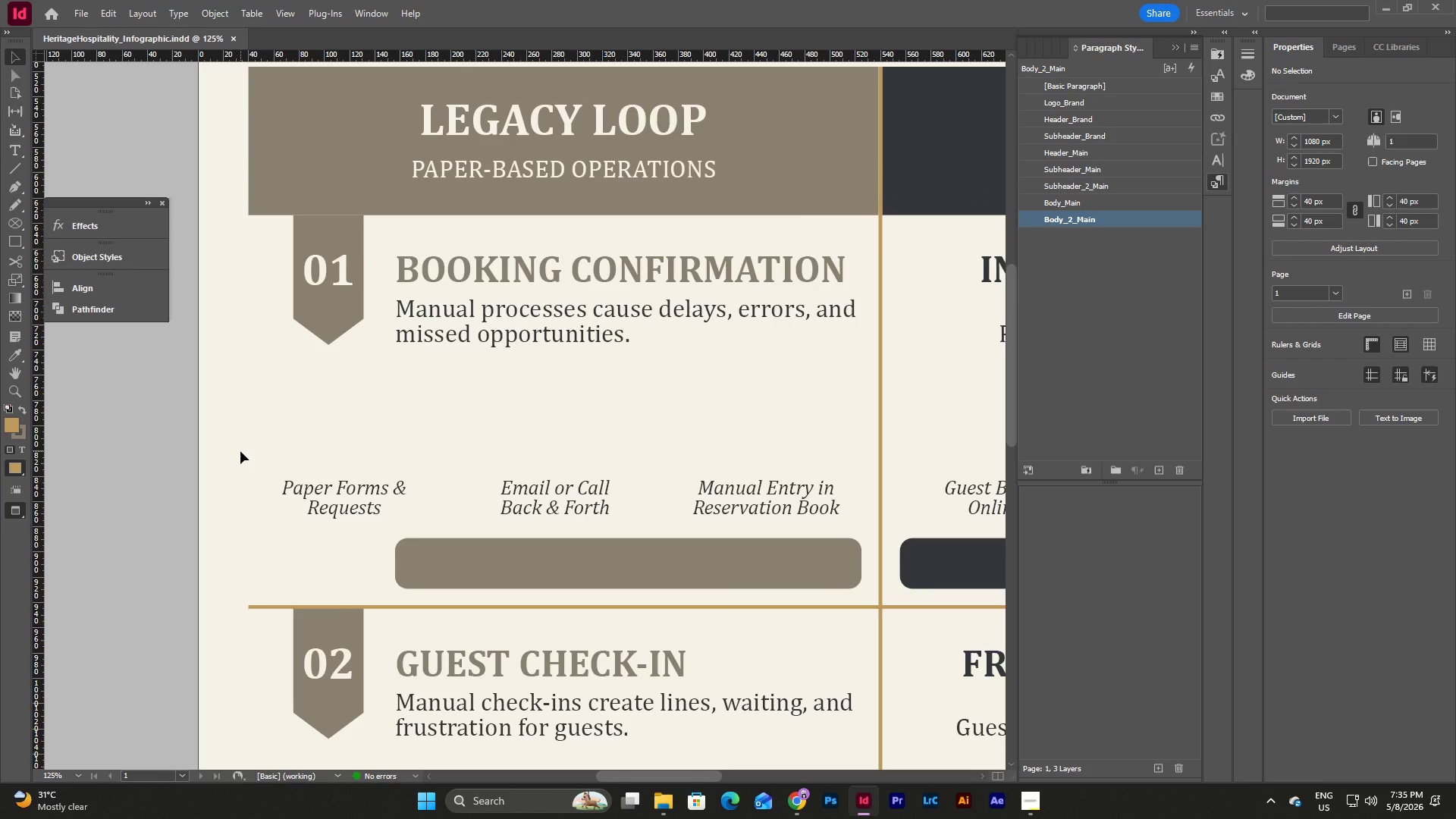 
wait(6.11)
 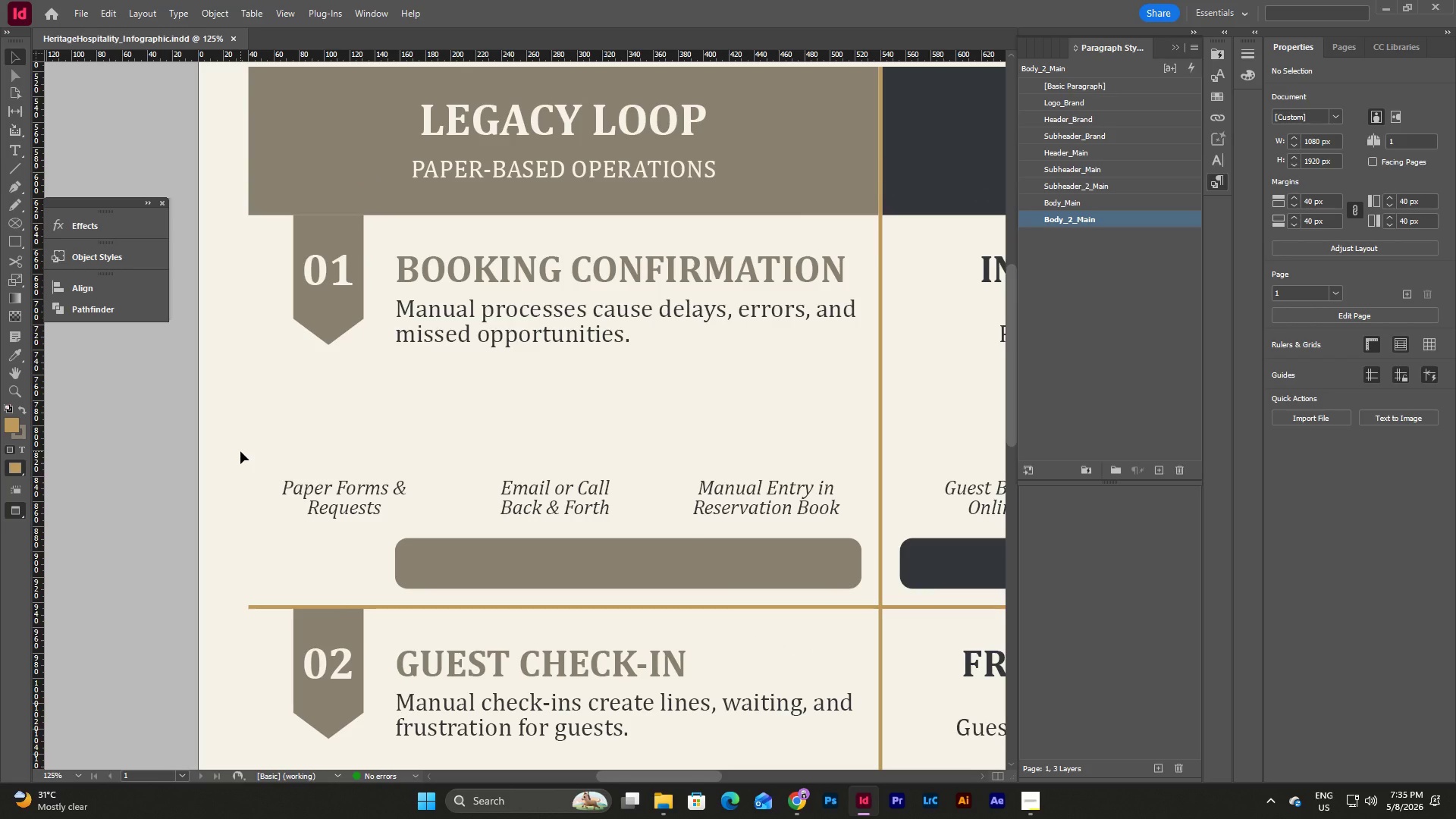 
key(W)
 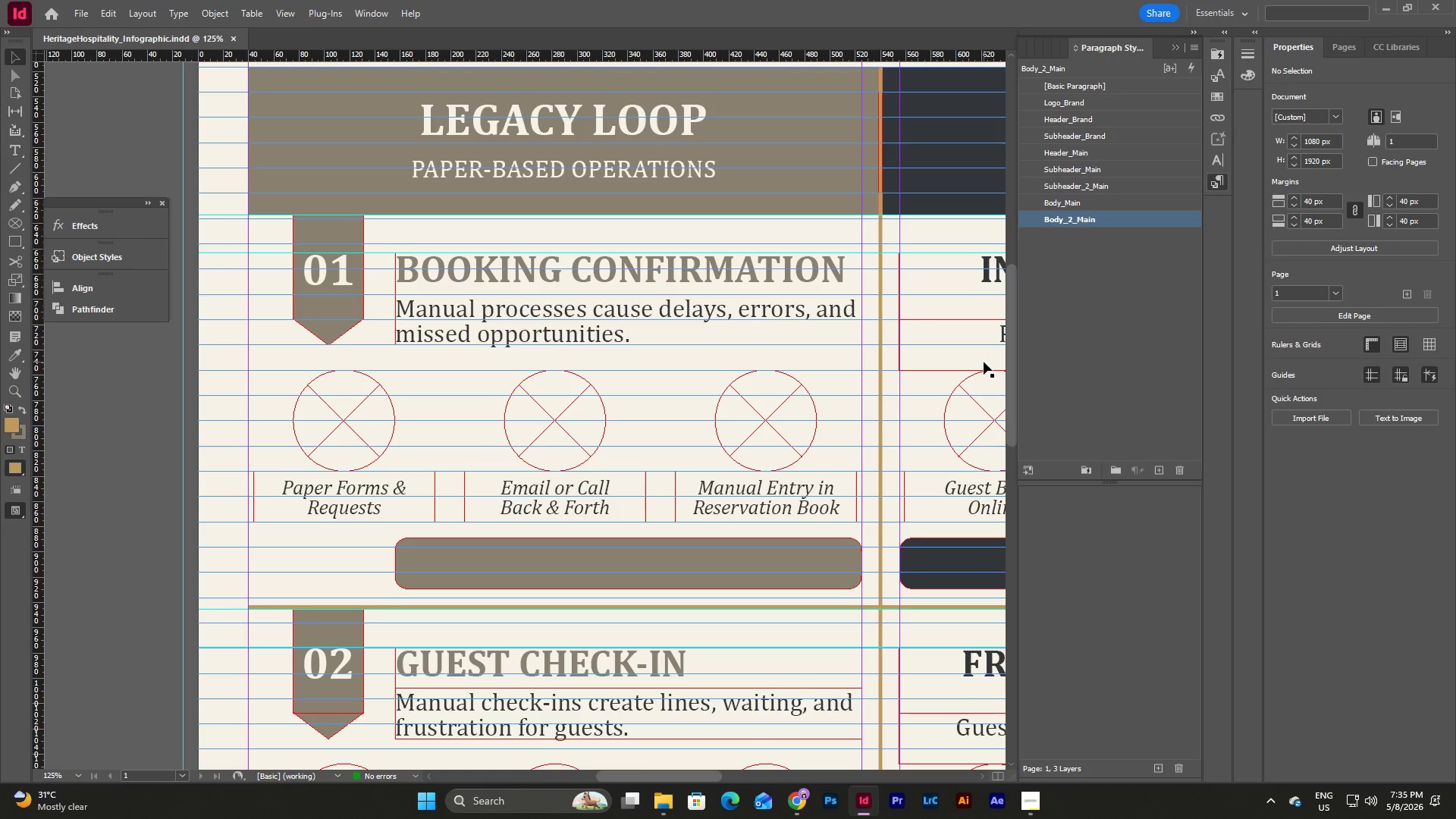 
left_click([13, 148])
 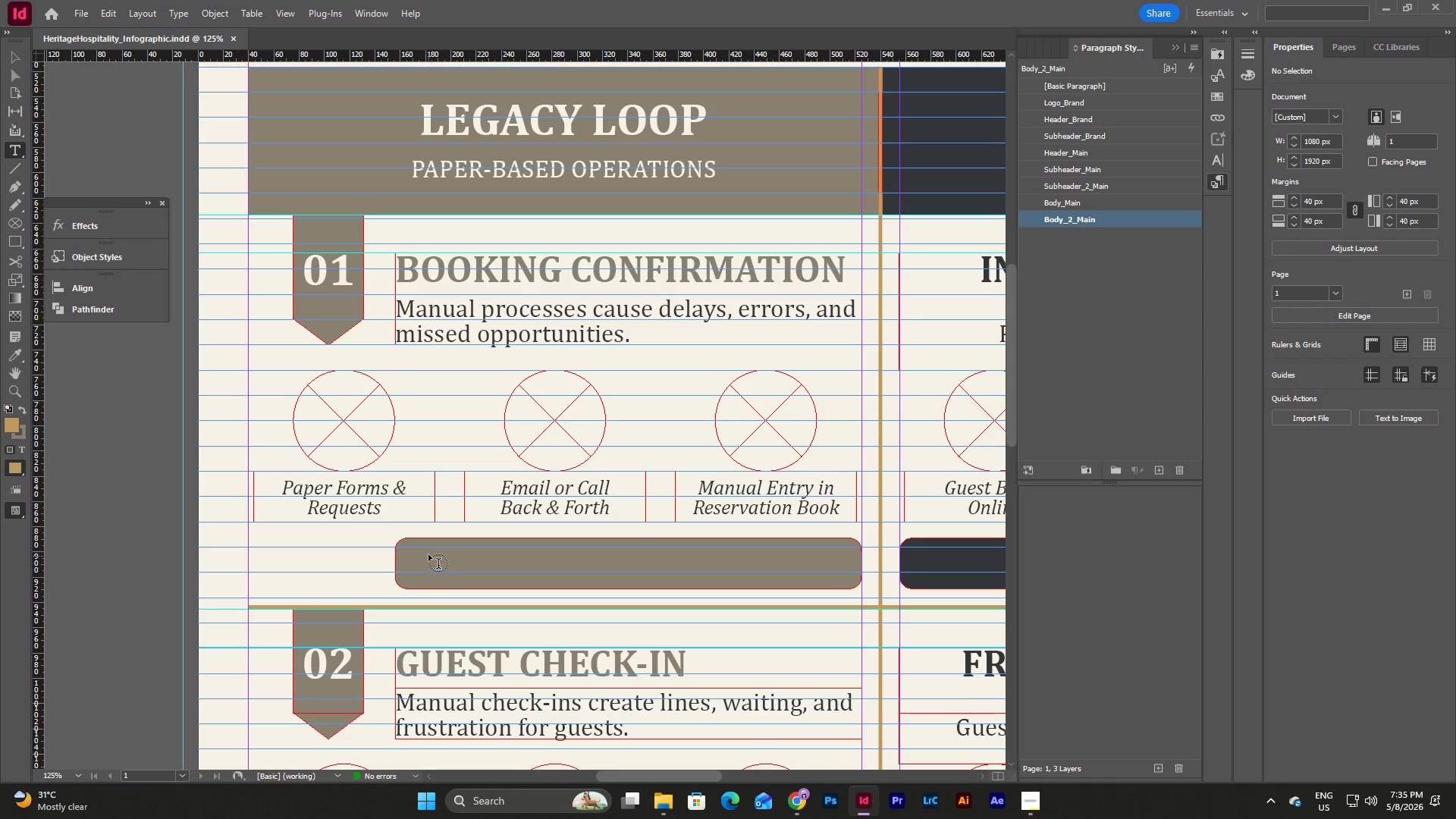 
left_click_drag(start_coordinate=[436, 553], to_coordinate=[830, 573])
 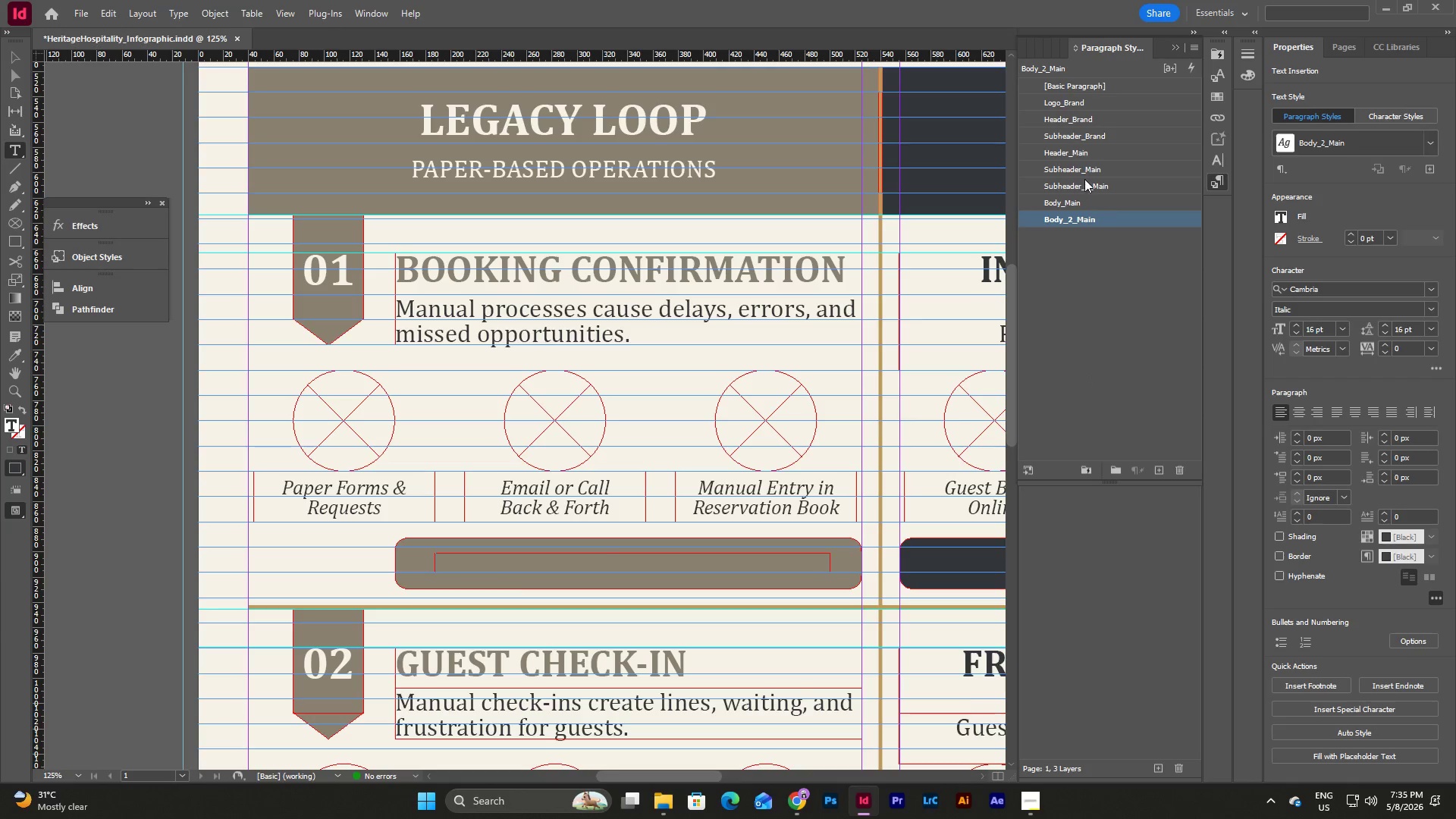 
left_click([1086, 185])
 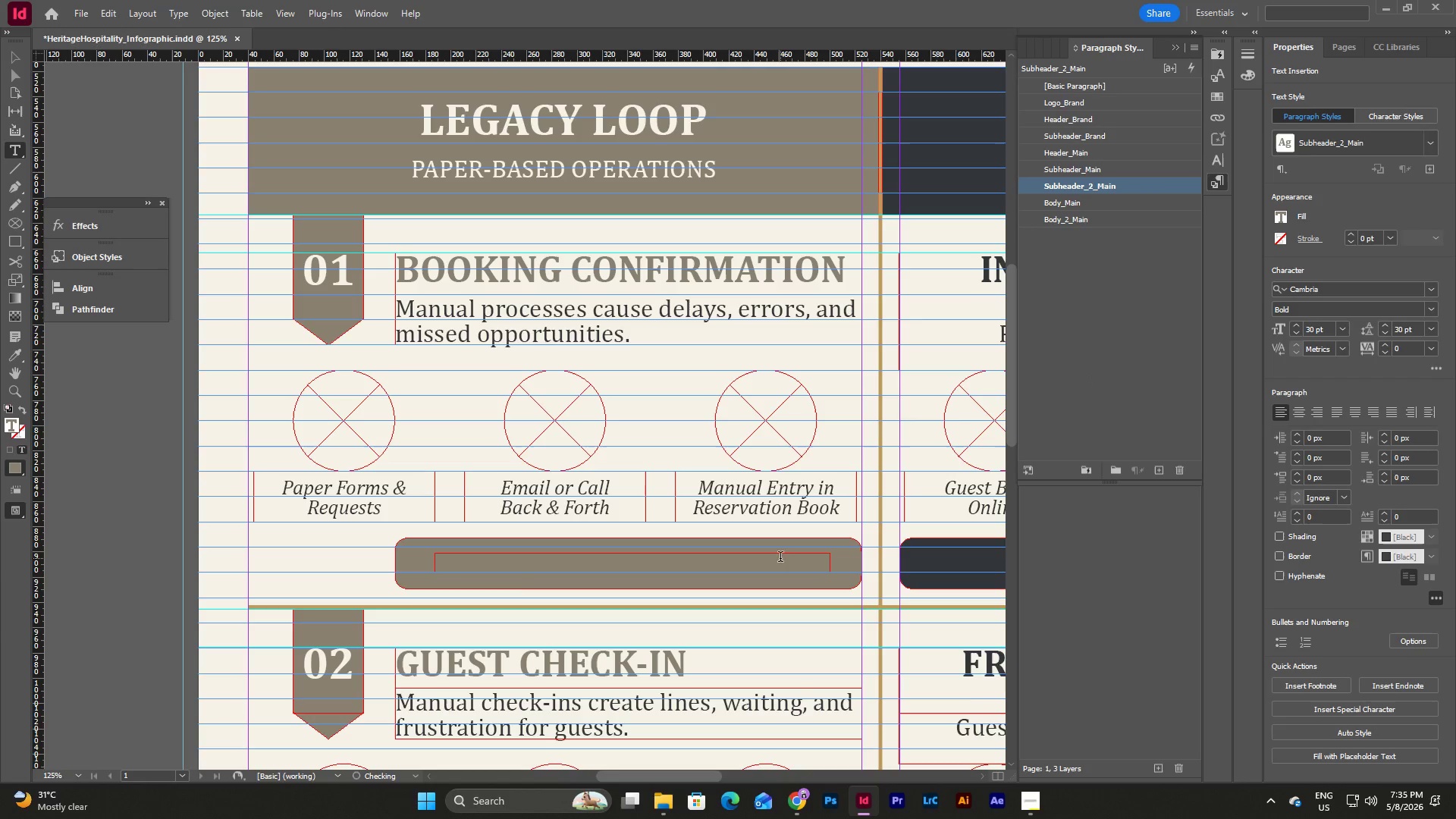 
left_click([768, 561])
 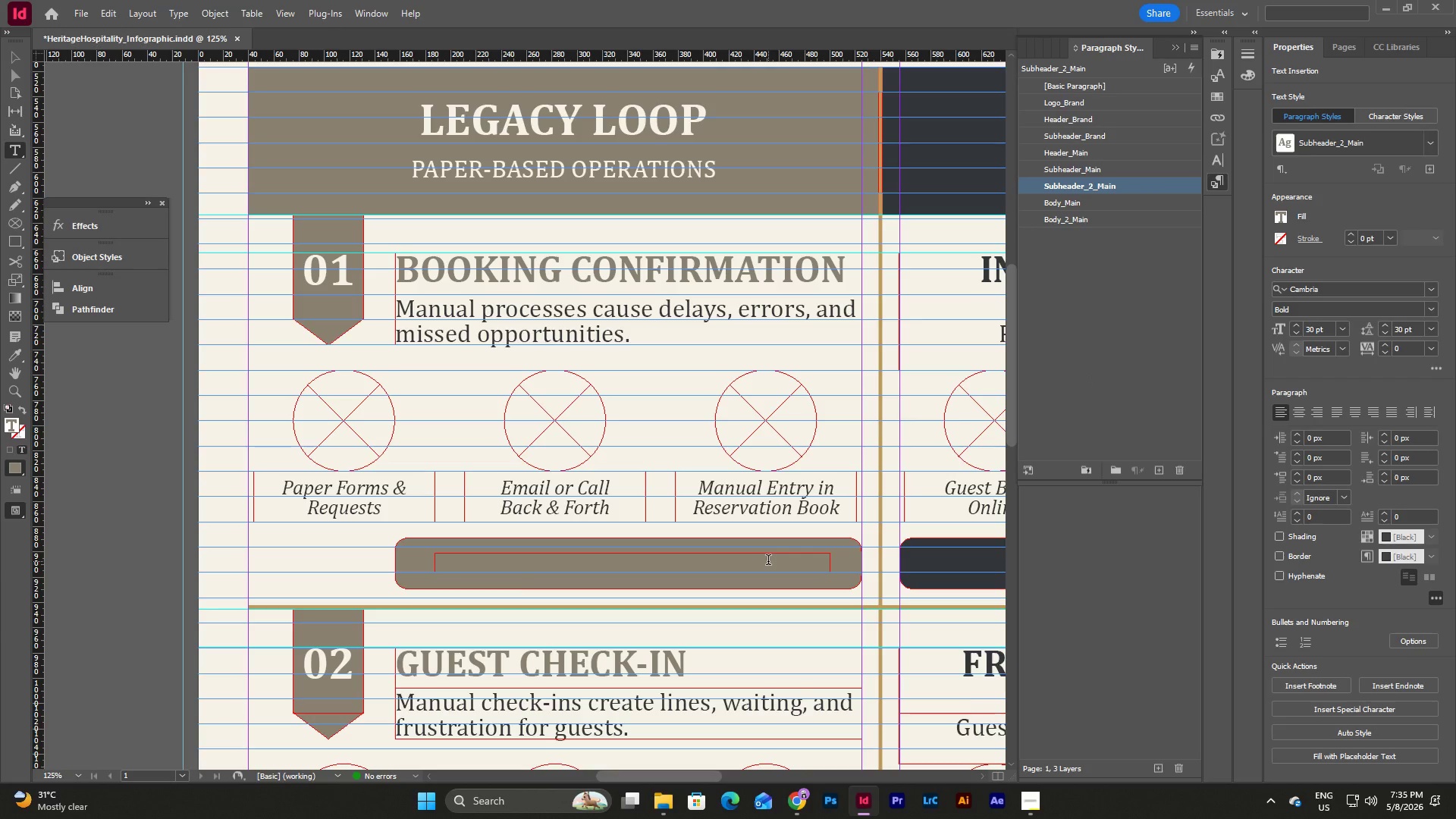 
type(24-48 HOURS)
key(Escape)
 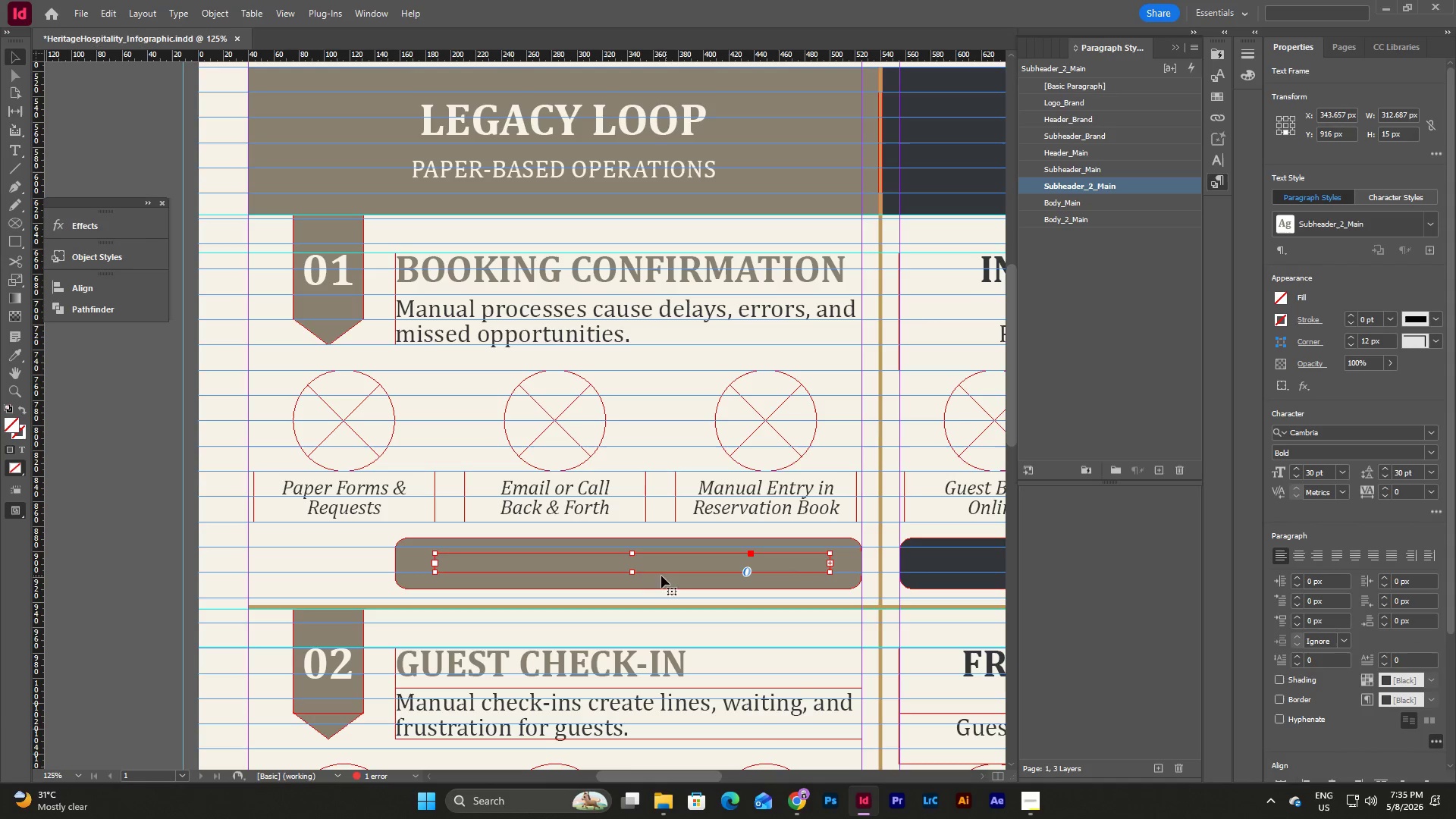 
left_click_drag(start_coordinate=[633, 573], to_coordinate=[634, 590])
 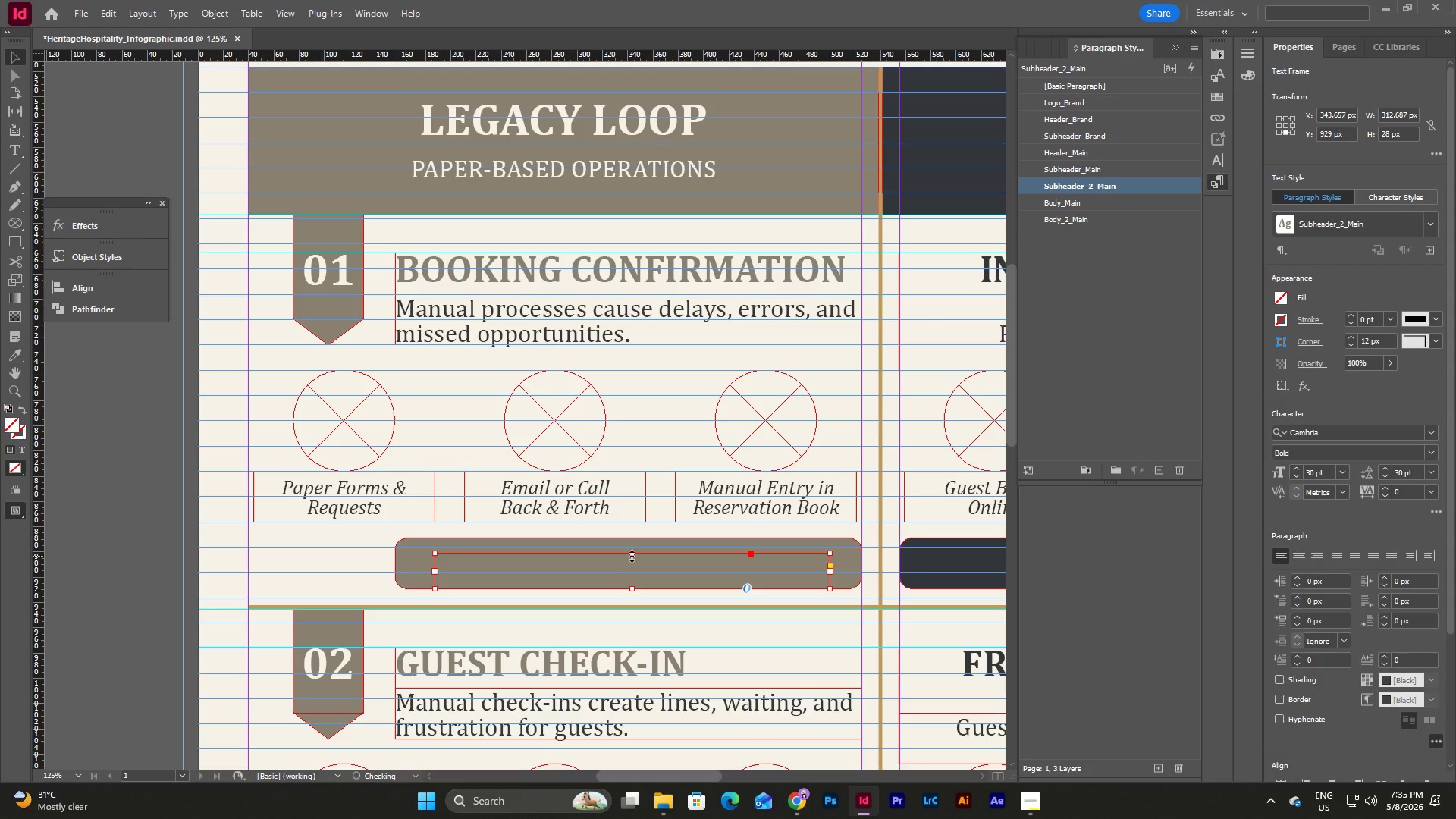 
left_click_drag(start_coordinate=[632, 556], to_coordinate=[629, 535])
 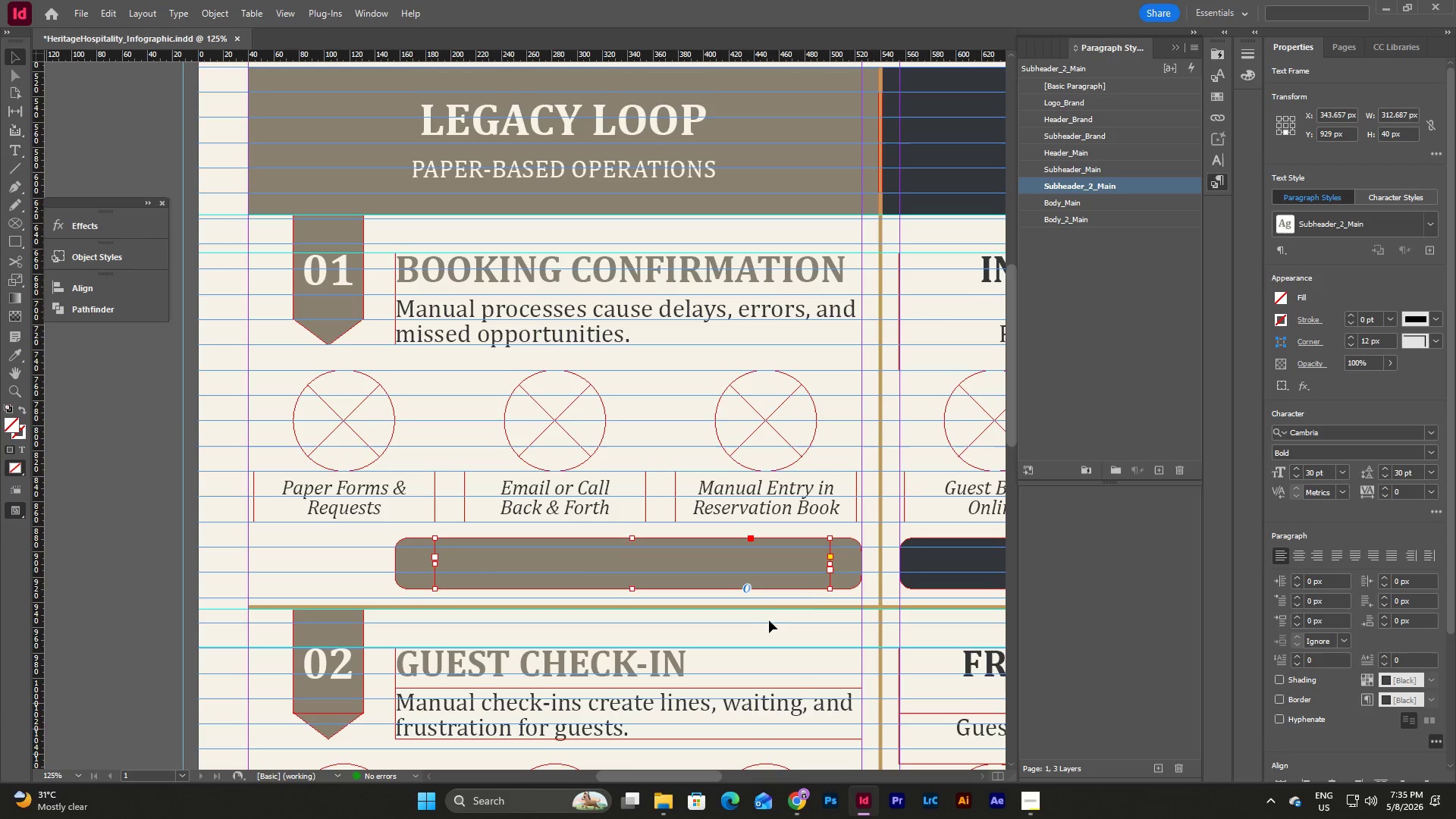 
wait(5.55)
 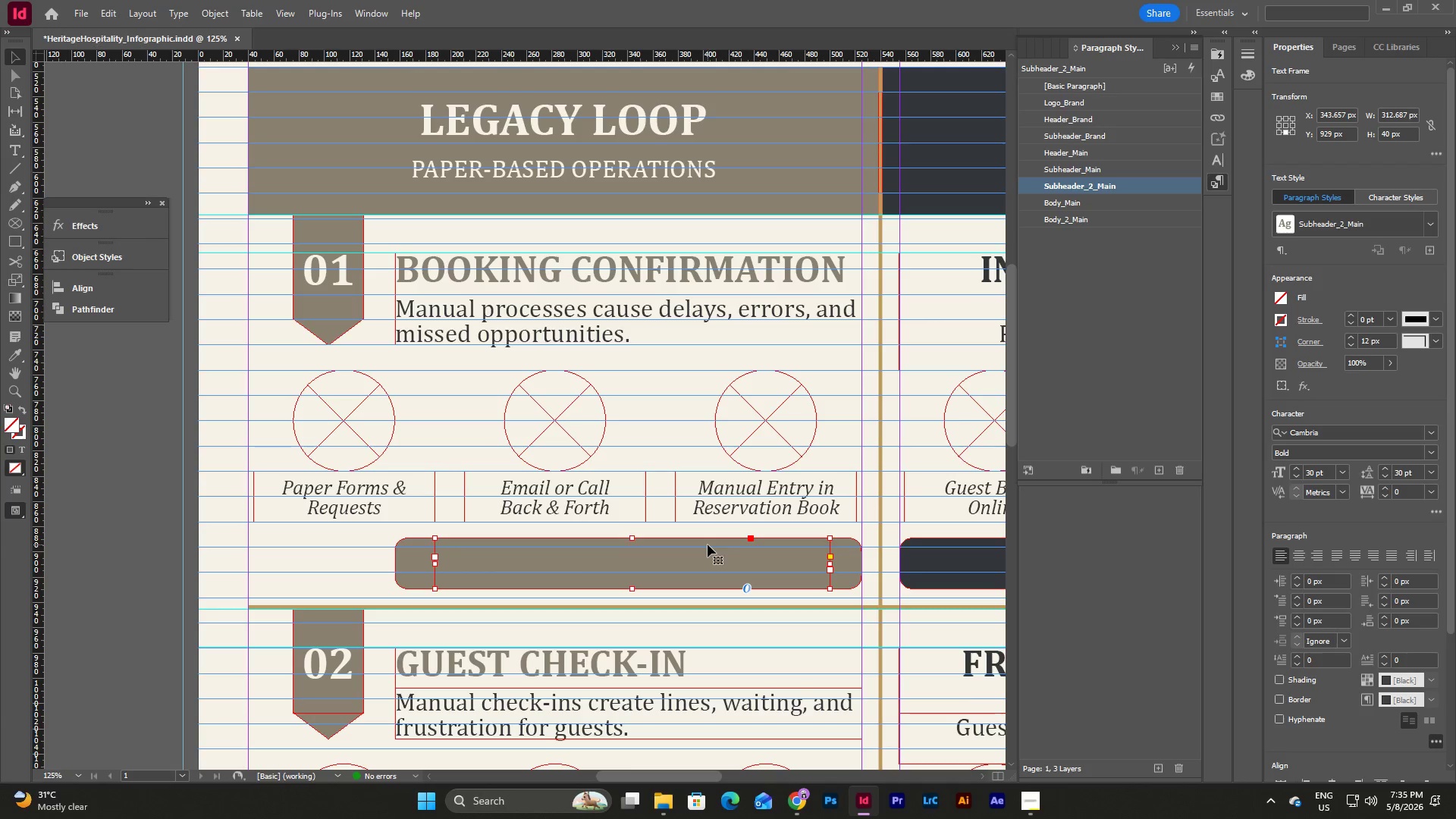 
left_click_drag(start_coordinate=[617, 563], to_coordinate=[403, 555])
 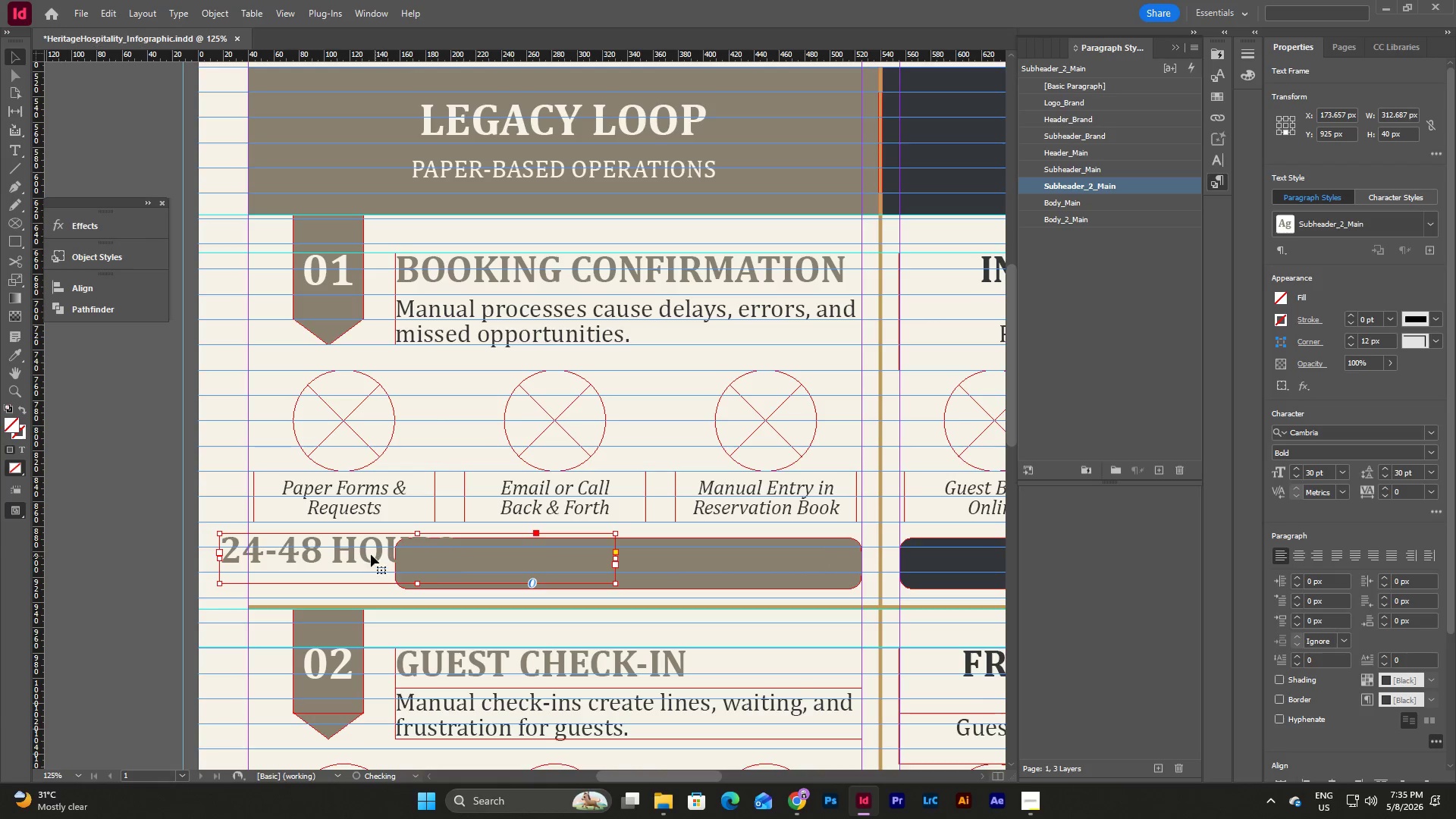 
left_click_drag(start_coordinate=[370, 553], to_coordinate=[343, 555])
 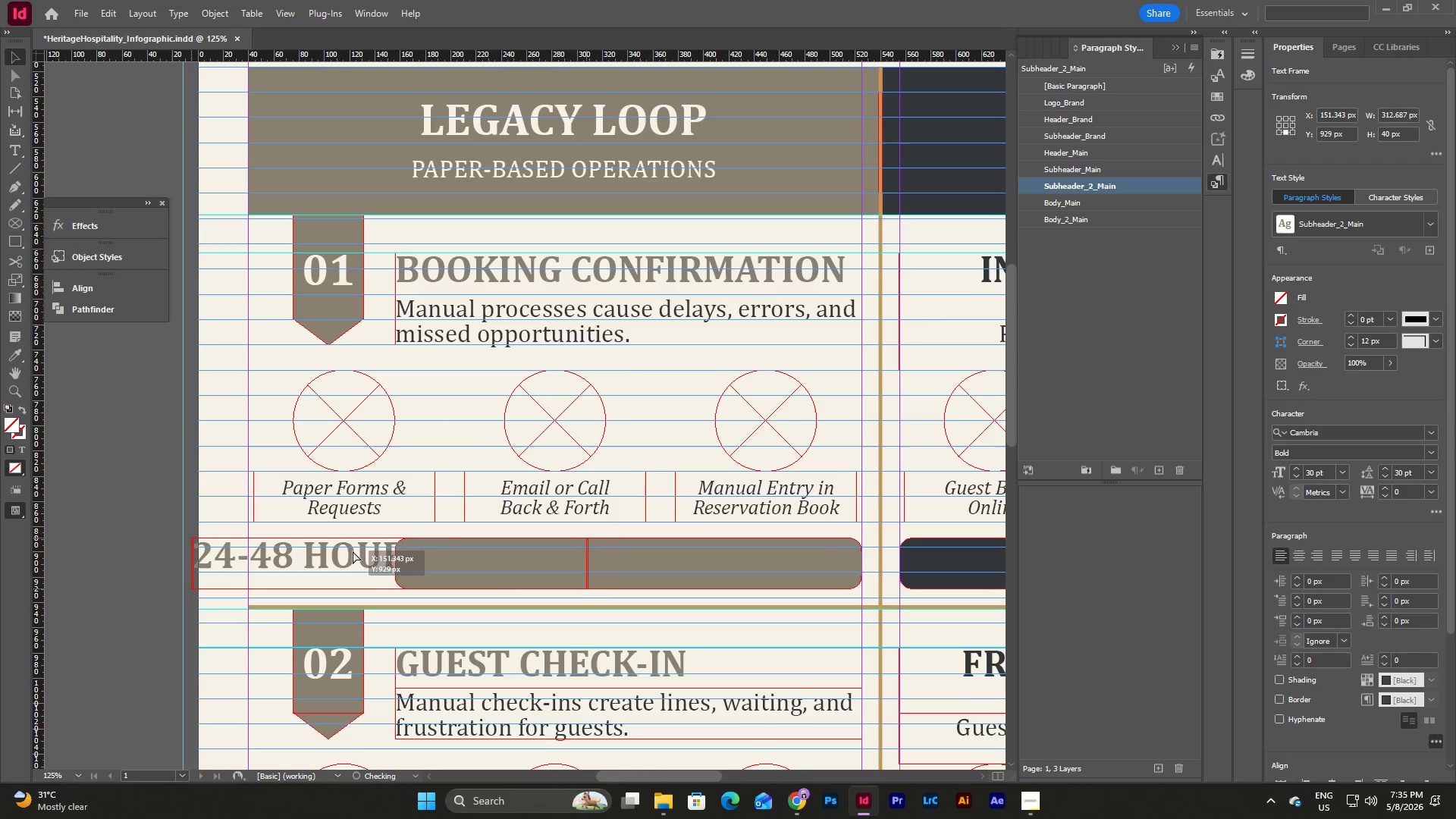 
left_click_drag(start_coordinate=[343, 555], to_coordinate=[375, 542])
 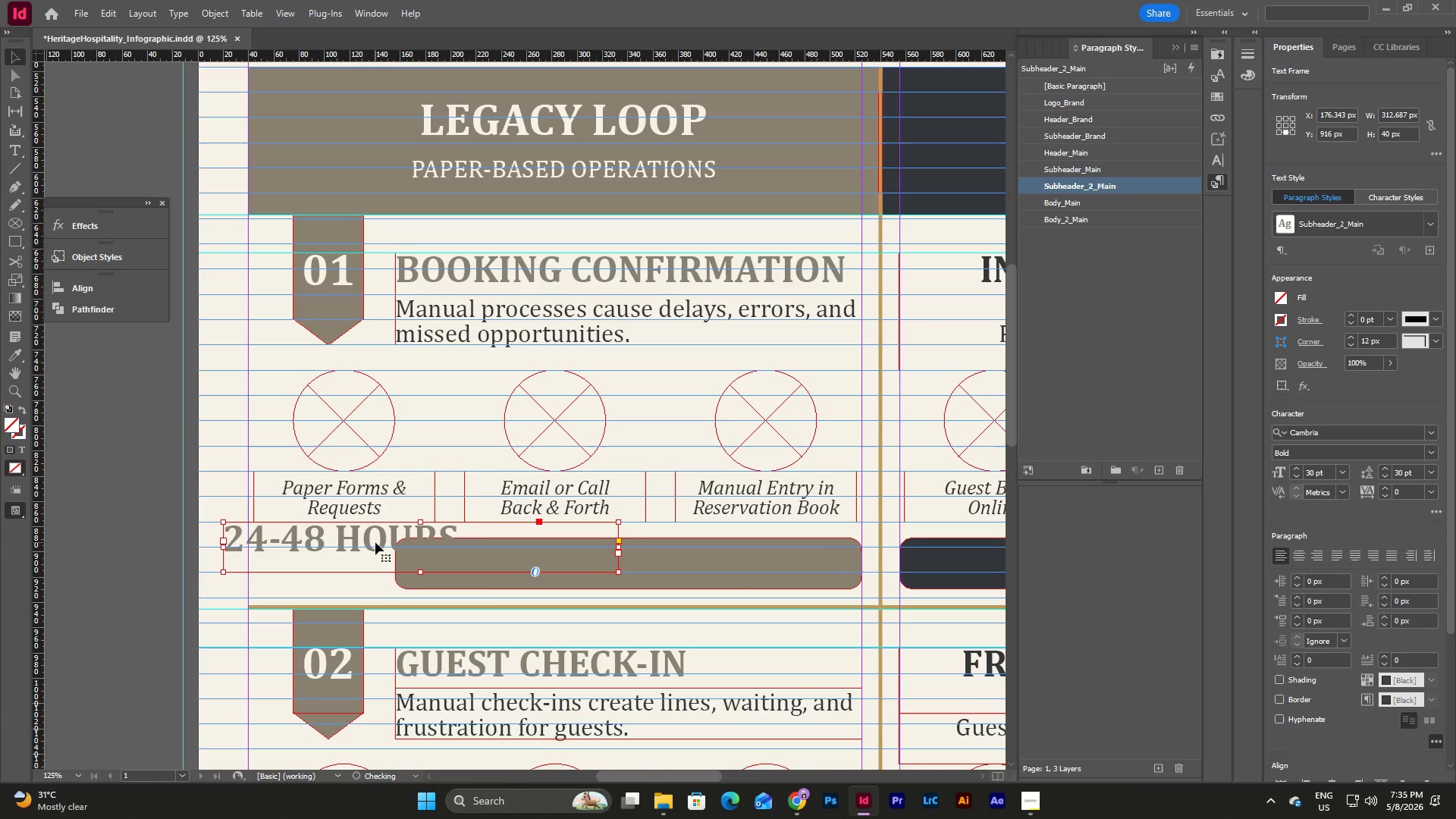 
left_click_drag(start_coordinate=[375, 542], to_coordinate=[327, 544])
 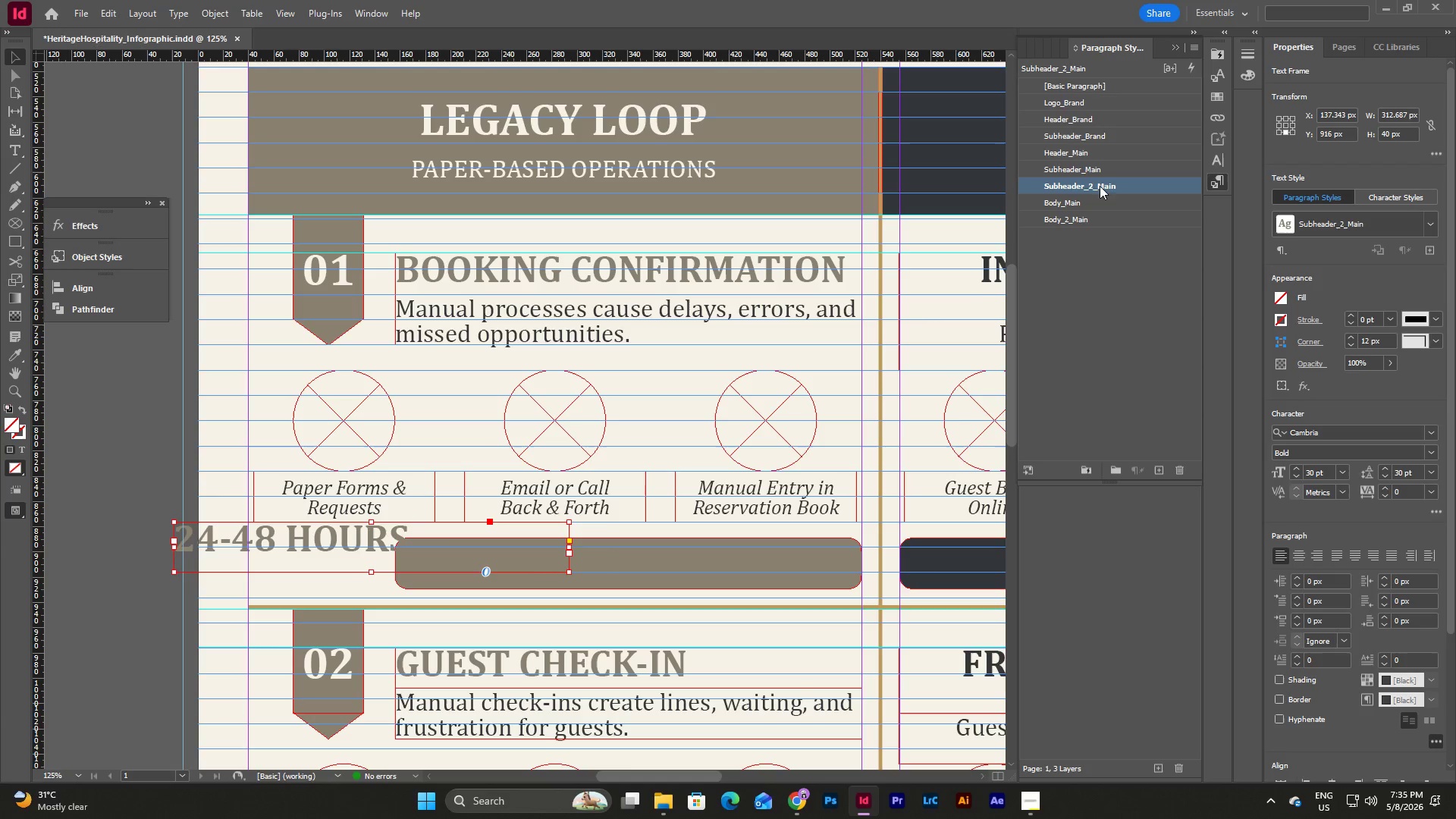 
scroll: coordinate [905, 352], scroll_direction: up, amount: 6.0
 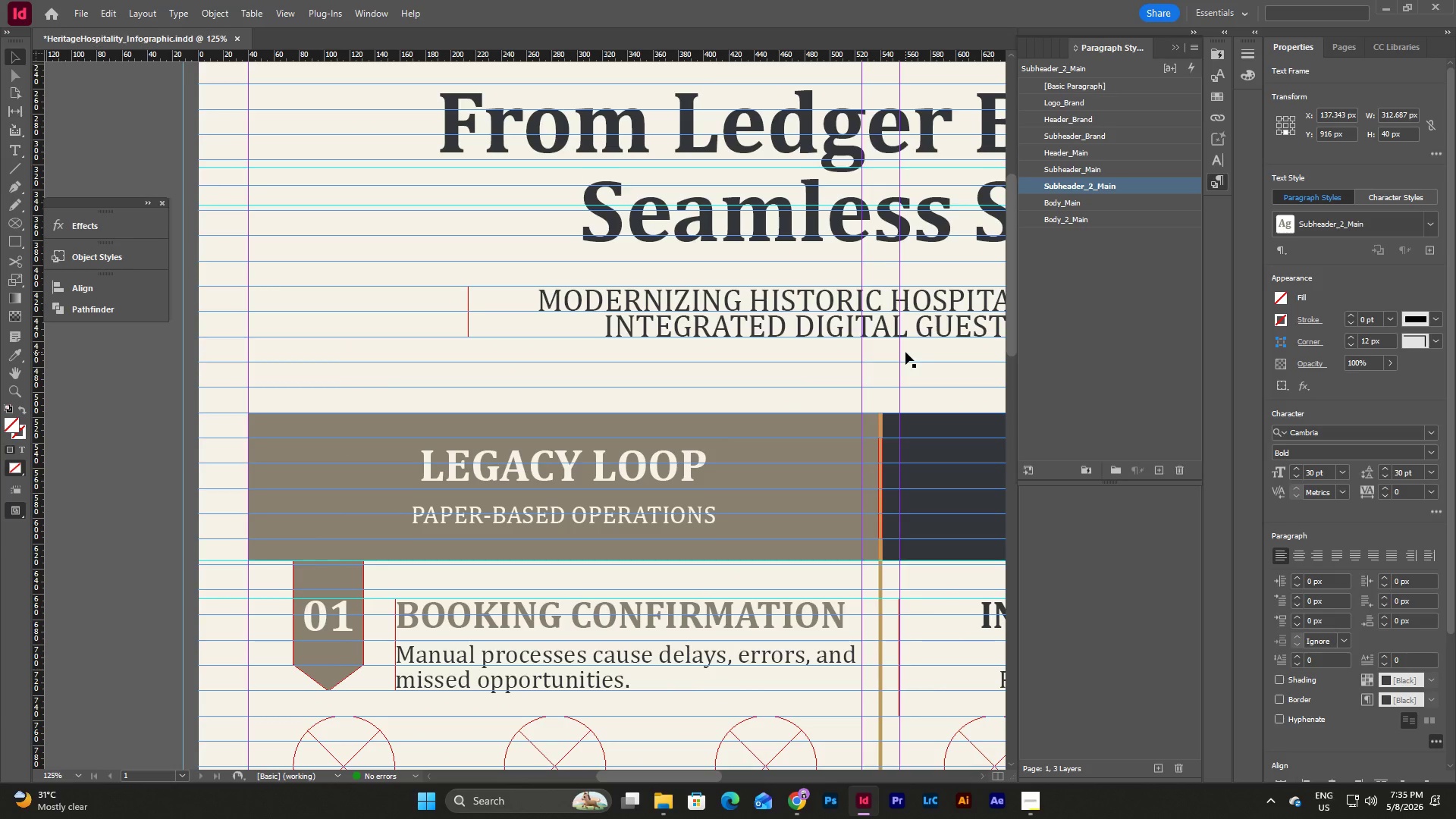 
scroll: coordinate [905, 352], scroll_direction: down, amount: 3.0
 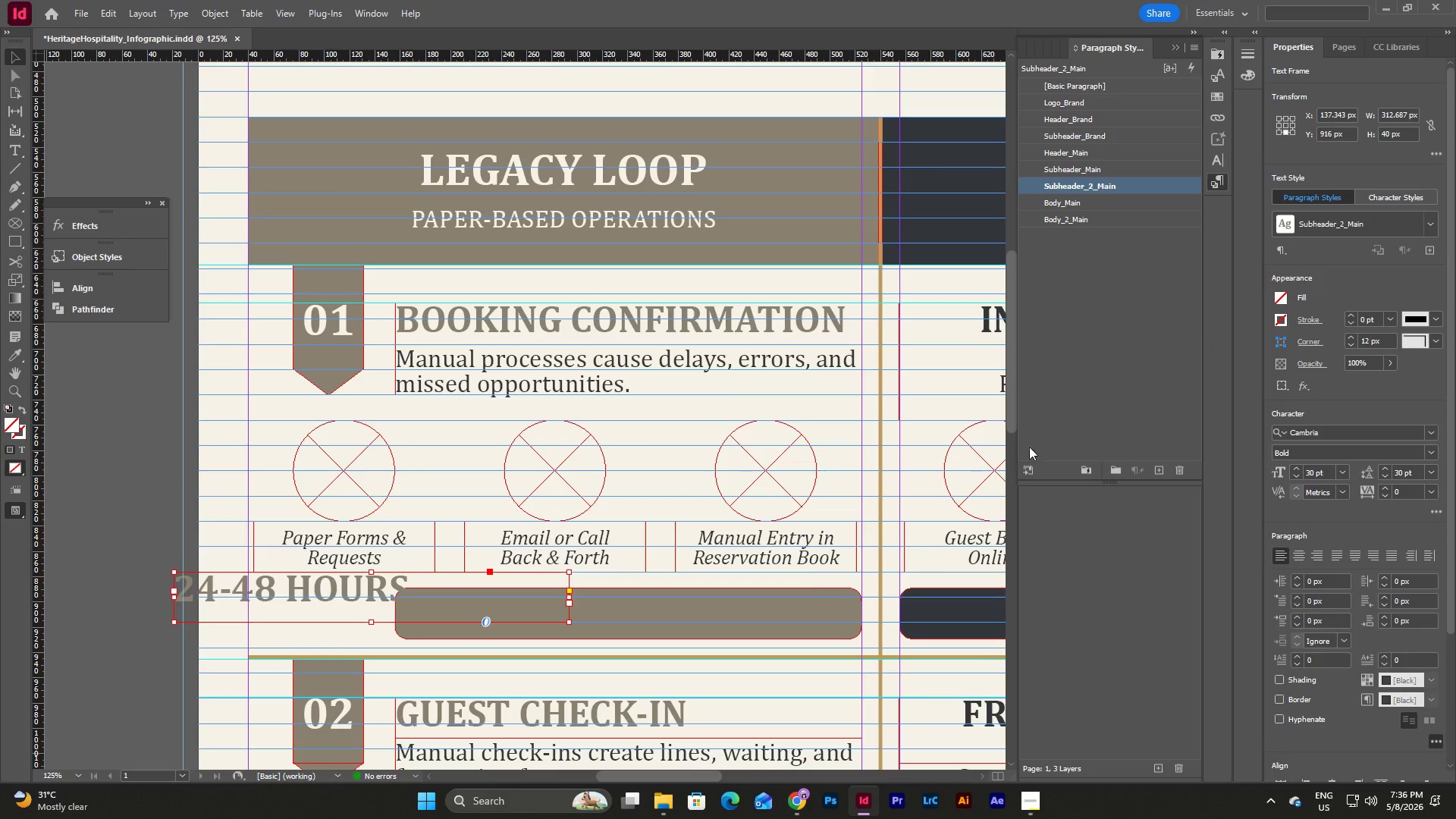 
double_click([383, 592])
 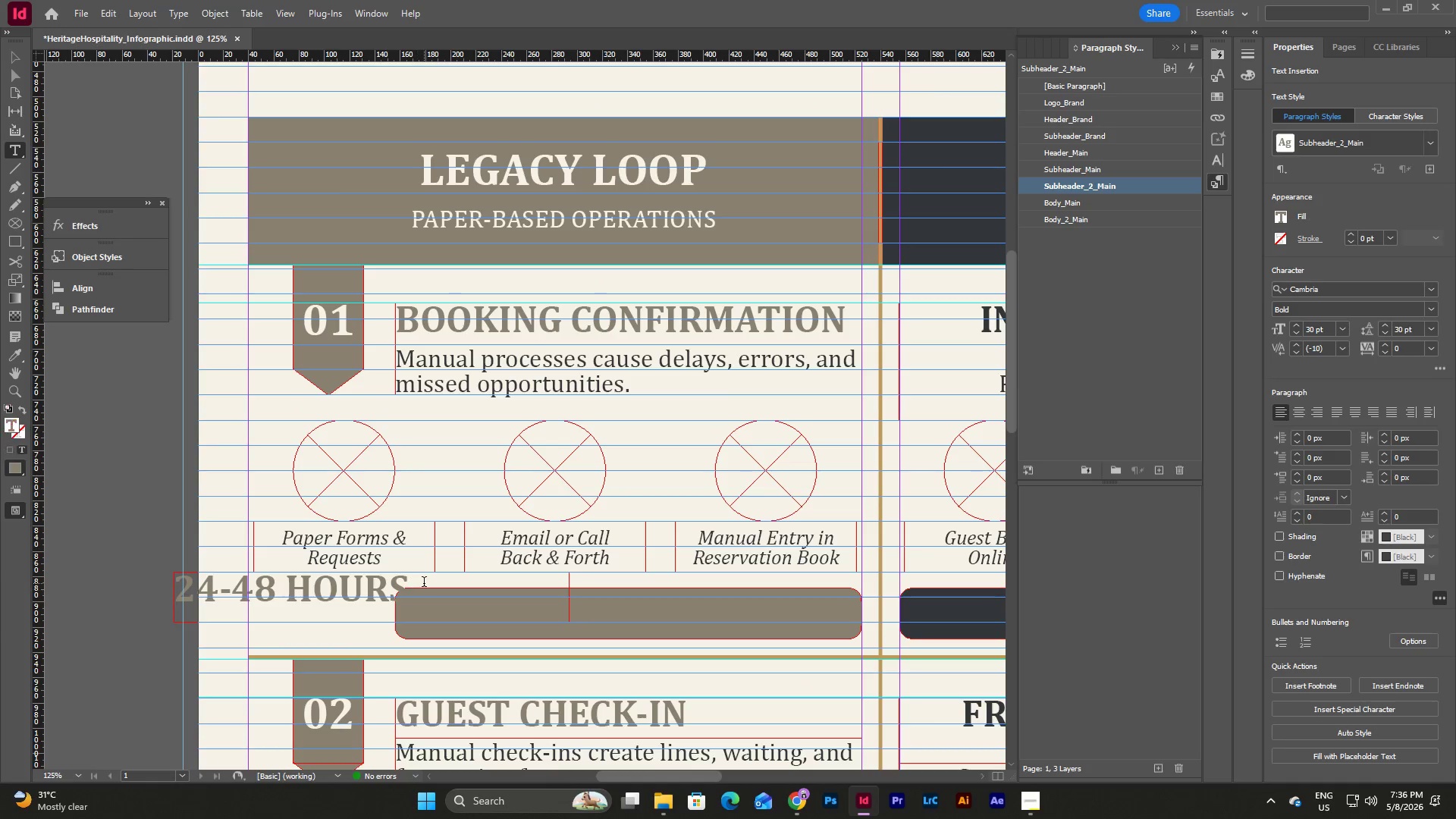 
left_click_drag(start_coordinate=[424, 583], to_coordinate=[148, 574])
 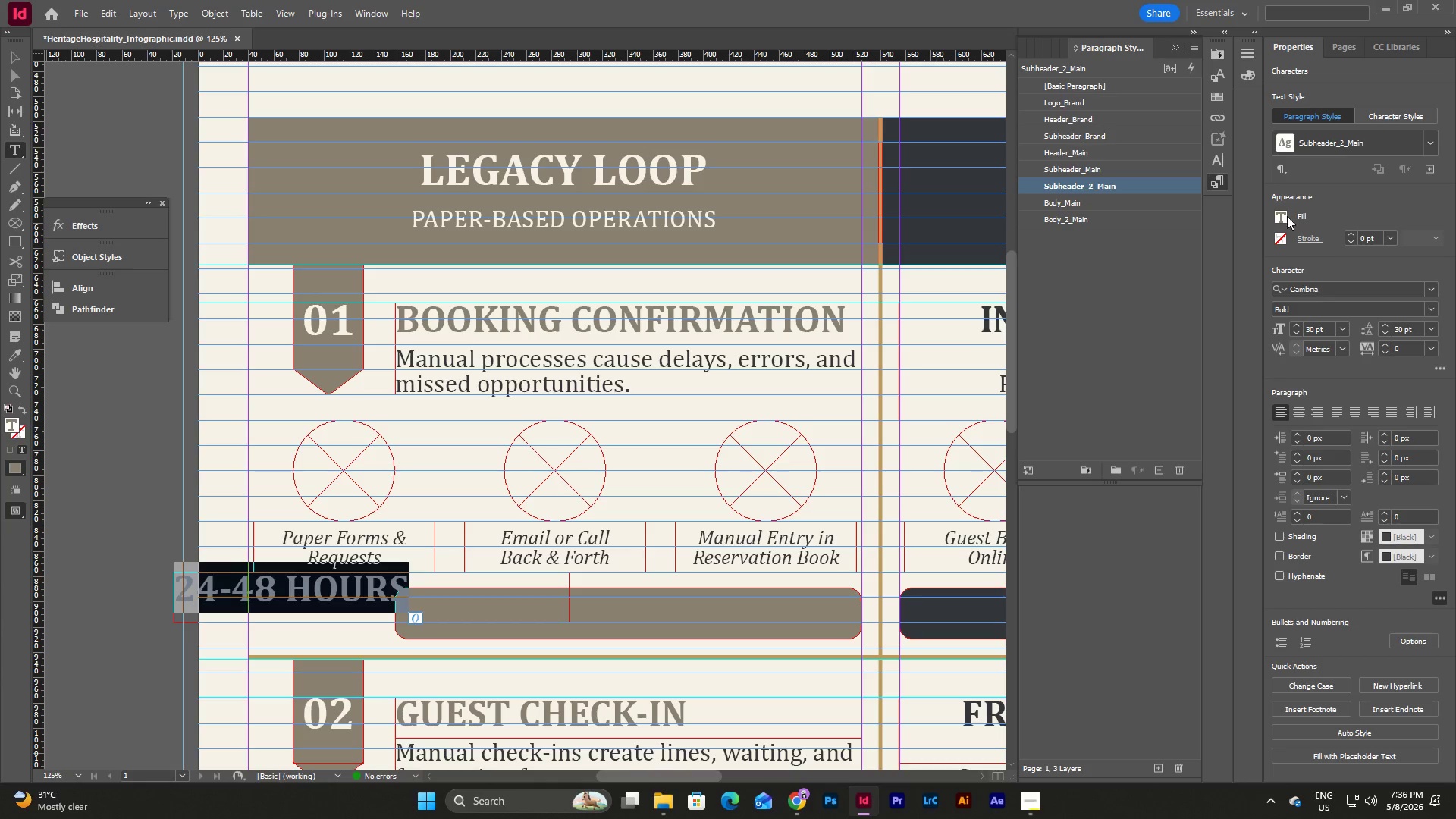 
left_click([1281, 216])
 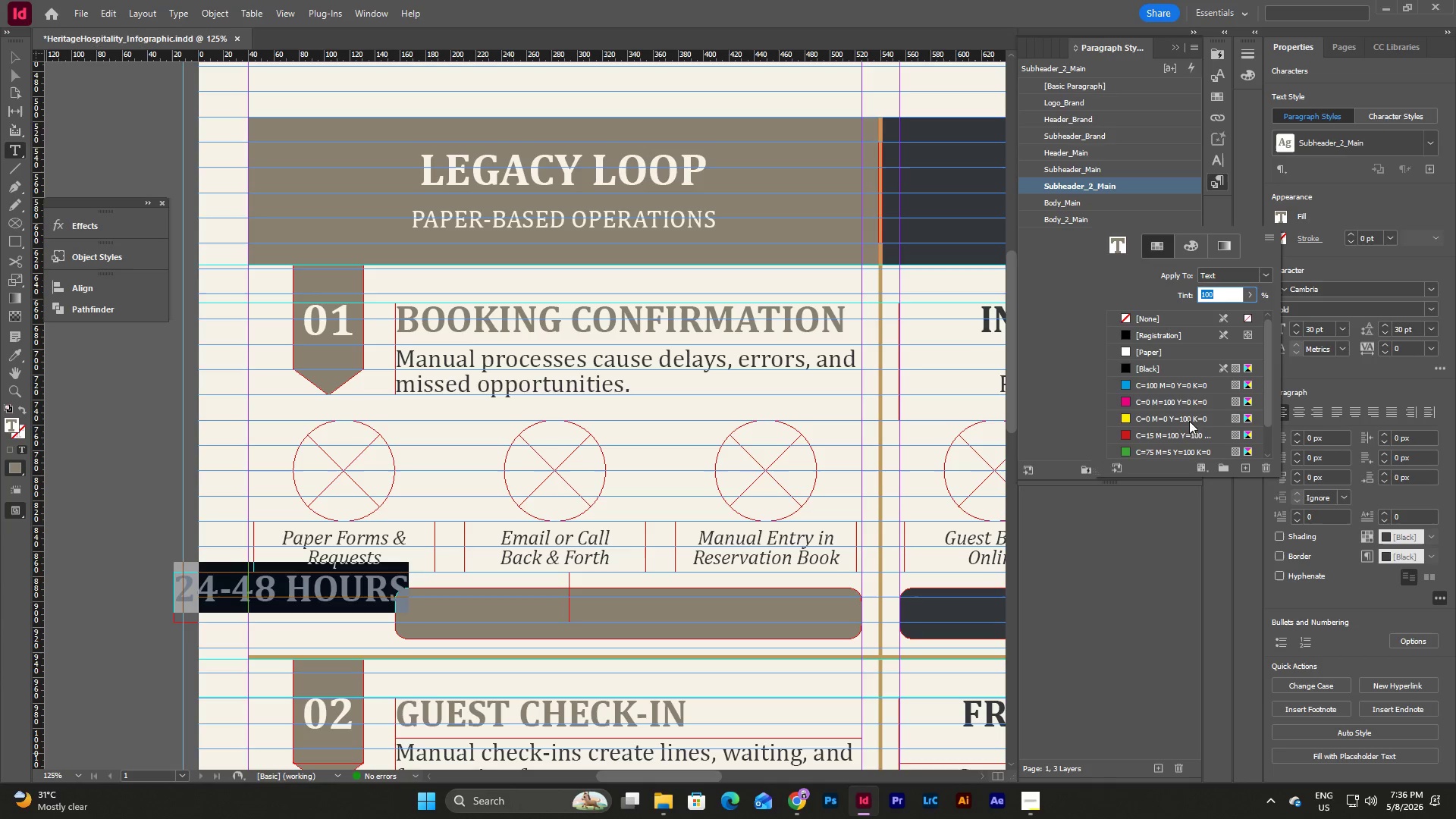 
scroll: coordinate [1203, 397], scroll_direction: down, amount: 8.0
 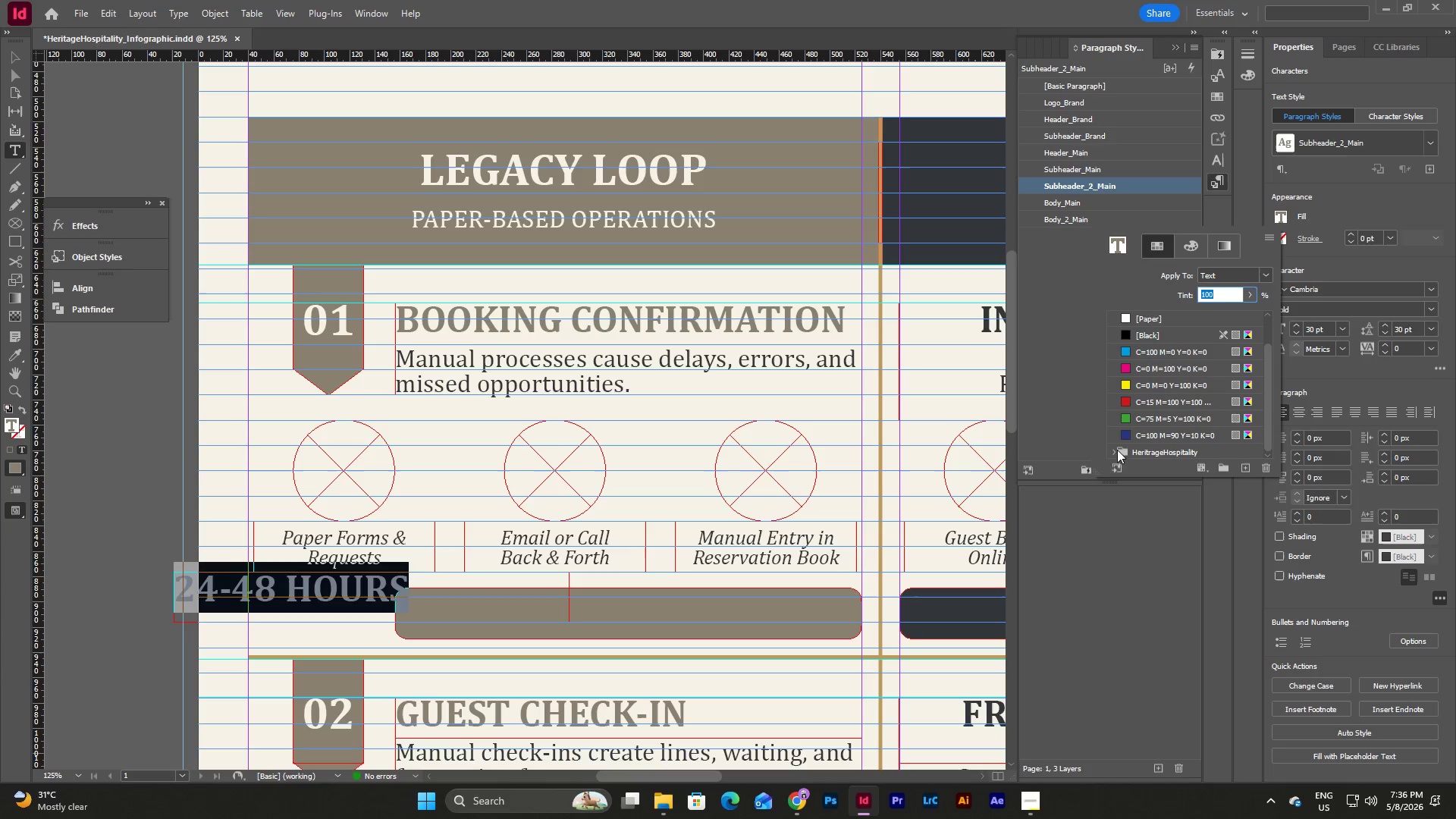 
left_click([1114, 451])
 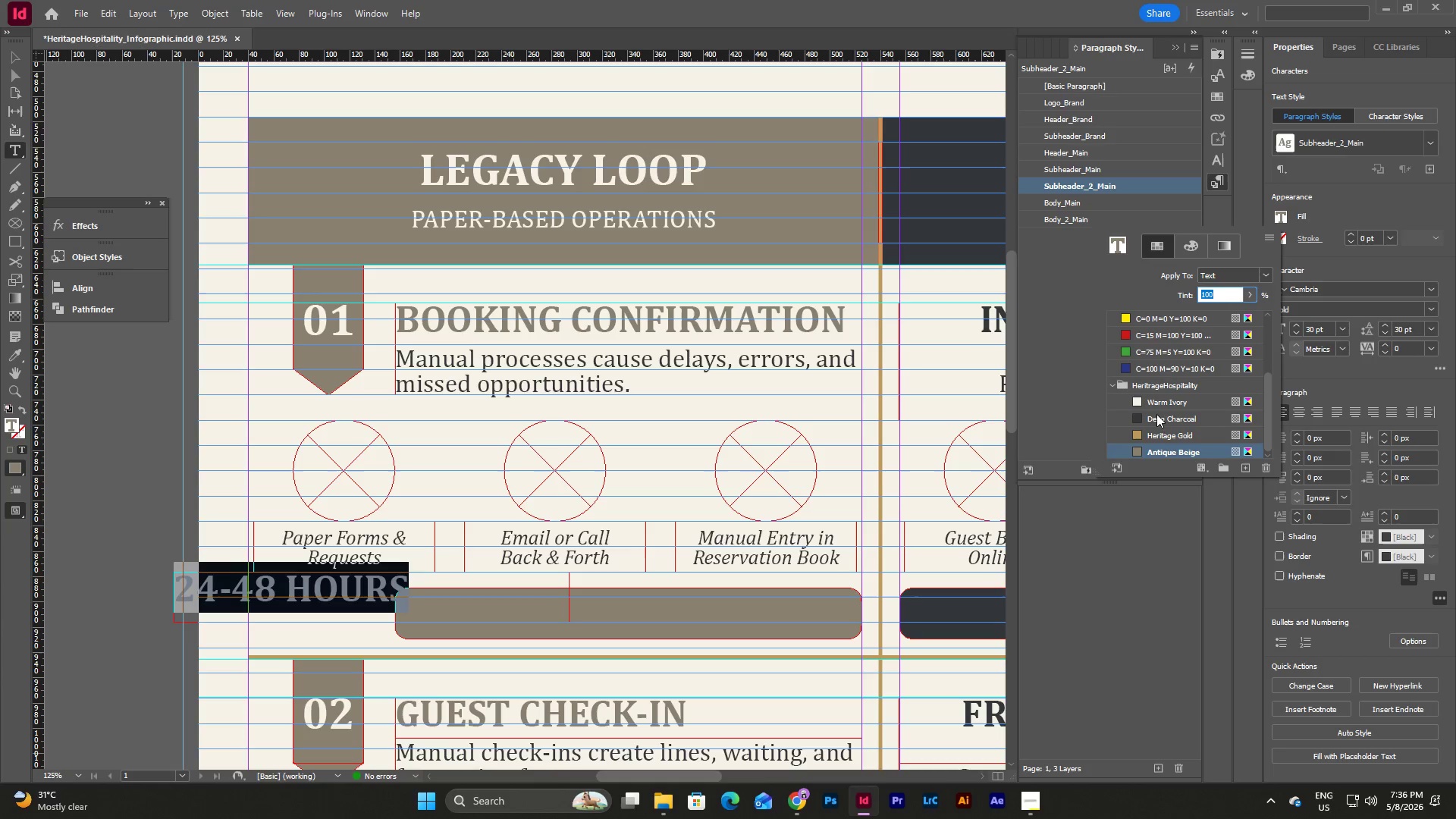 
left_click([1157, 402])
 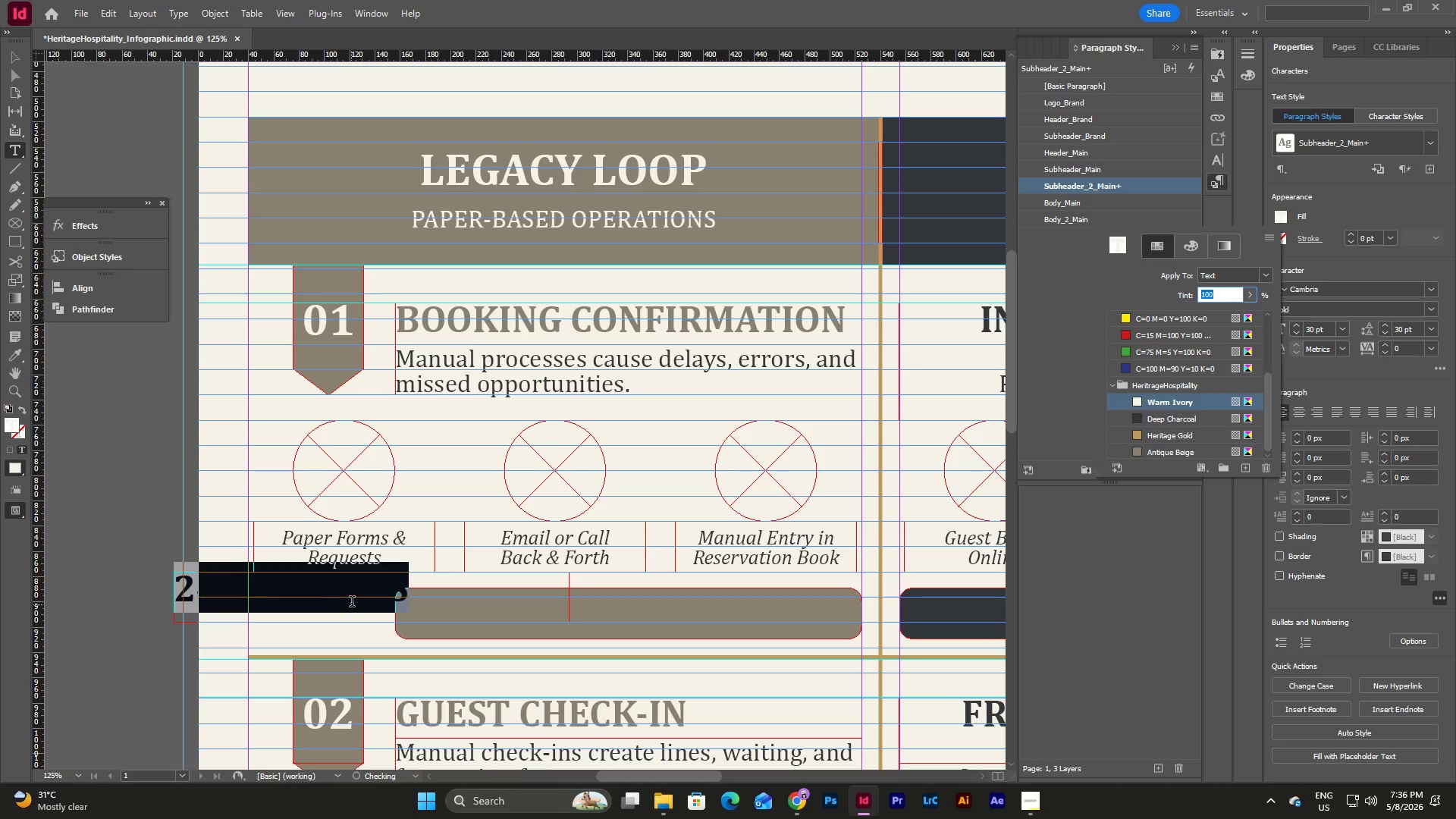 
key(Escape)
 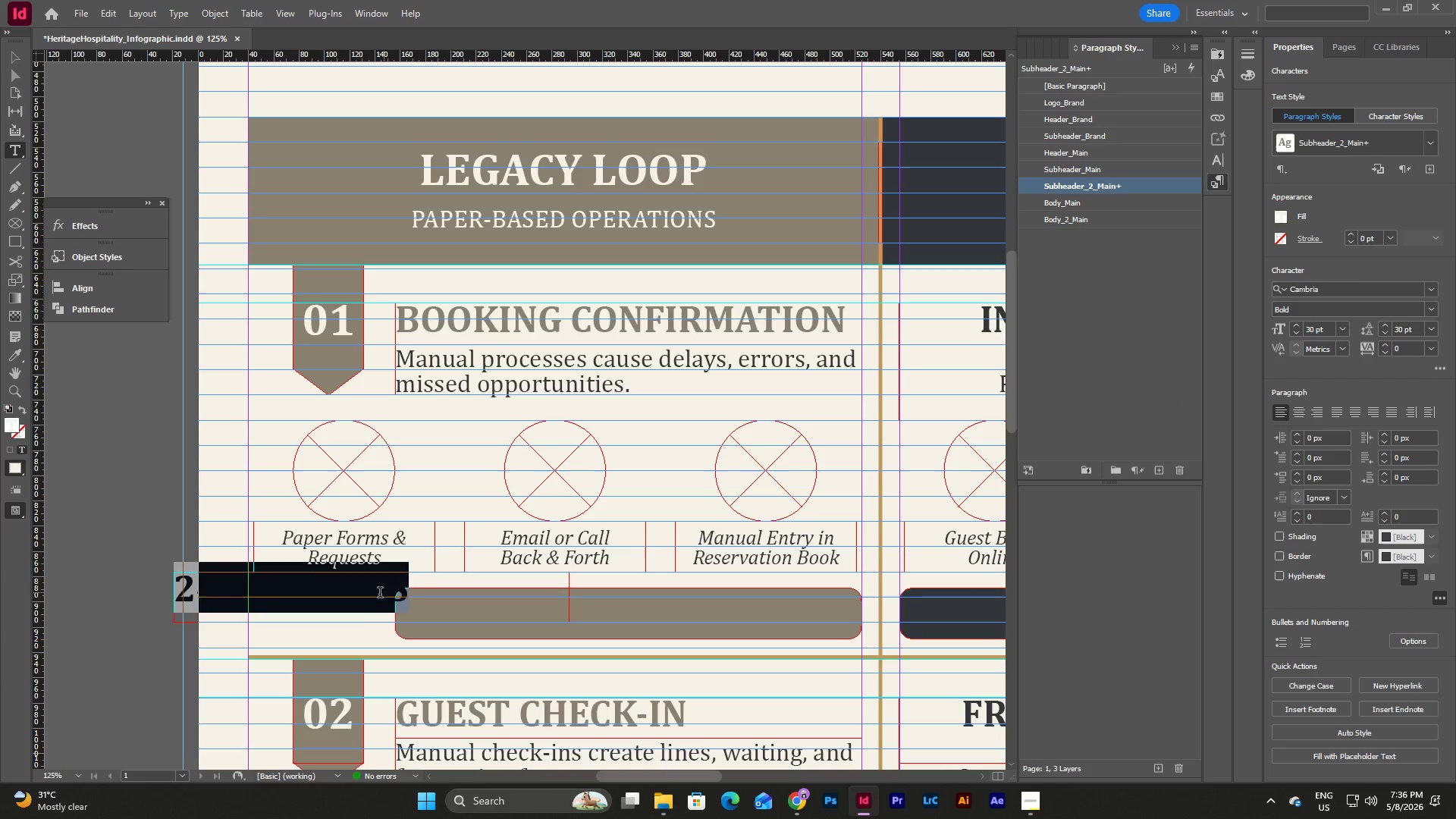 
key(Escape)
 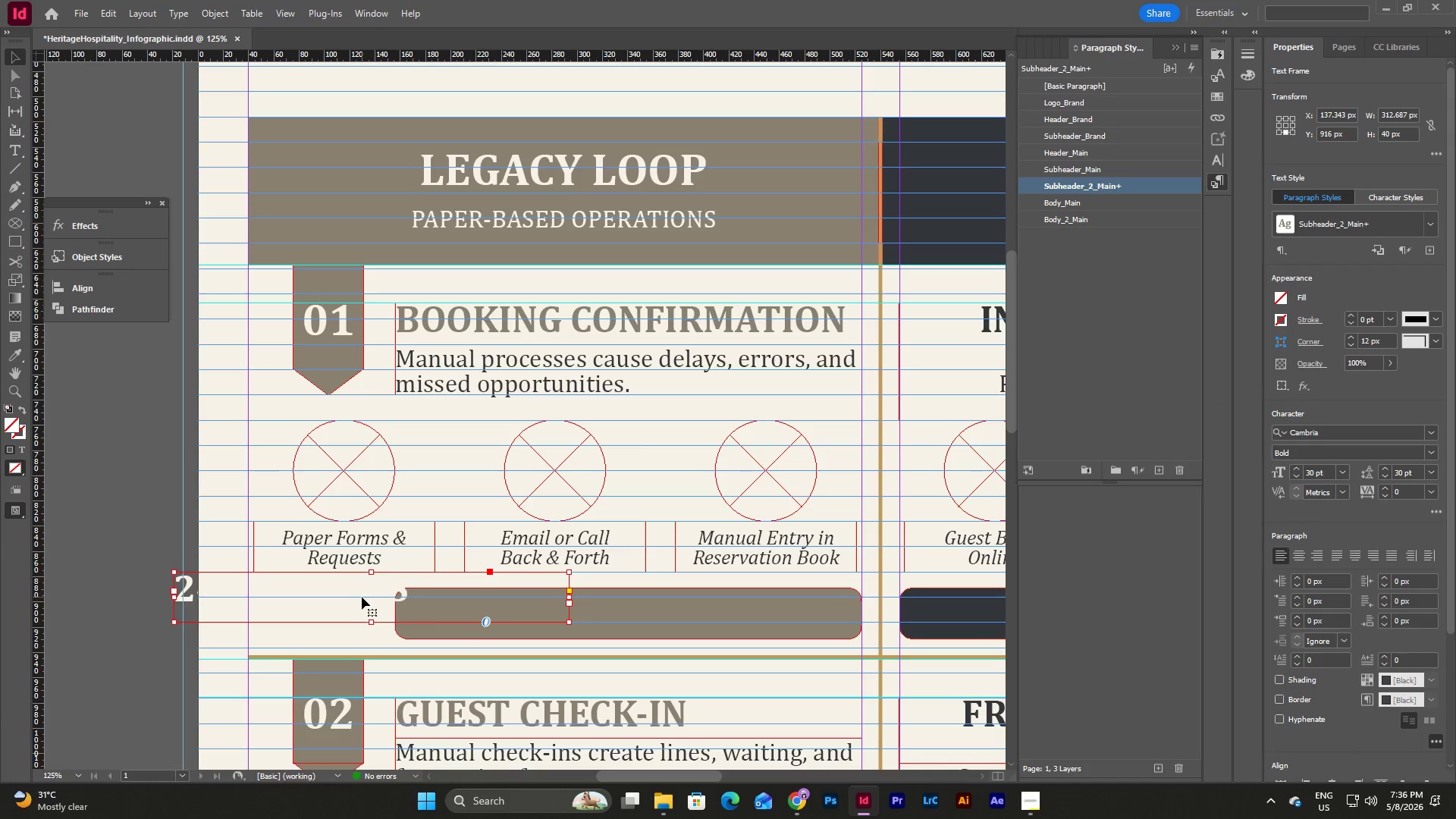 
left_click_drag(start_coordinate=[360, 596], to_coordinate=[586, 607])
 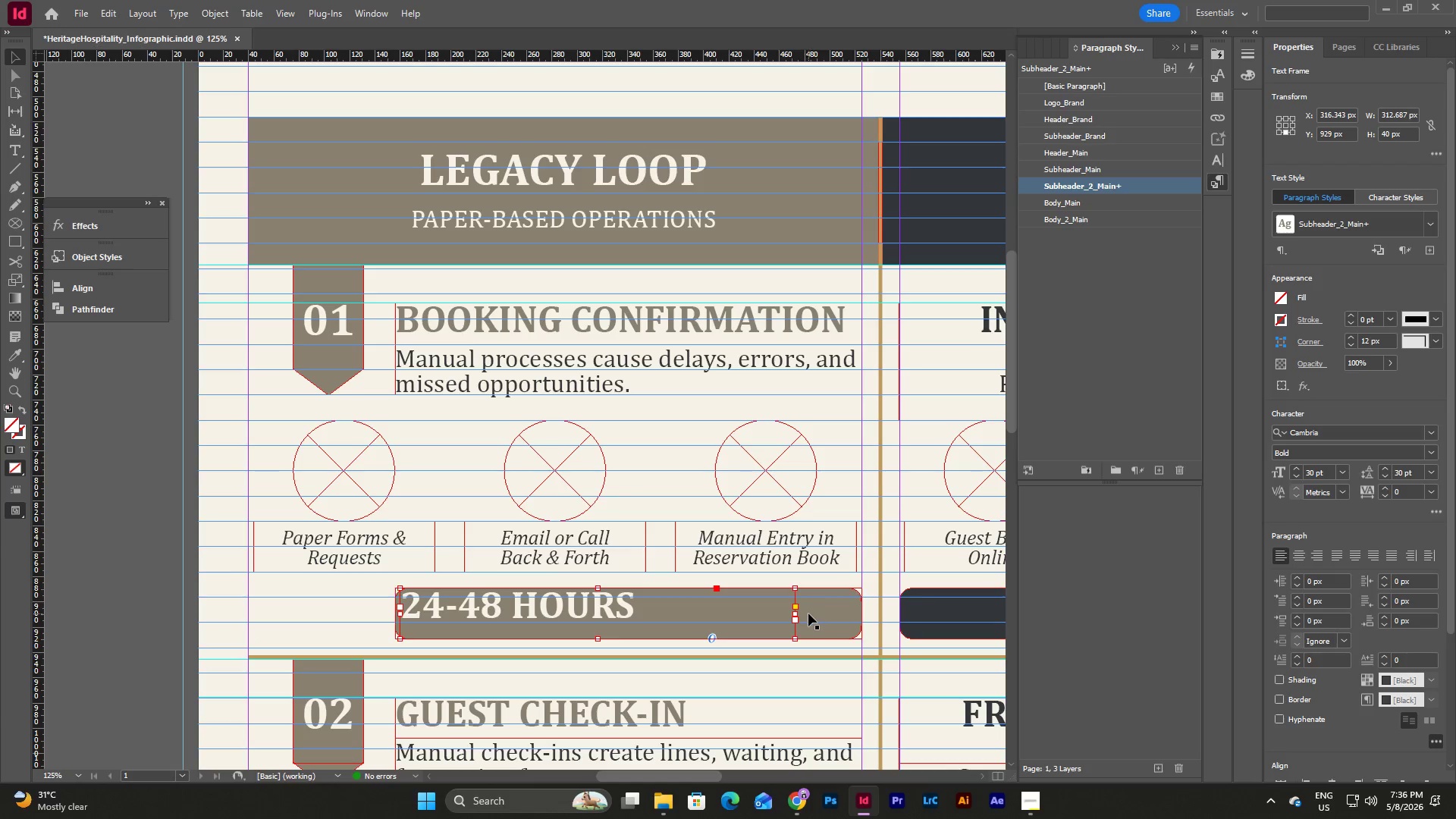 
left_click_drag(start_coordinate=[797, 613], to_coordinate=[864, 609])
 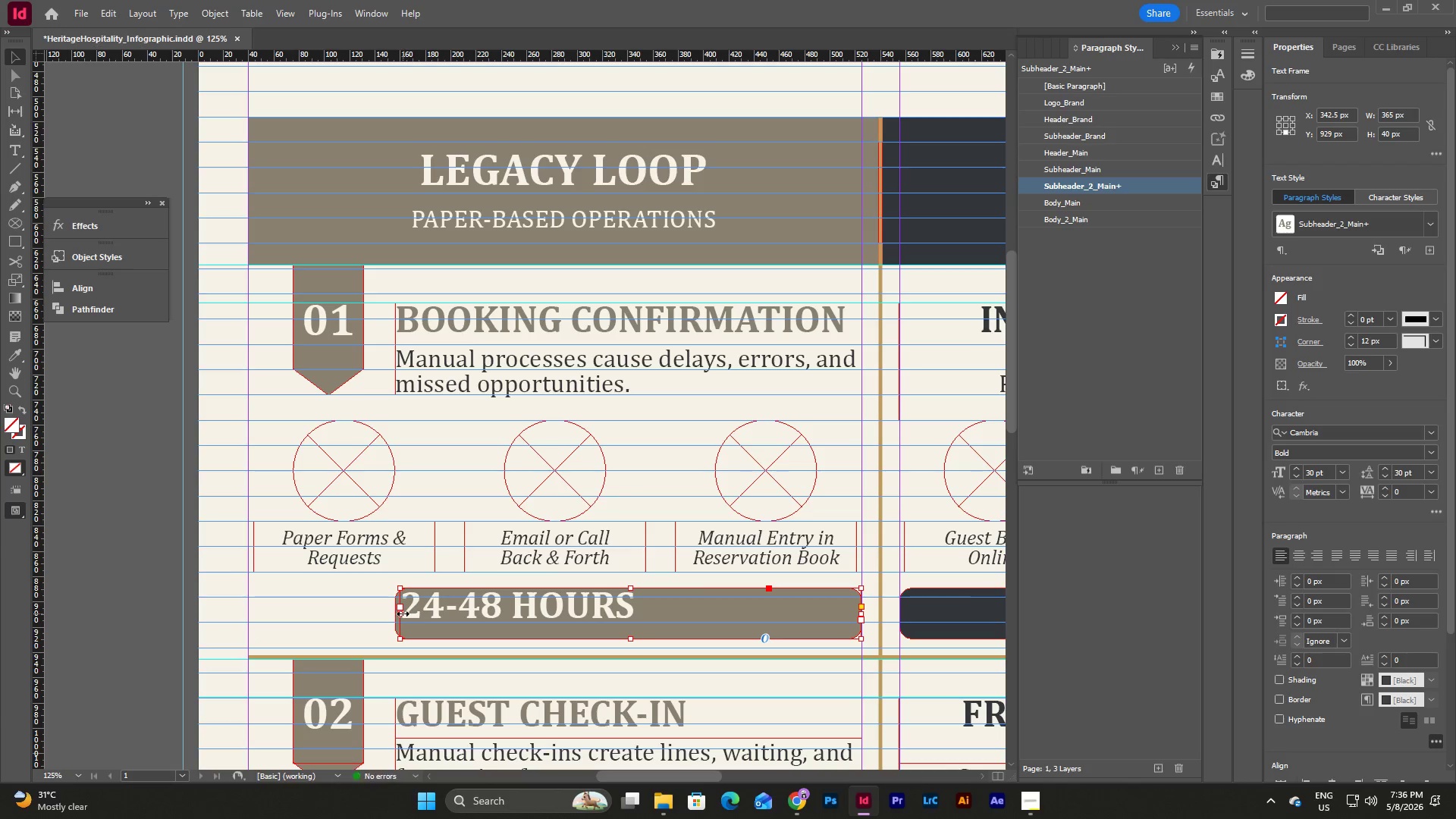 
left_click_drag(start_coordinate=[403, 613], to_coordinate=[395, 613])
 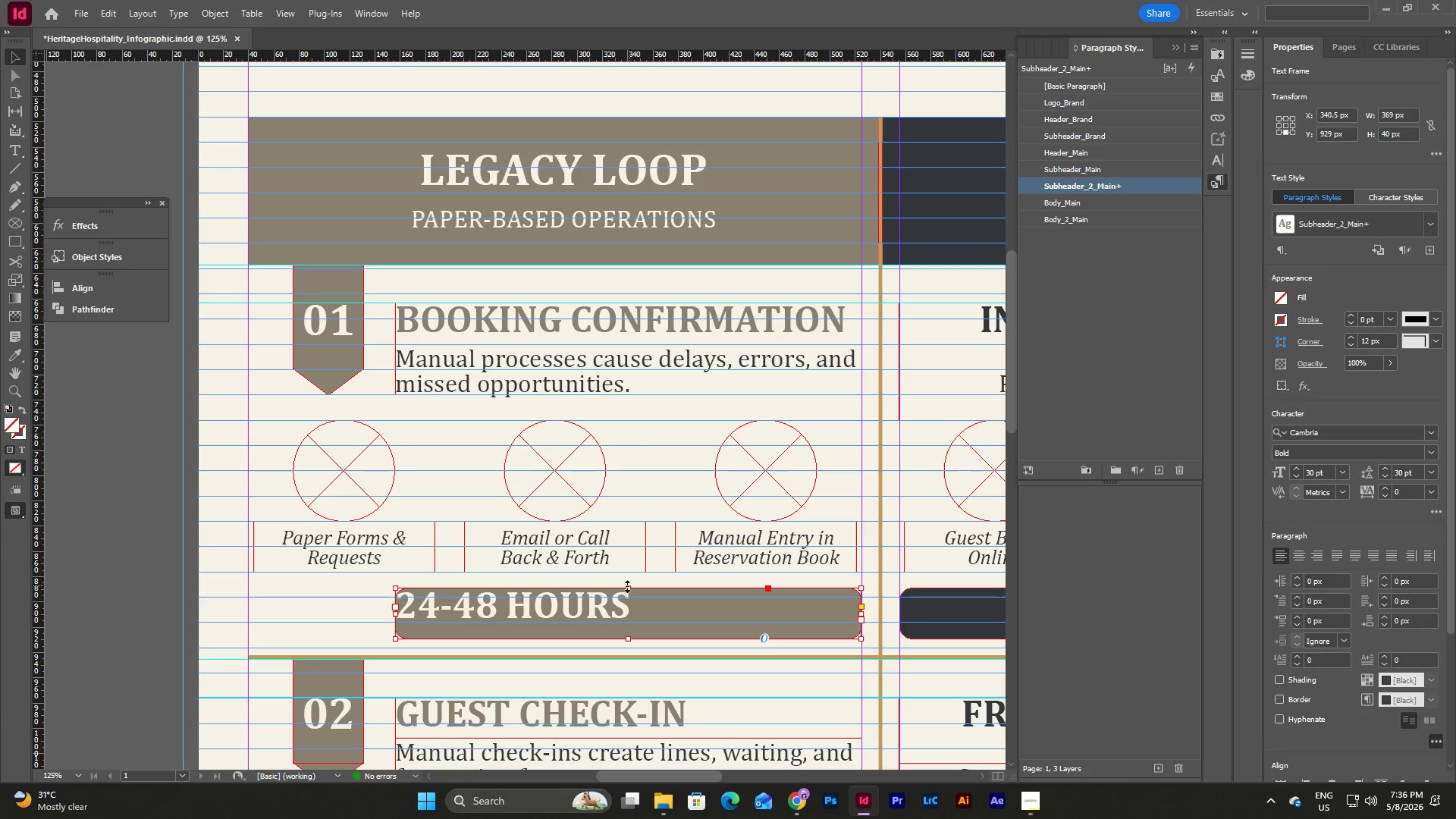 
left_click_drag(start_coordinate=[629, 588], to_coordinate=[630, 615])
 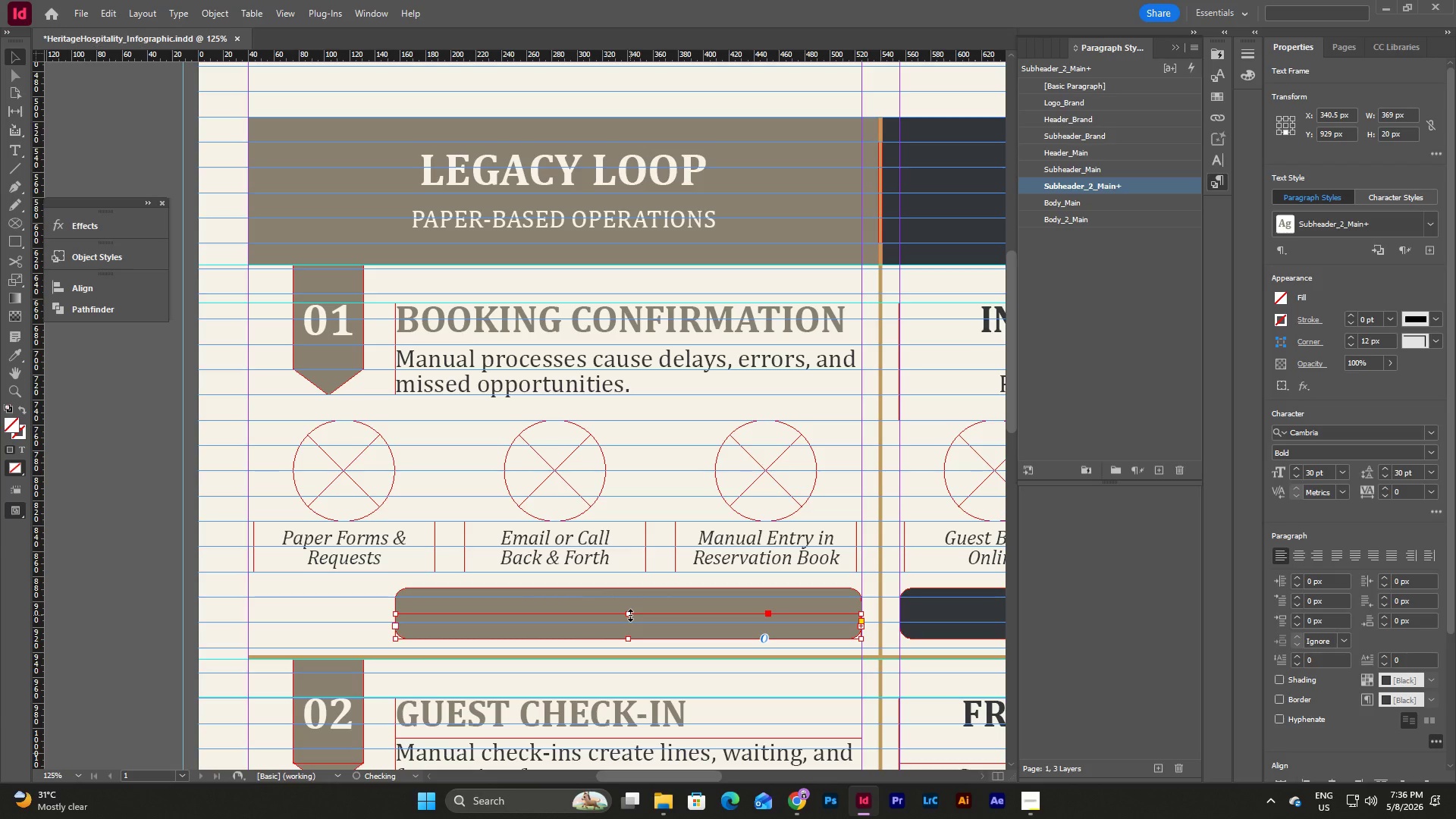 
left_click_drag(start_coordinate=[630, 615], to_coordinate=[629, 607])
 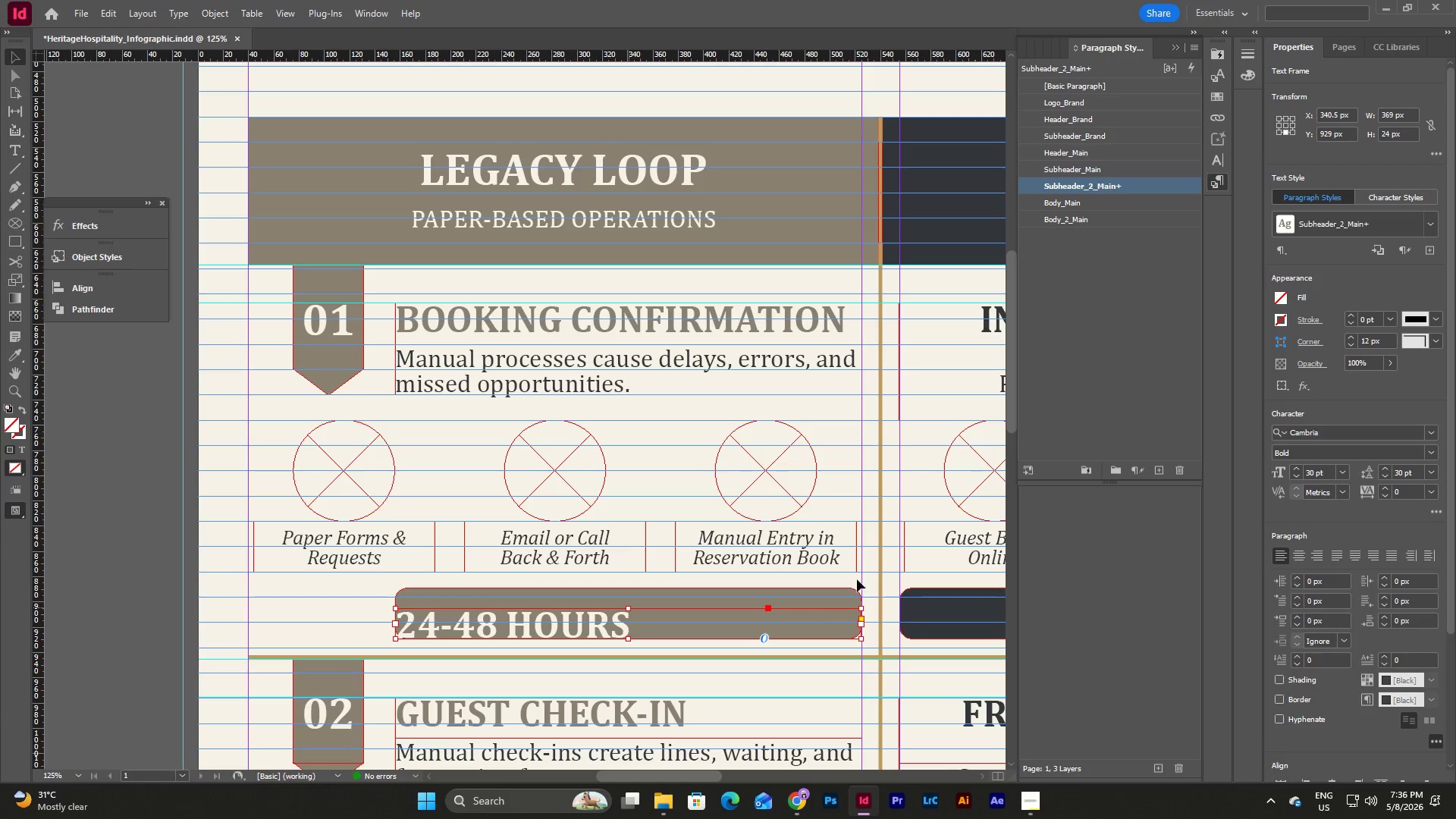 
wait(10.91)
 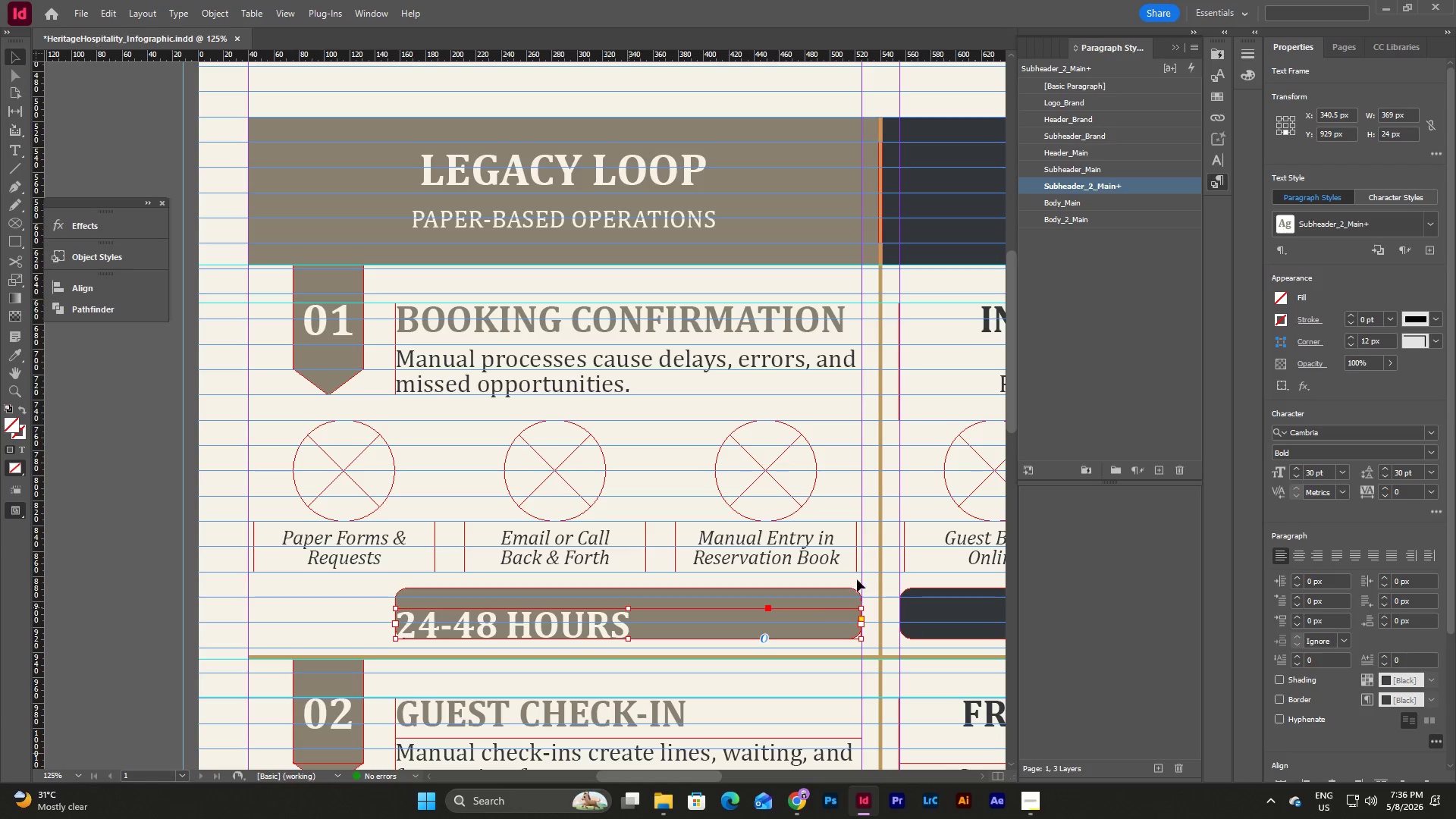 
left_click([1300, 554])
 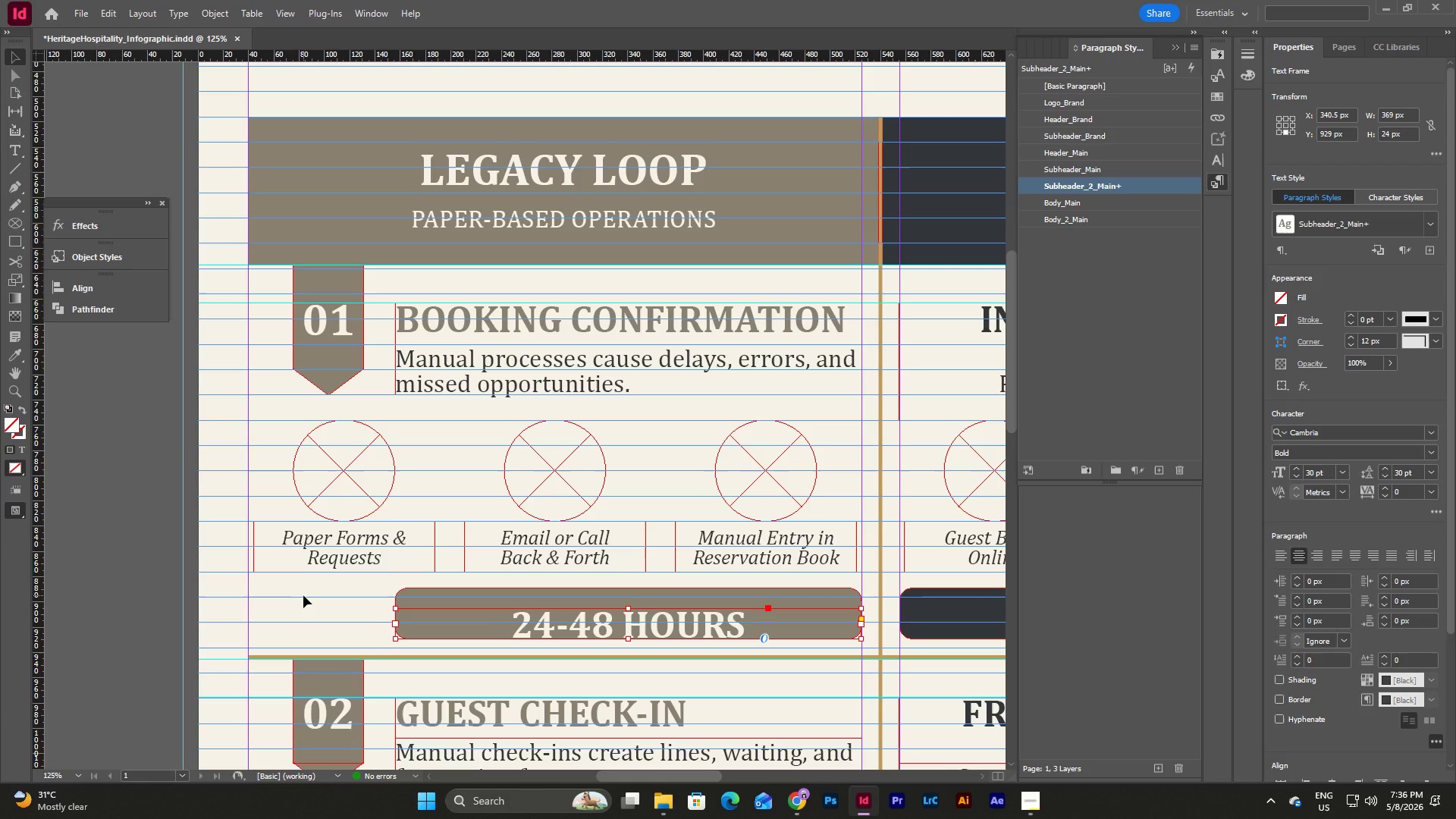 
wait(5.22)
 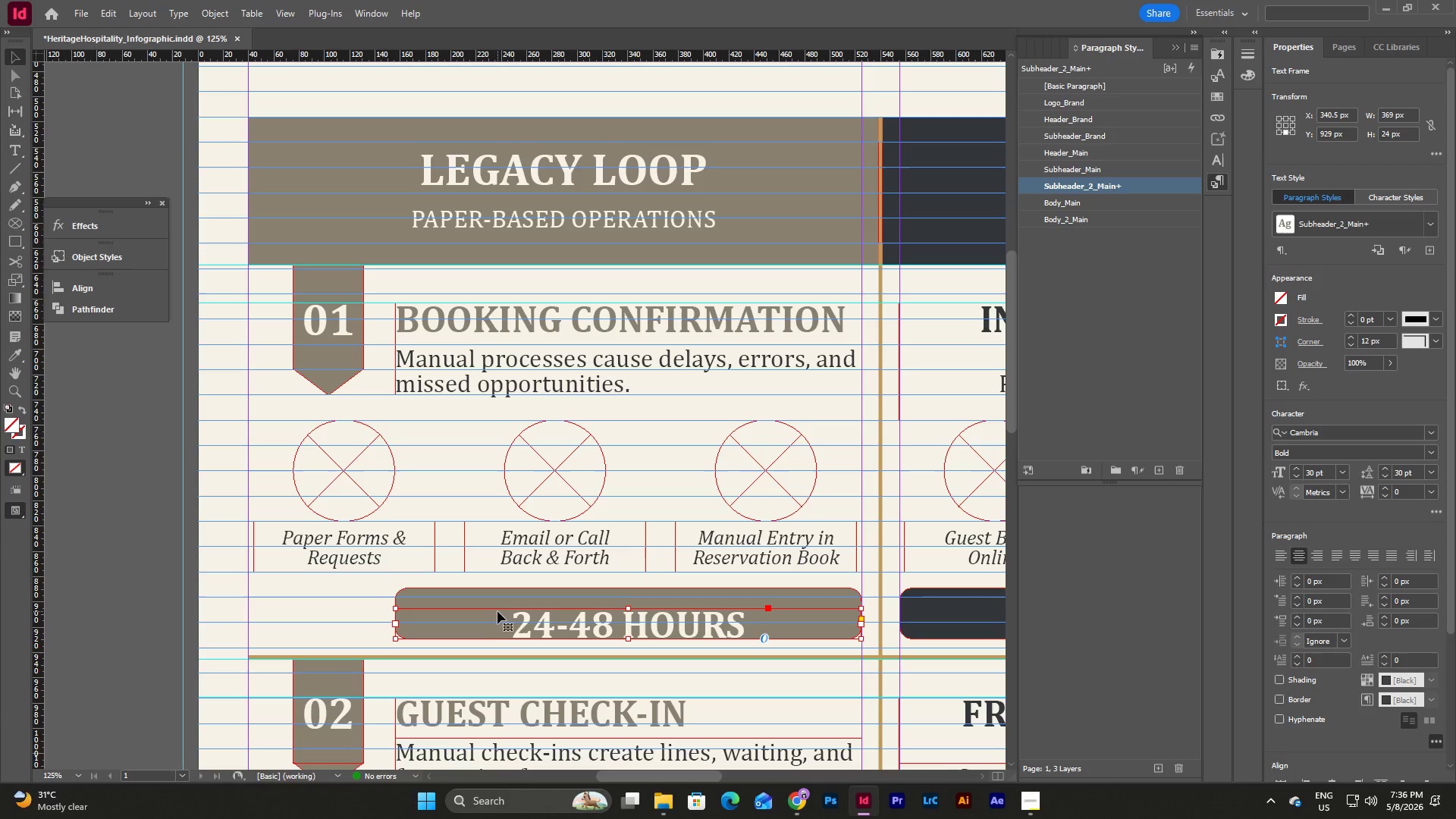 
left_click([189, 582])
 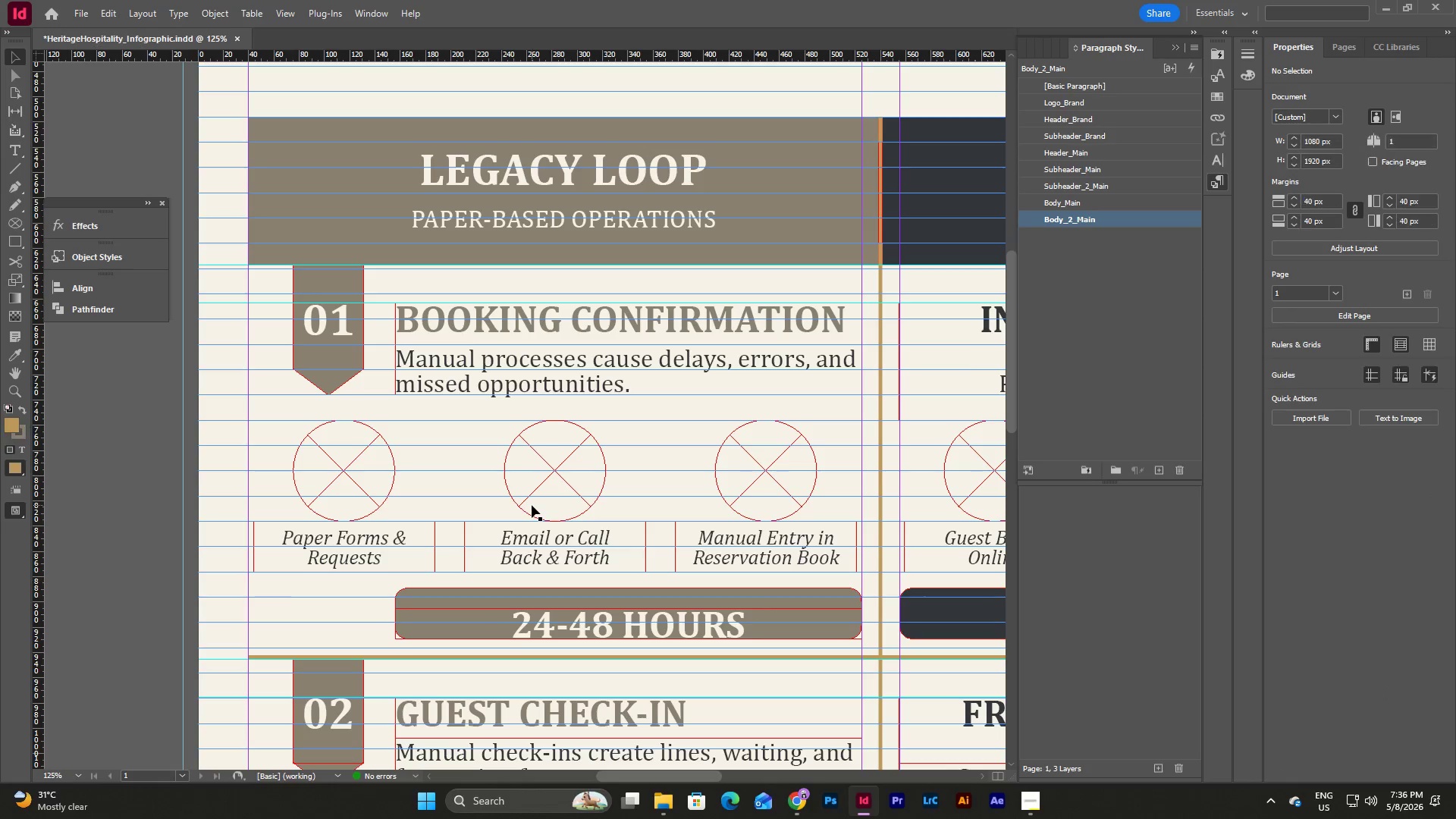 
scroll: coordinate [532, 505], scroll_direction: down, amount: 2.0
 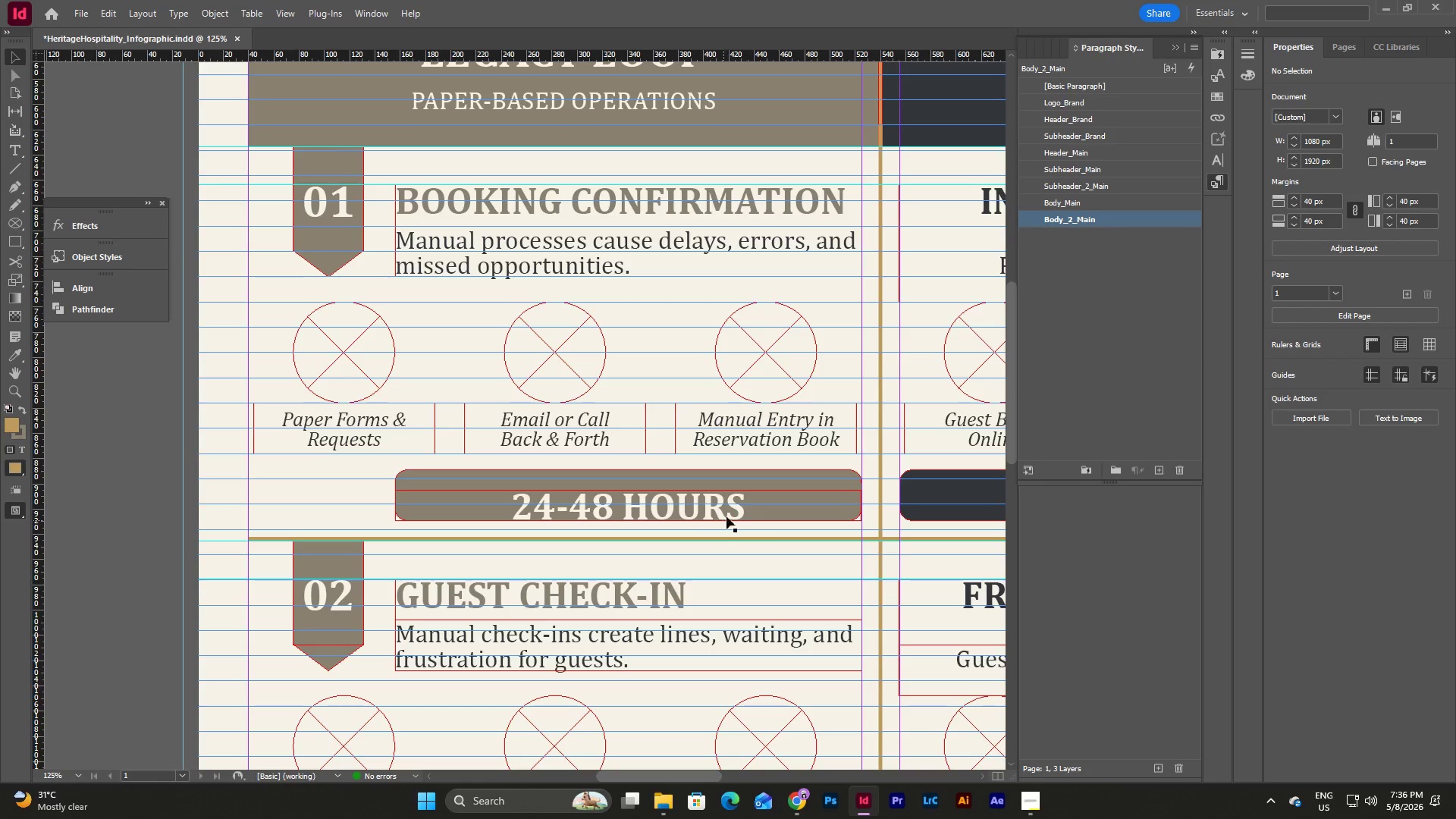 
left_click([755, 492])
 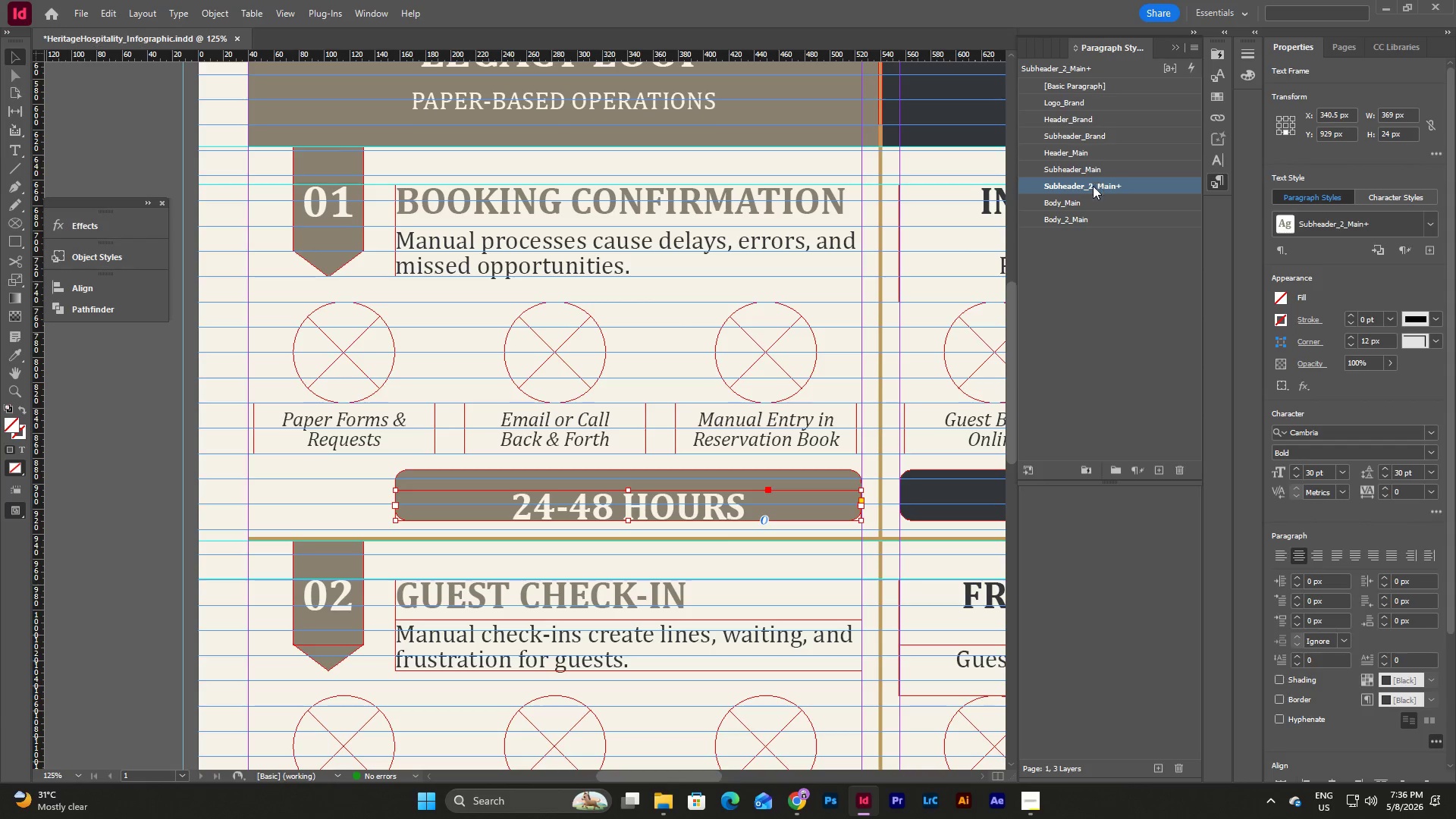 
left_click([1092, 197])
 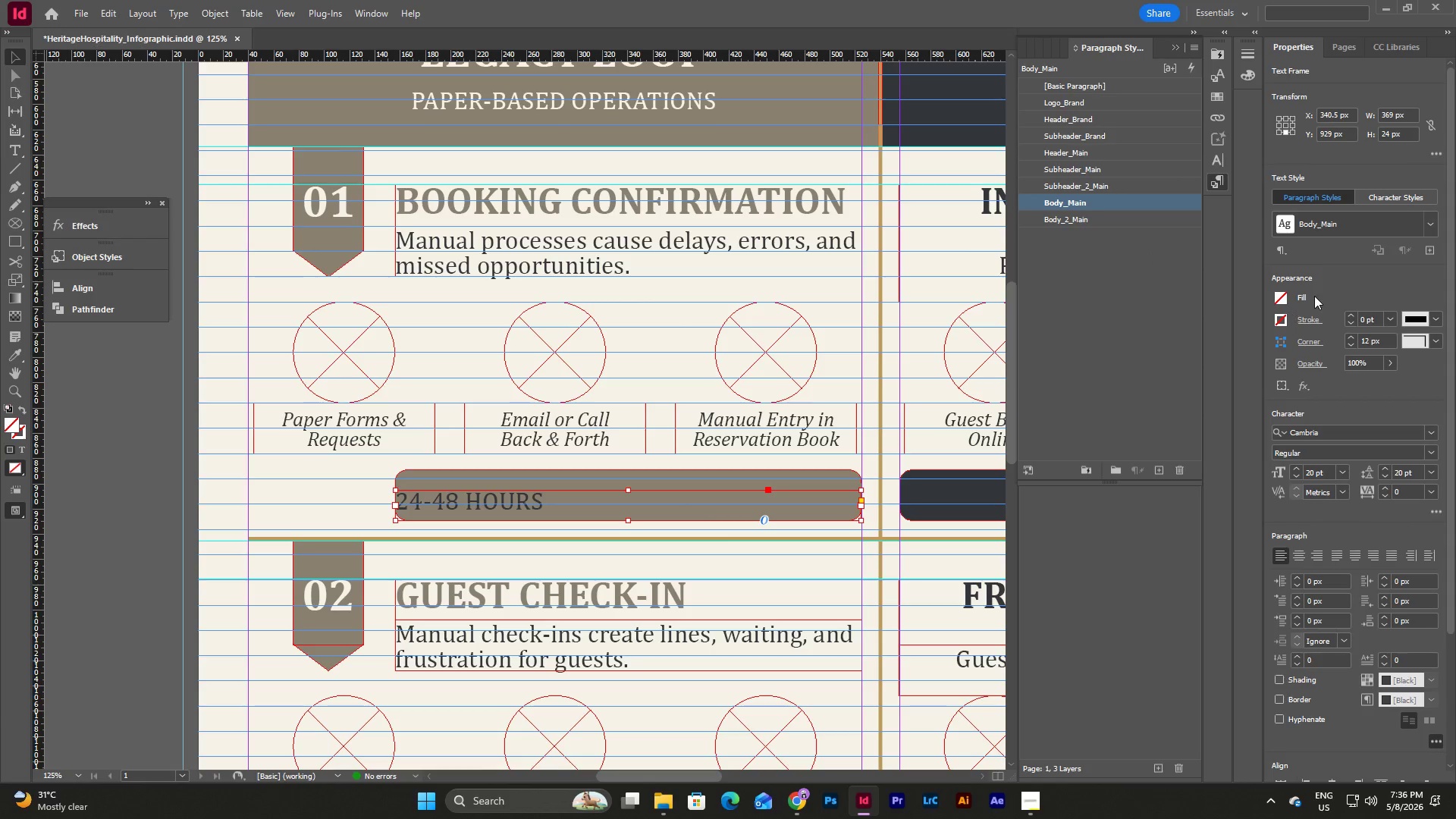 
wait(10.98)
 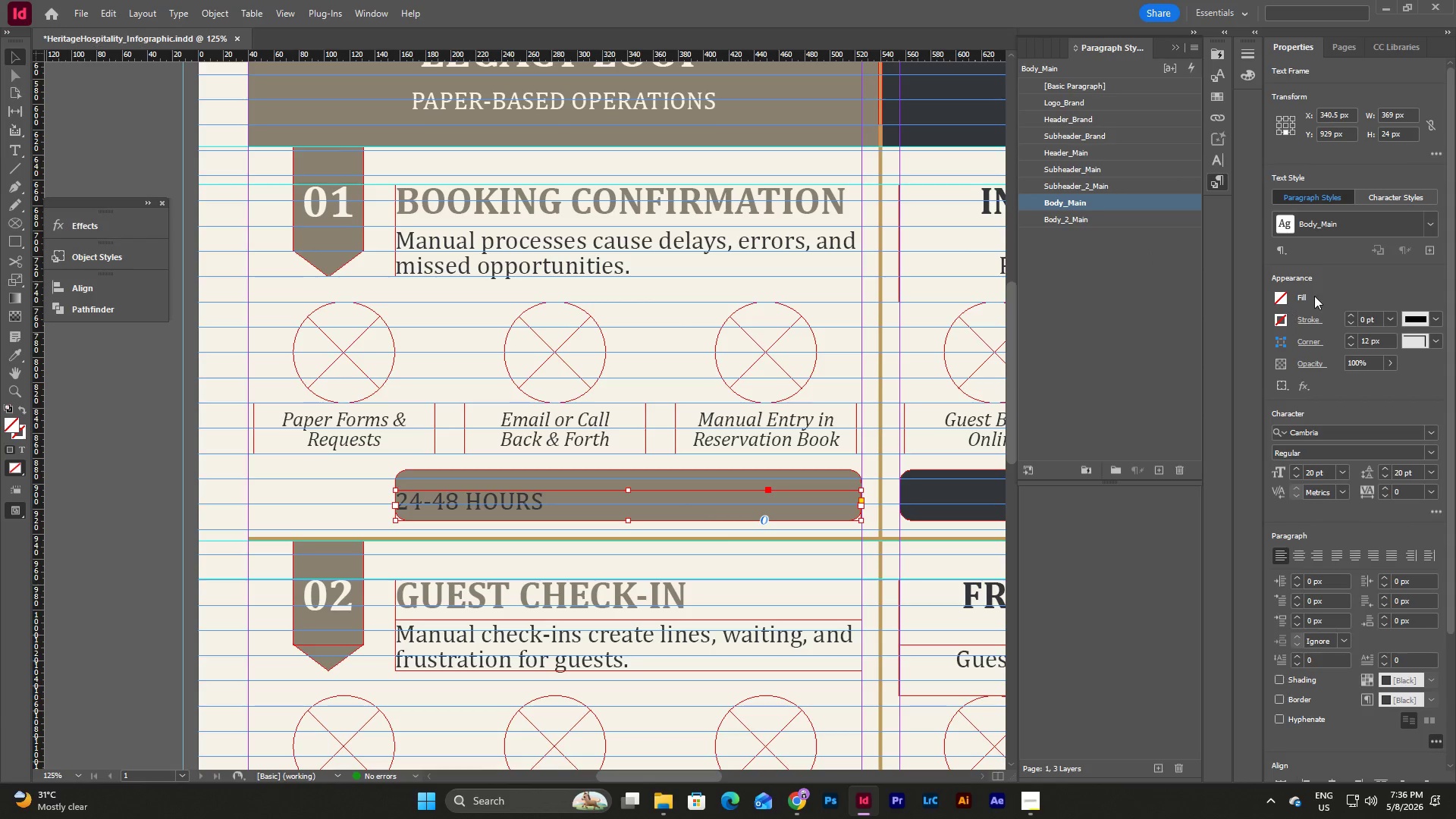 
left_click([1429, 447])
 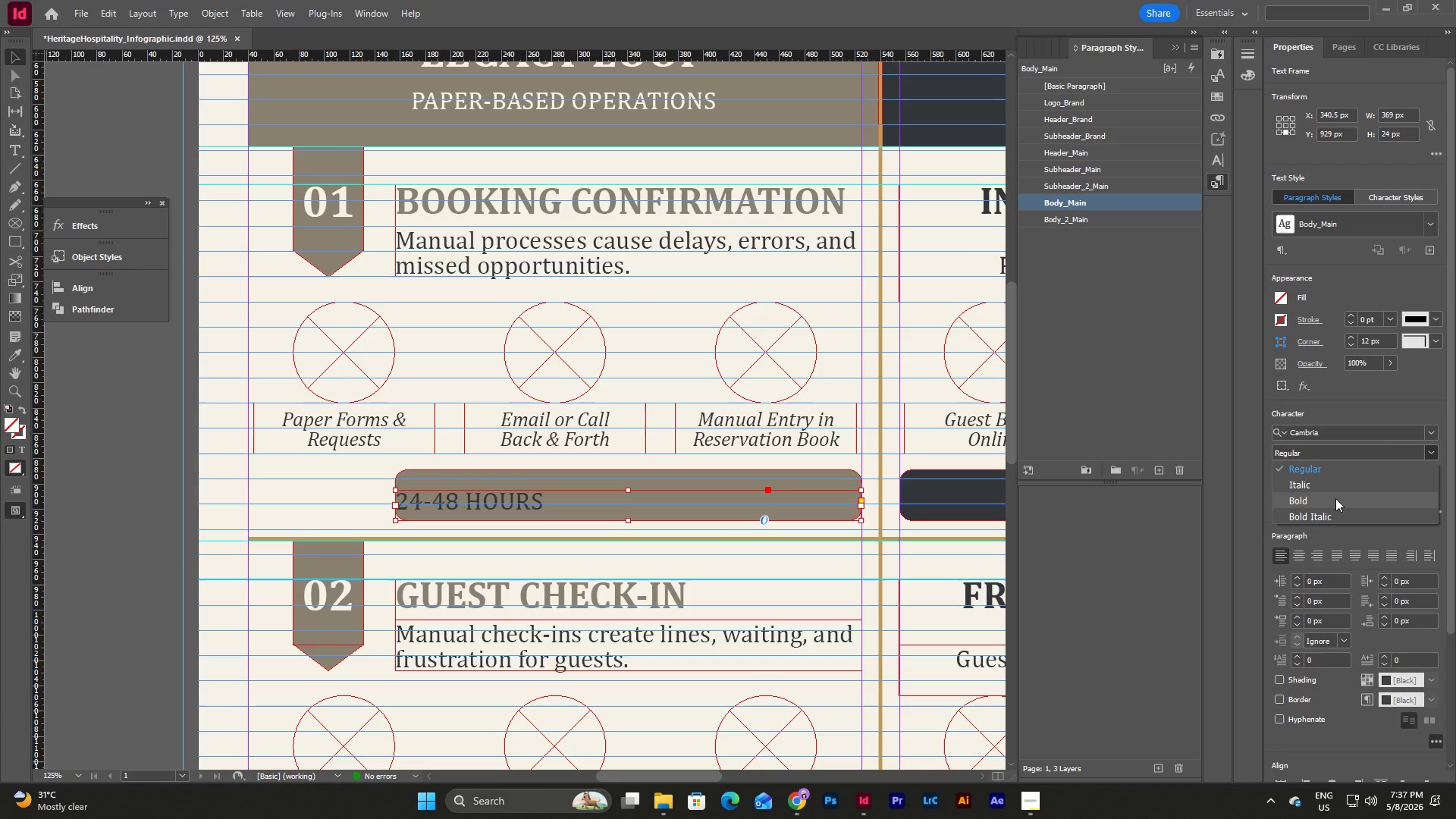 
left_click([1335, 498])
 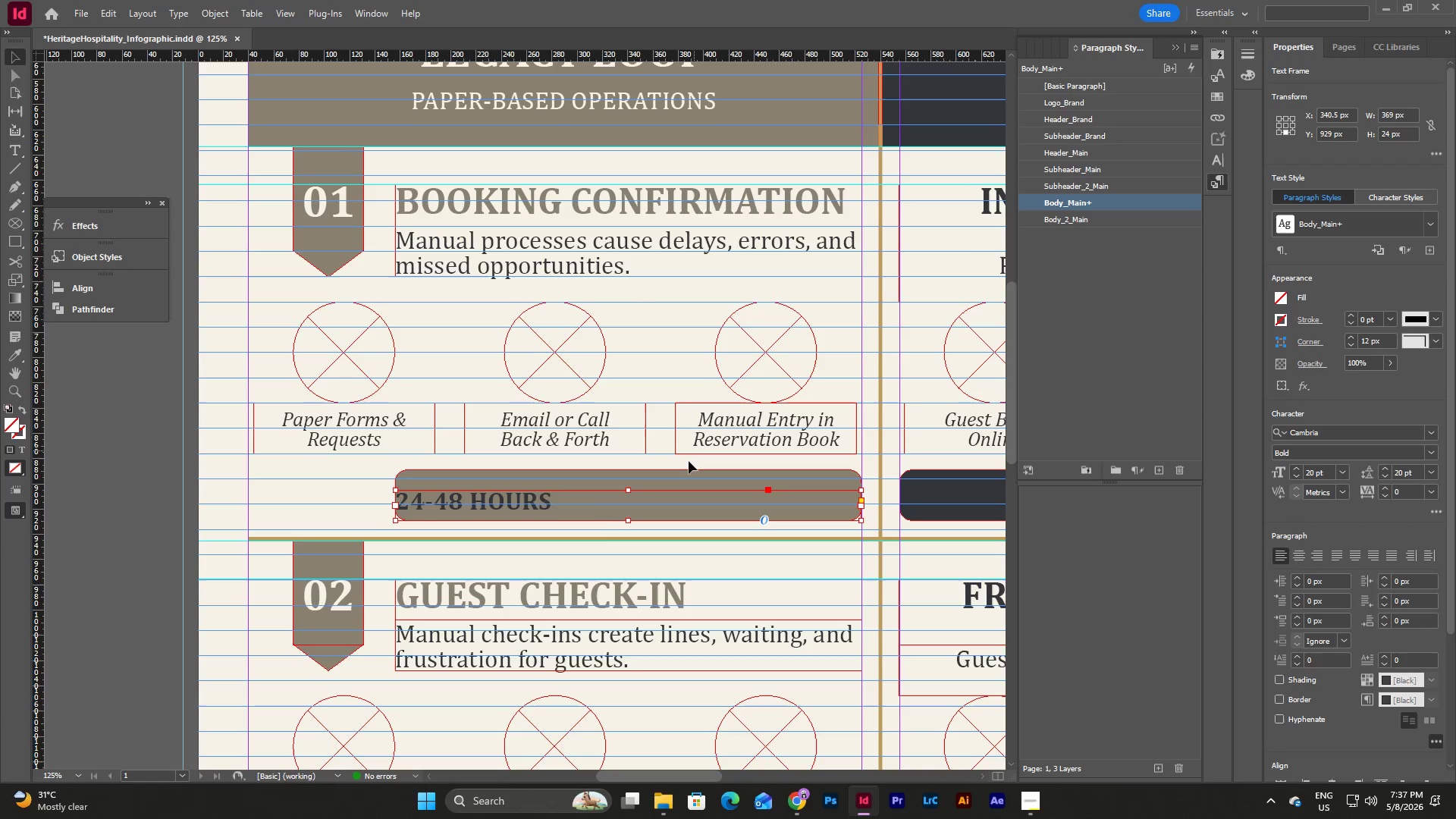 
wait(5.49)
 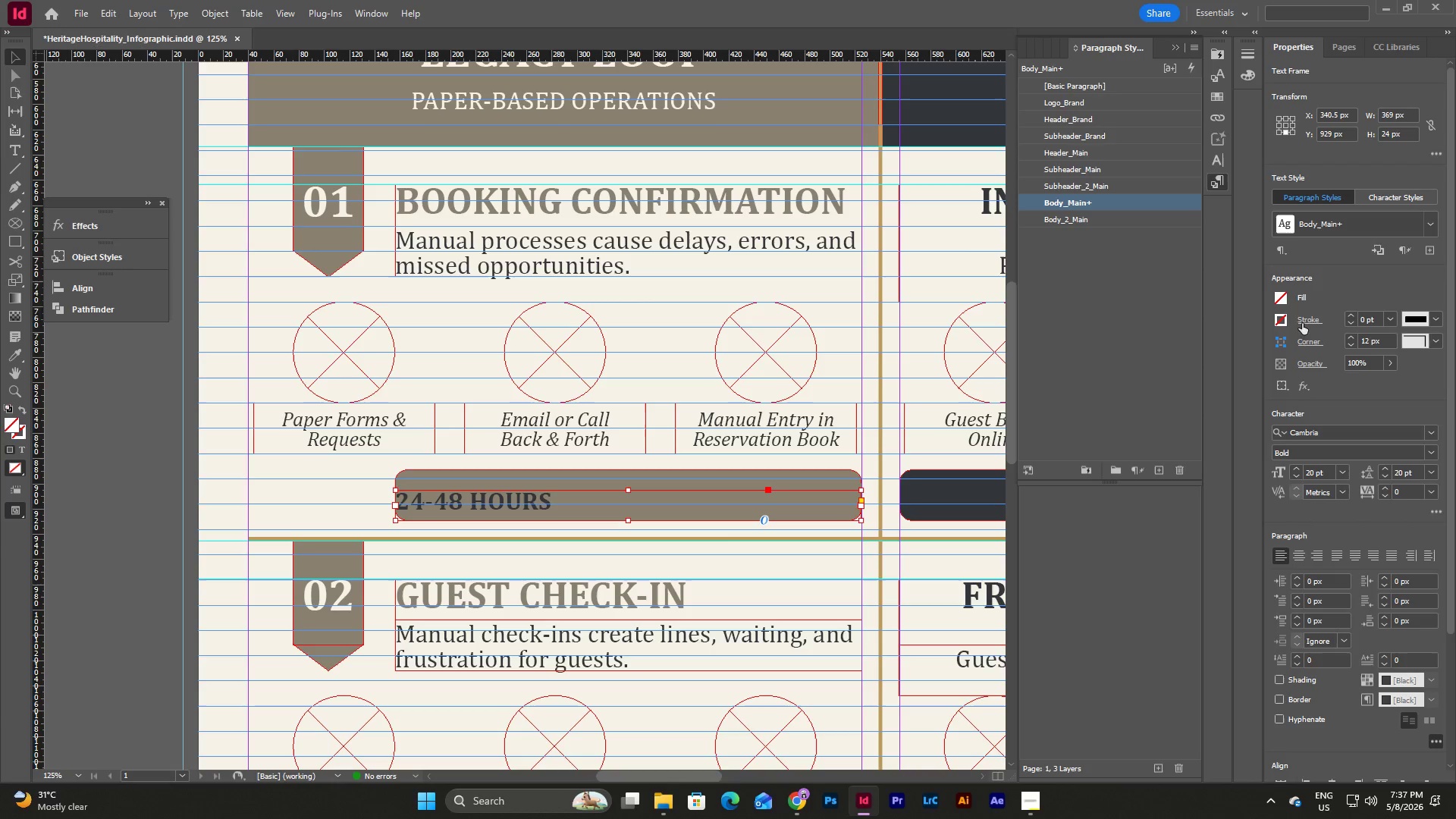 
left_click_drag(start_coordinate=[629, 489], to_coordinate=[632, 497])
 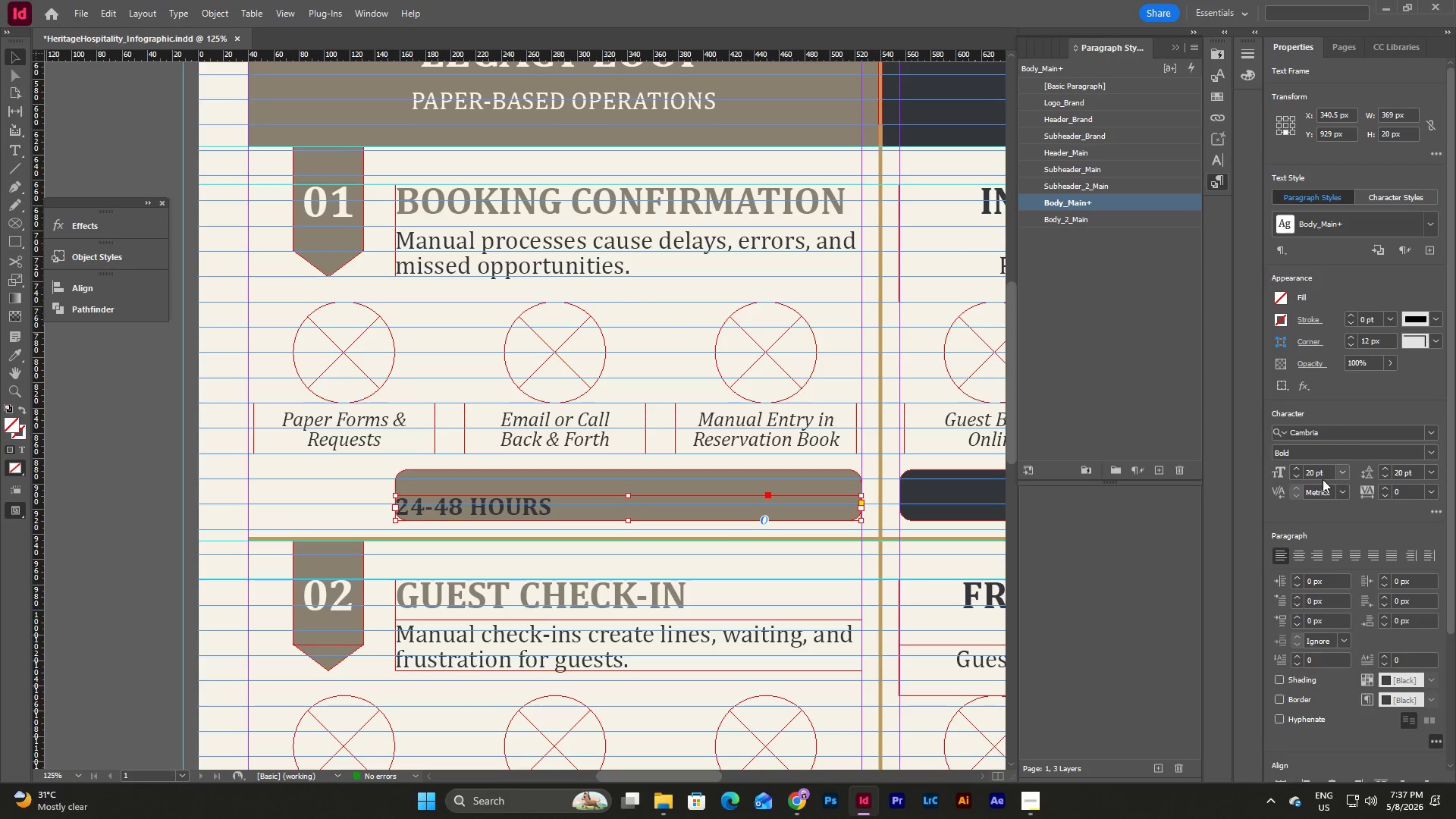 
left_click([1297, 563])
 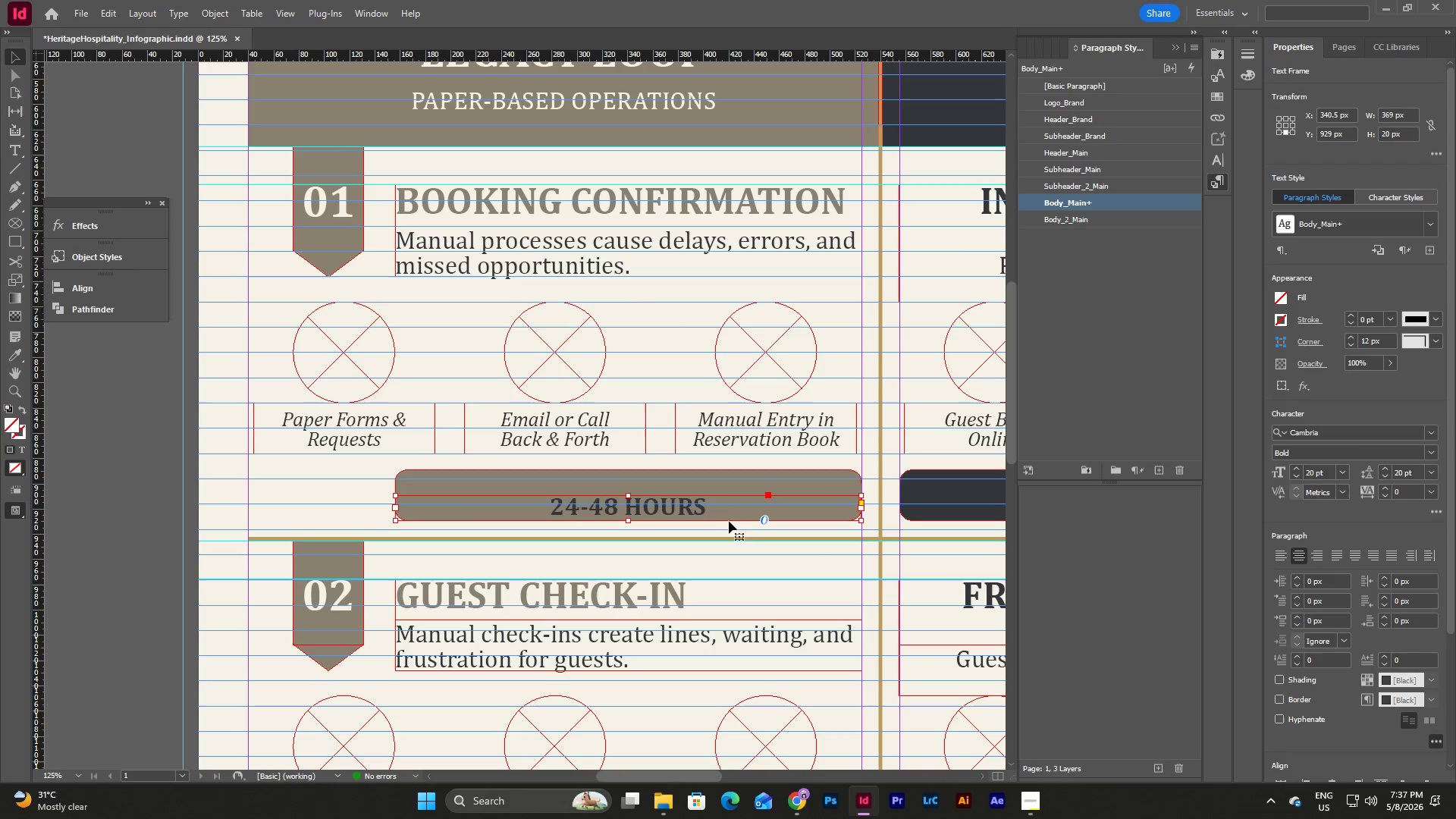 
double_click([728, 501])
 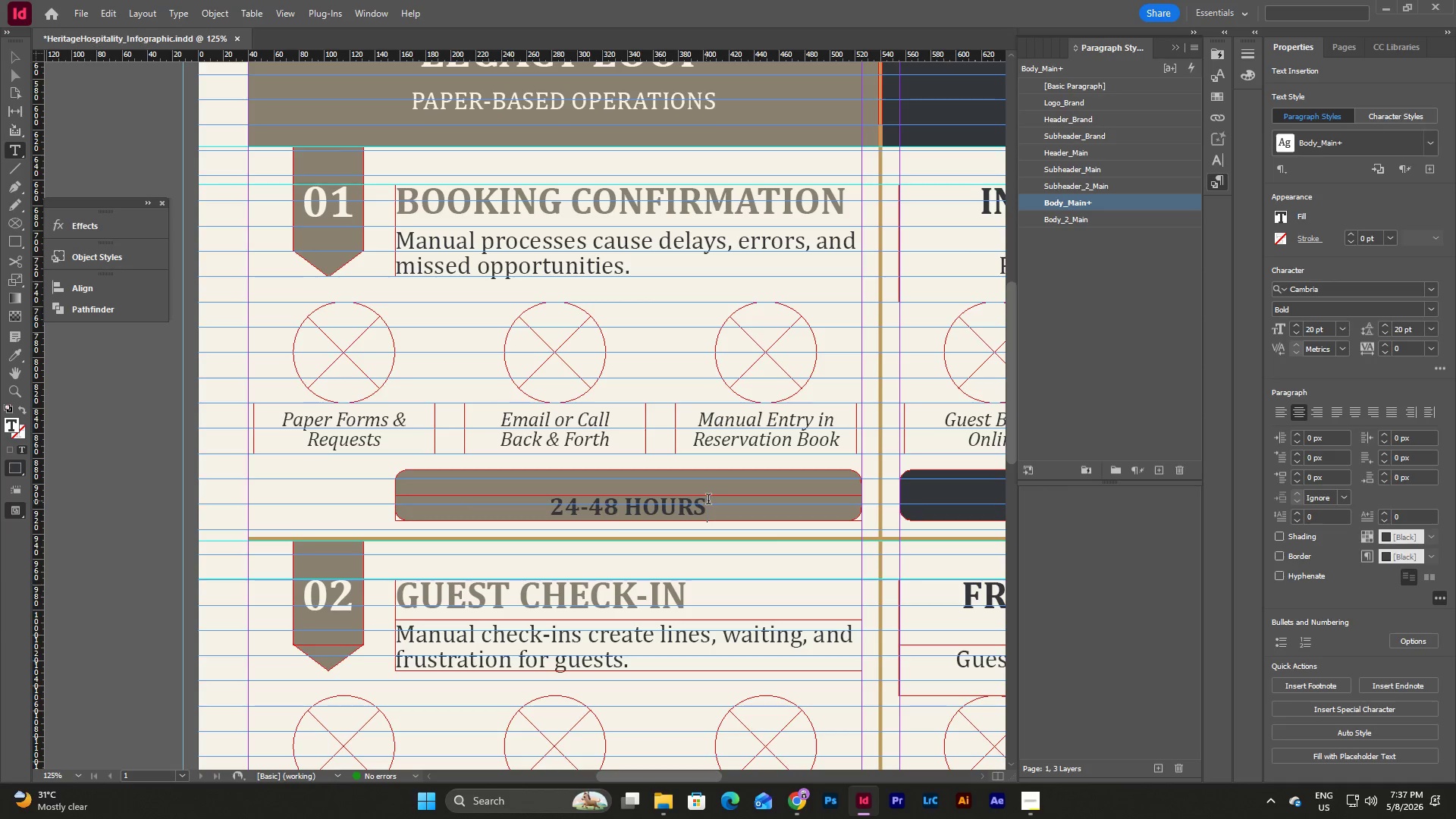 
left_click_drag(start_coordinate=[708, 500], to_coordinate=[524, 499])
 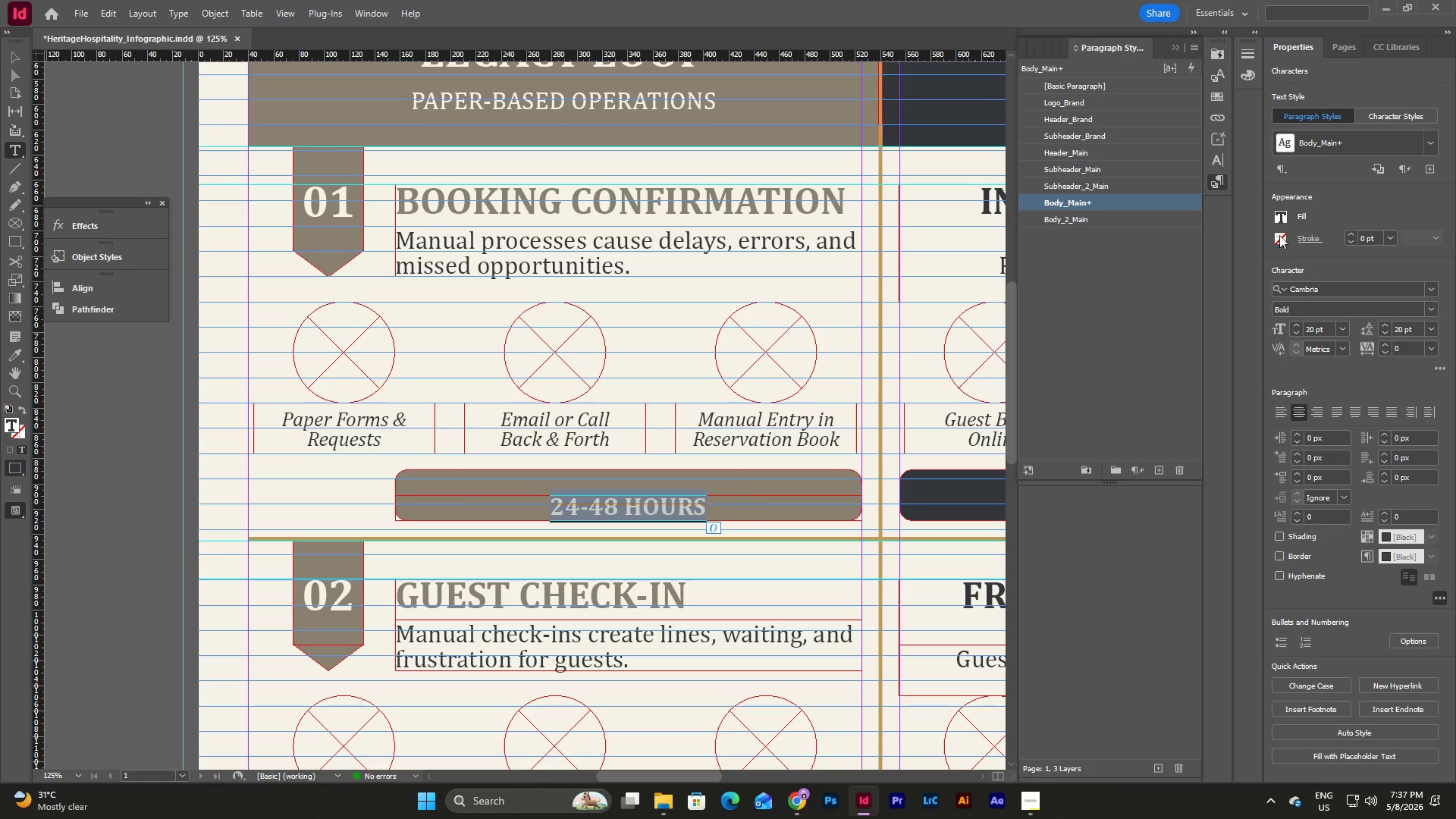 
left_click([1277, 216])
 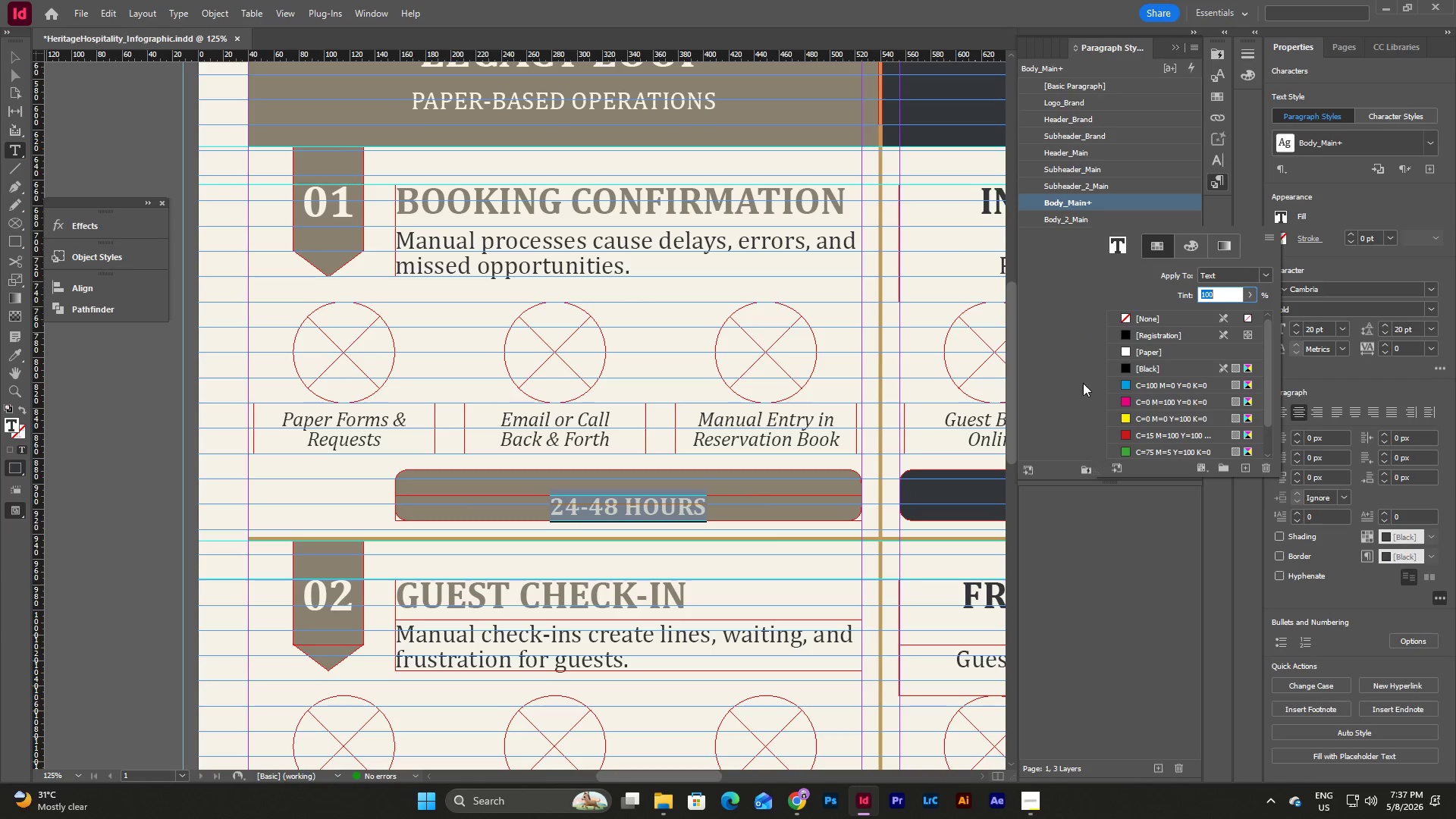 
scroll: coordinate [1168, 384], scroll_direction: down, amount: 8.0
 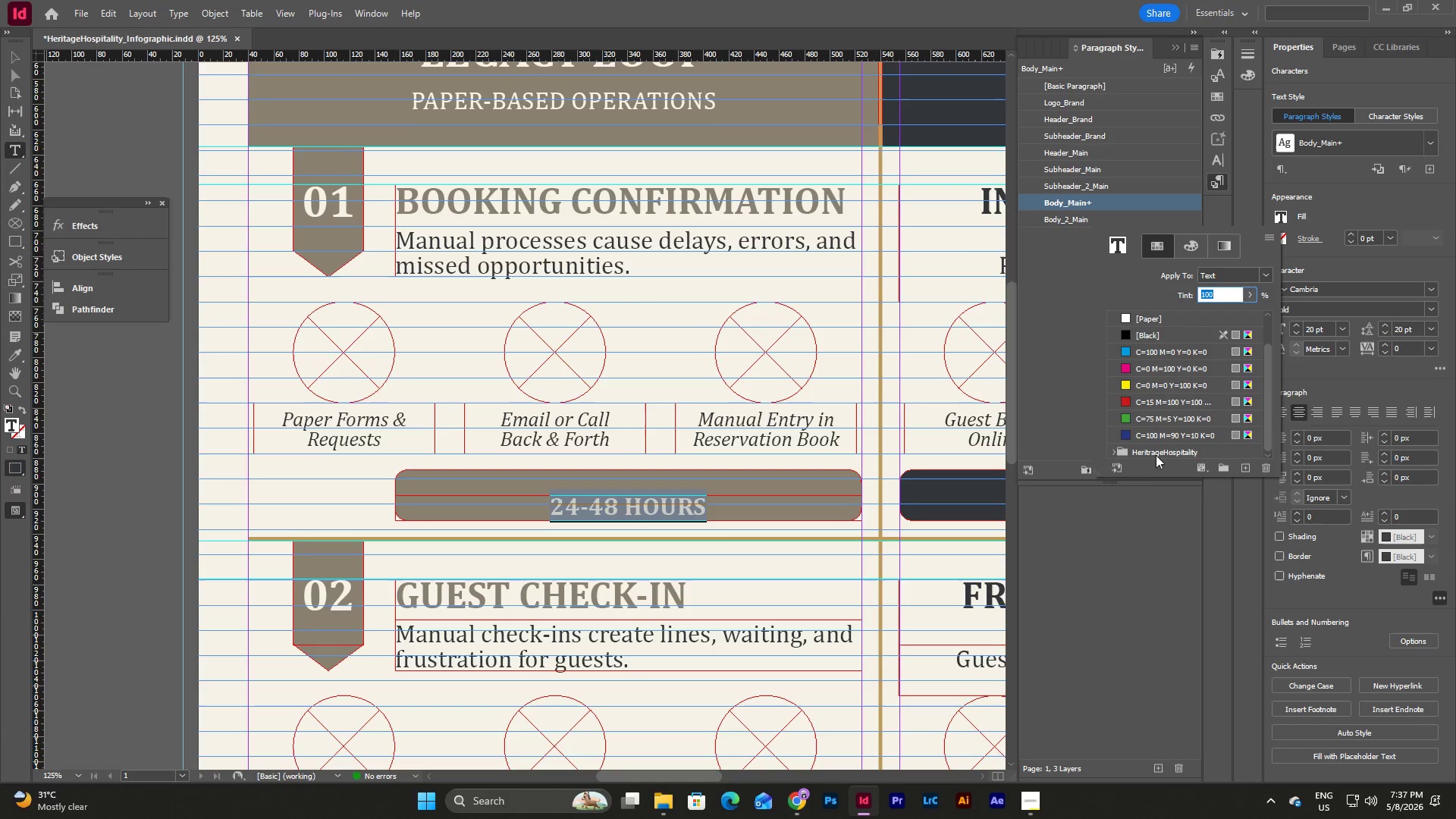 
left_click([1111, 451])
 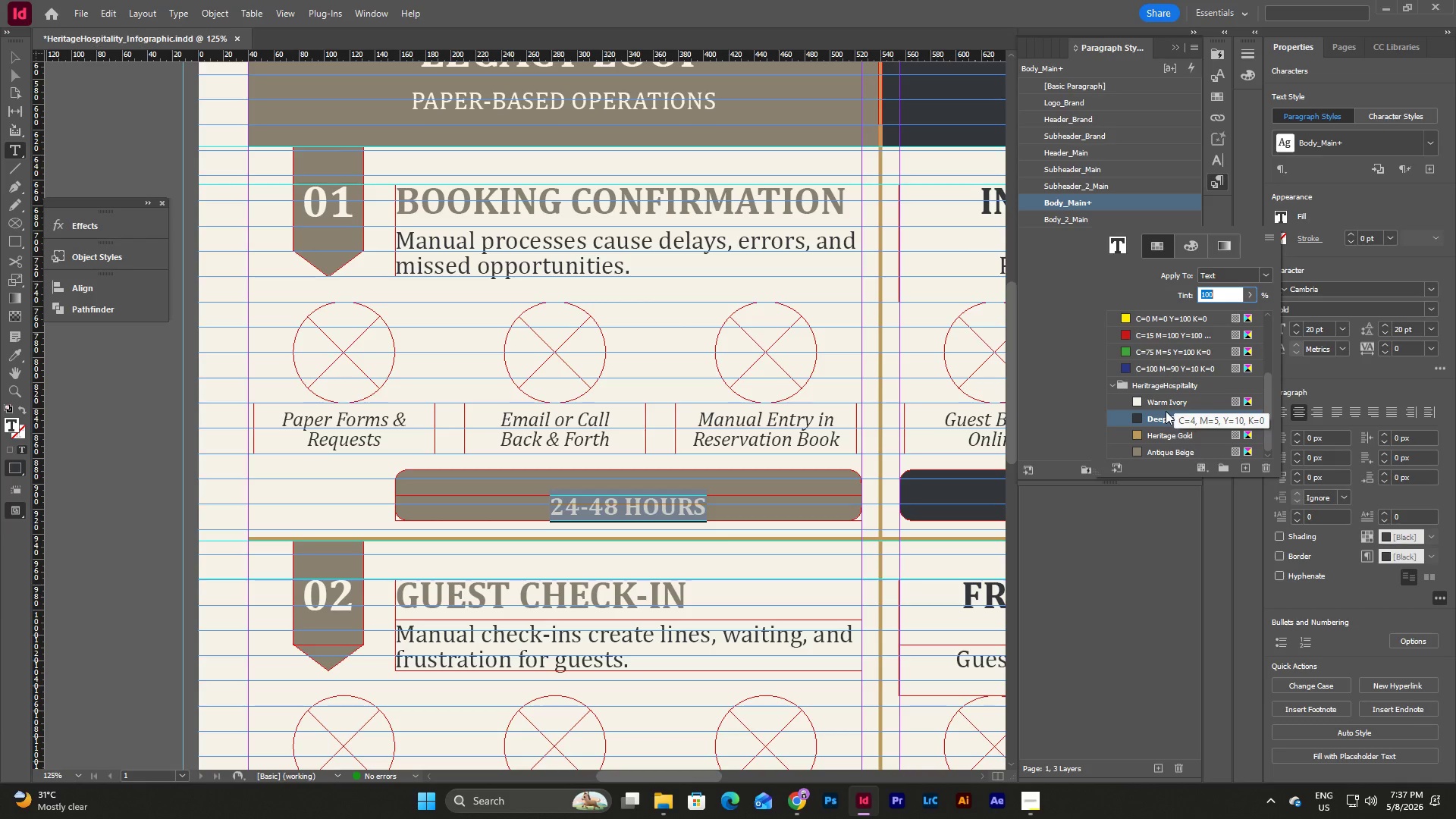 
left_click([1167, 403])
 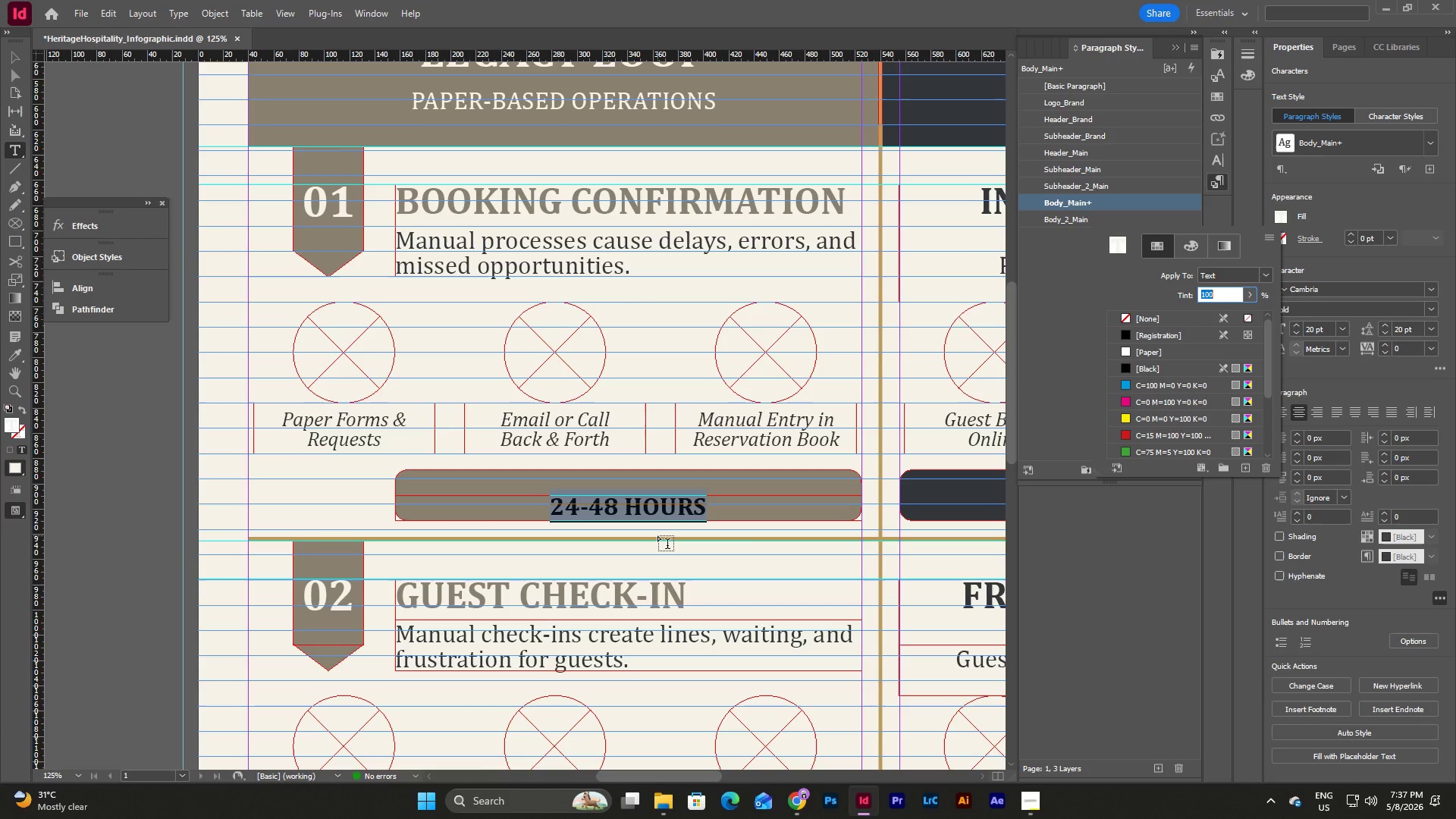 
key(Escape)
 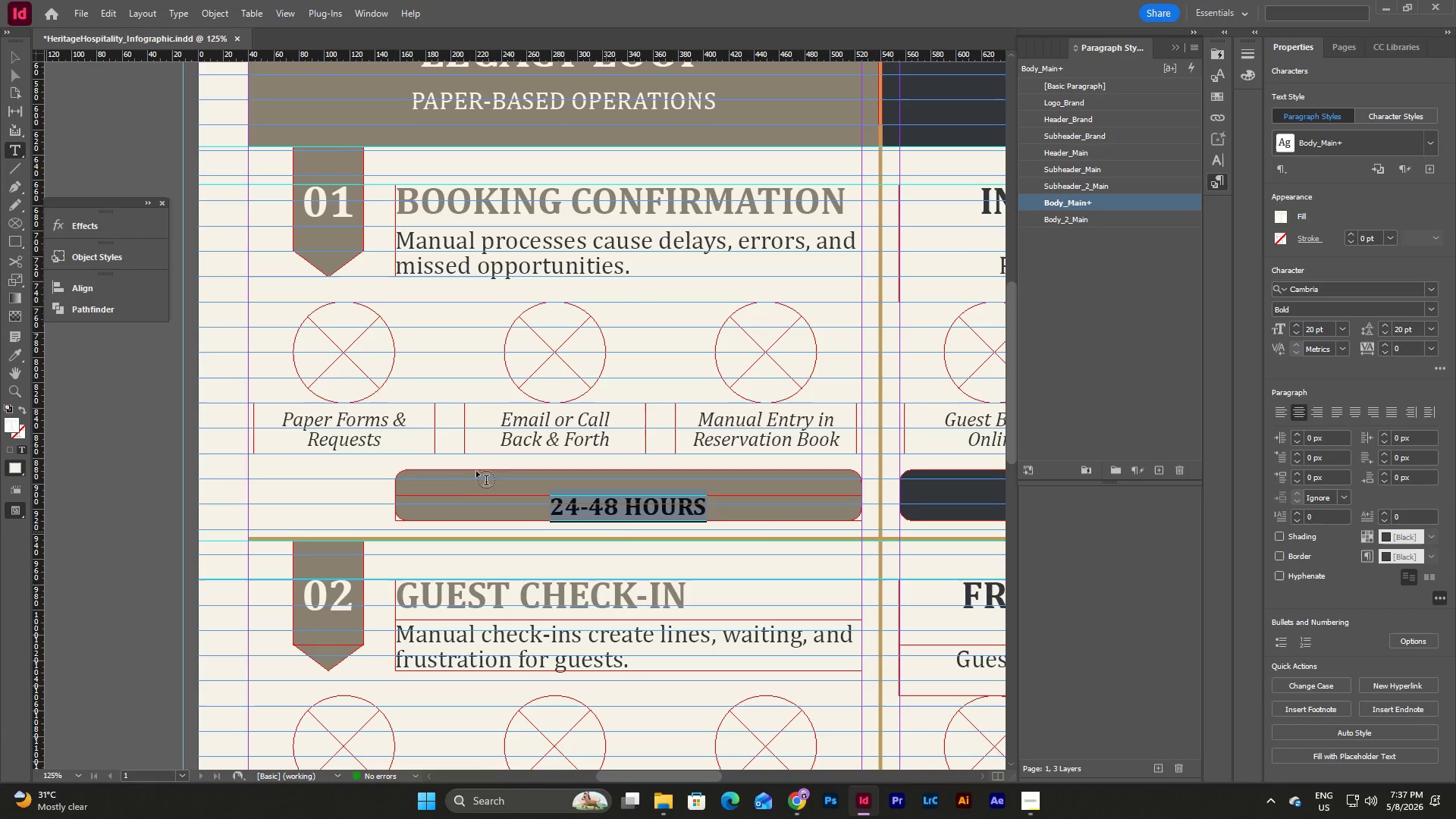 
key(Escape)
 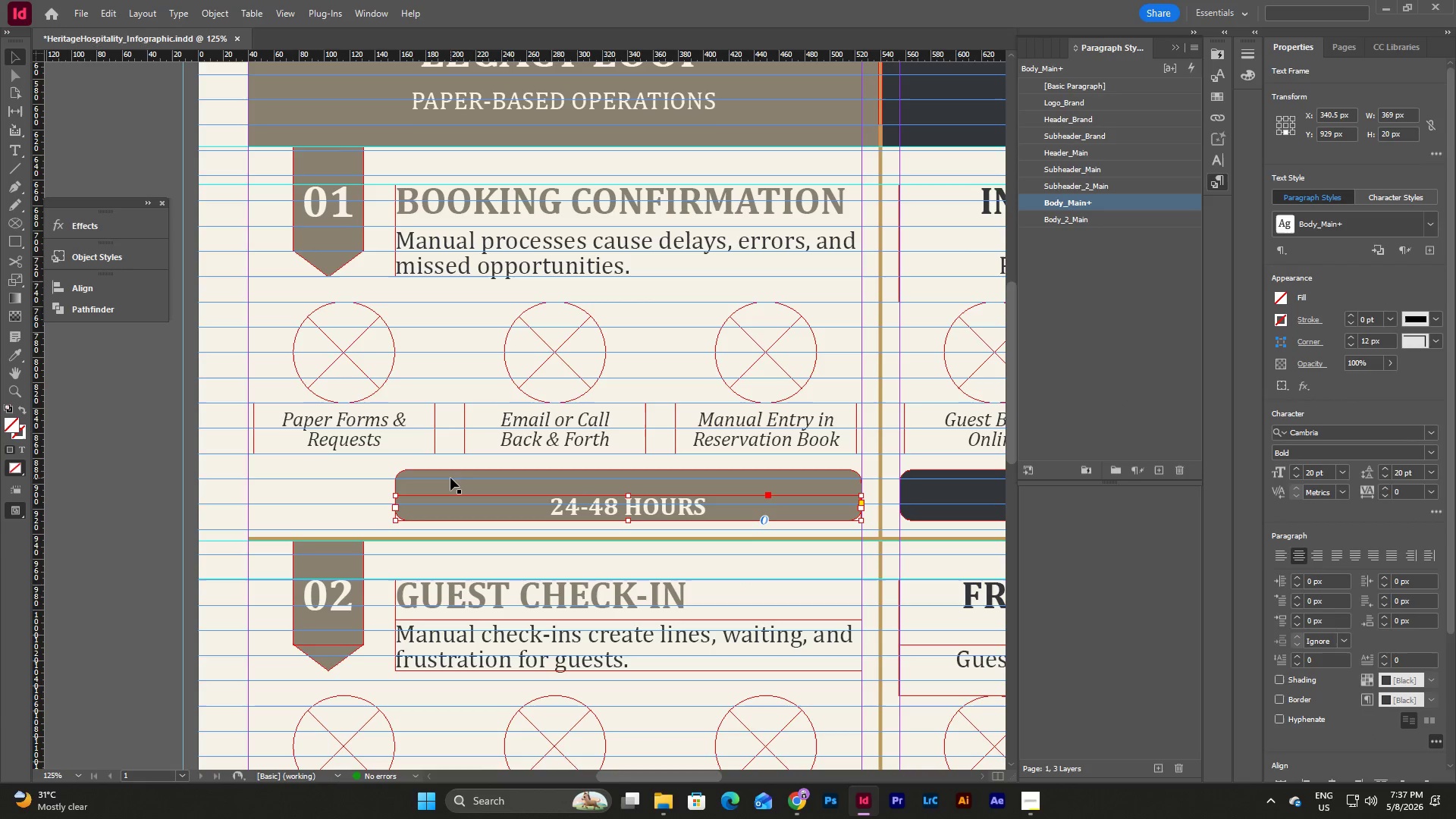 
key(Escape)
 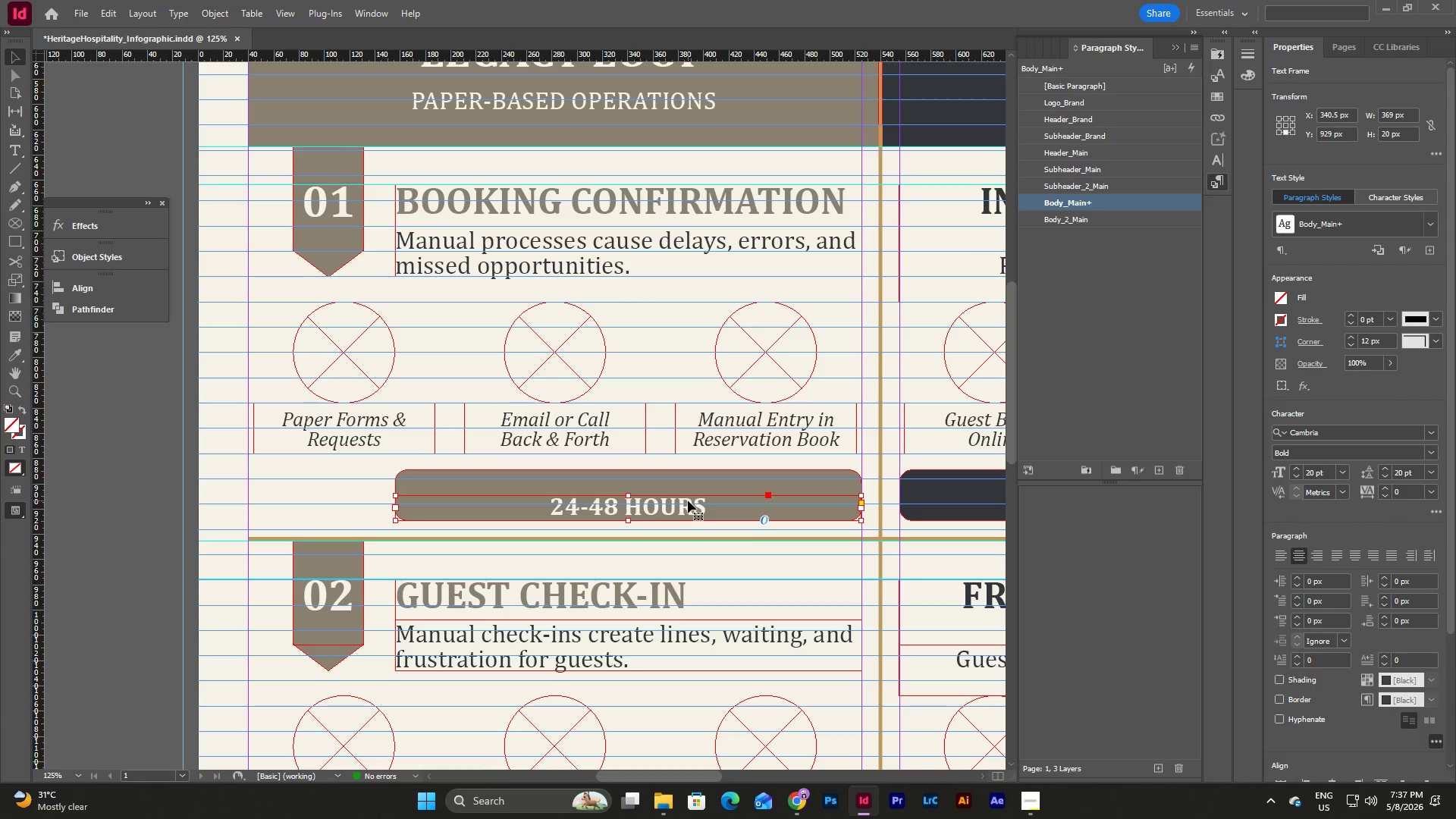 
left_click([684, 507])
 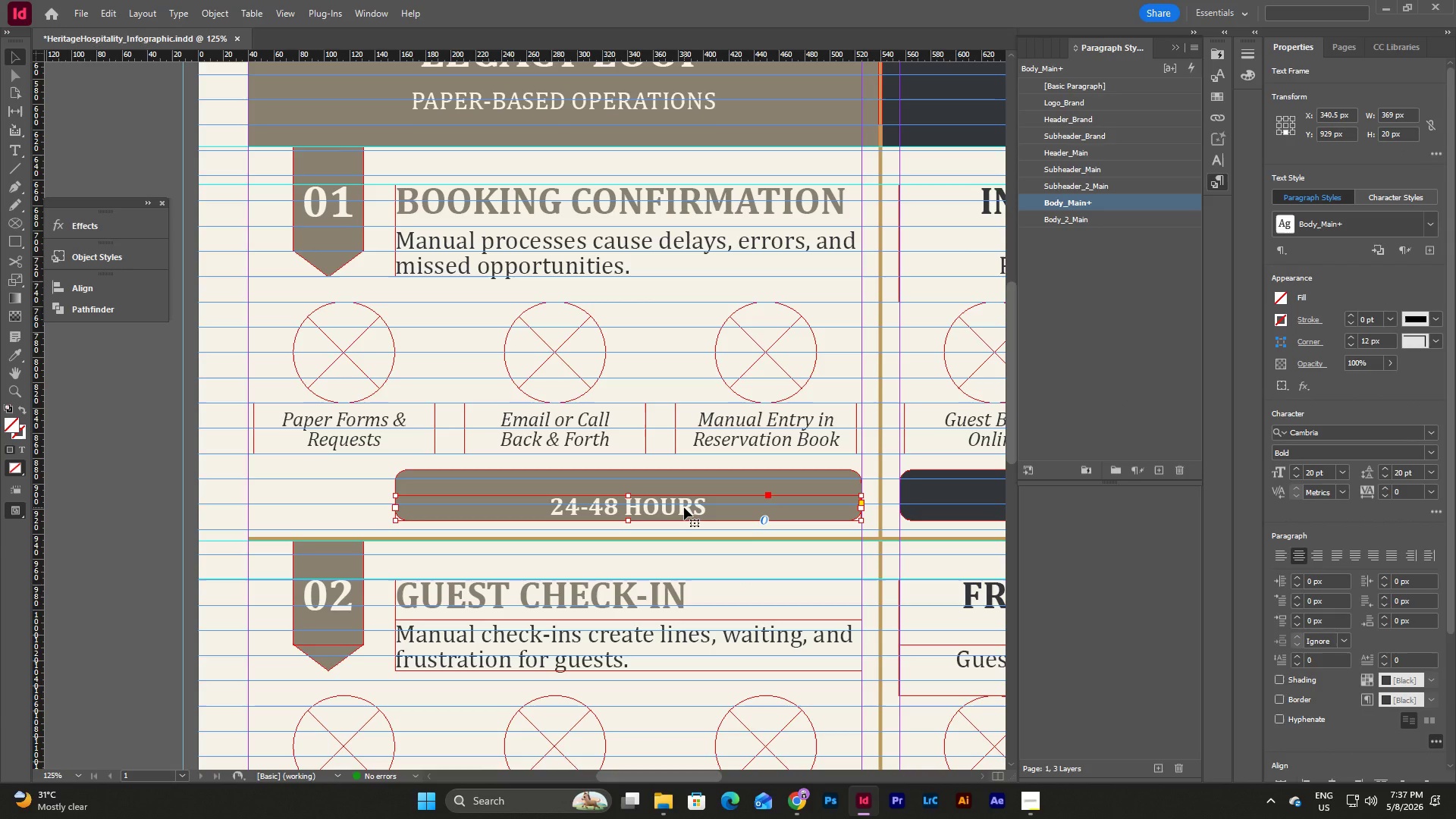 
left_click([684, 507])
 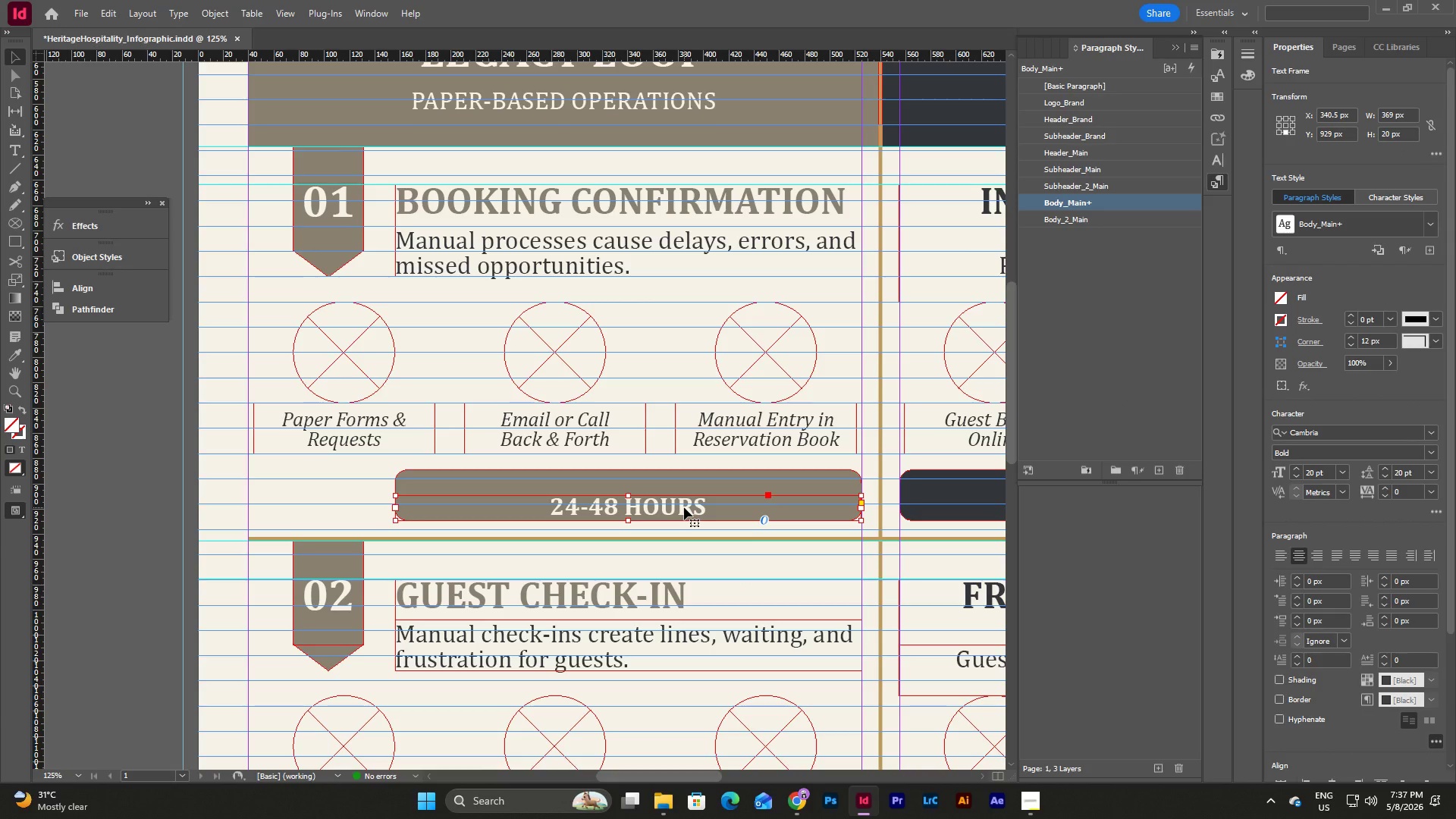 
key(Control+C)
 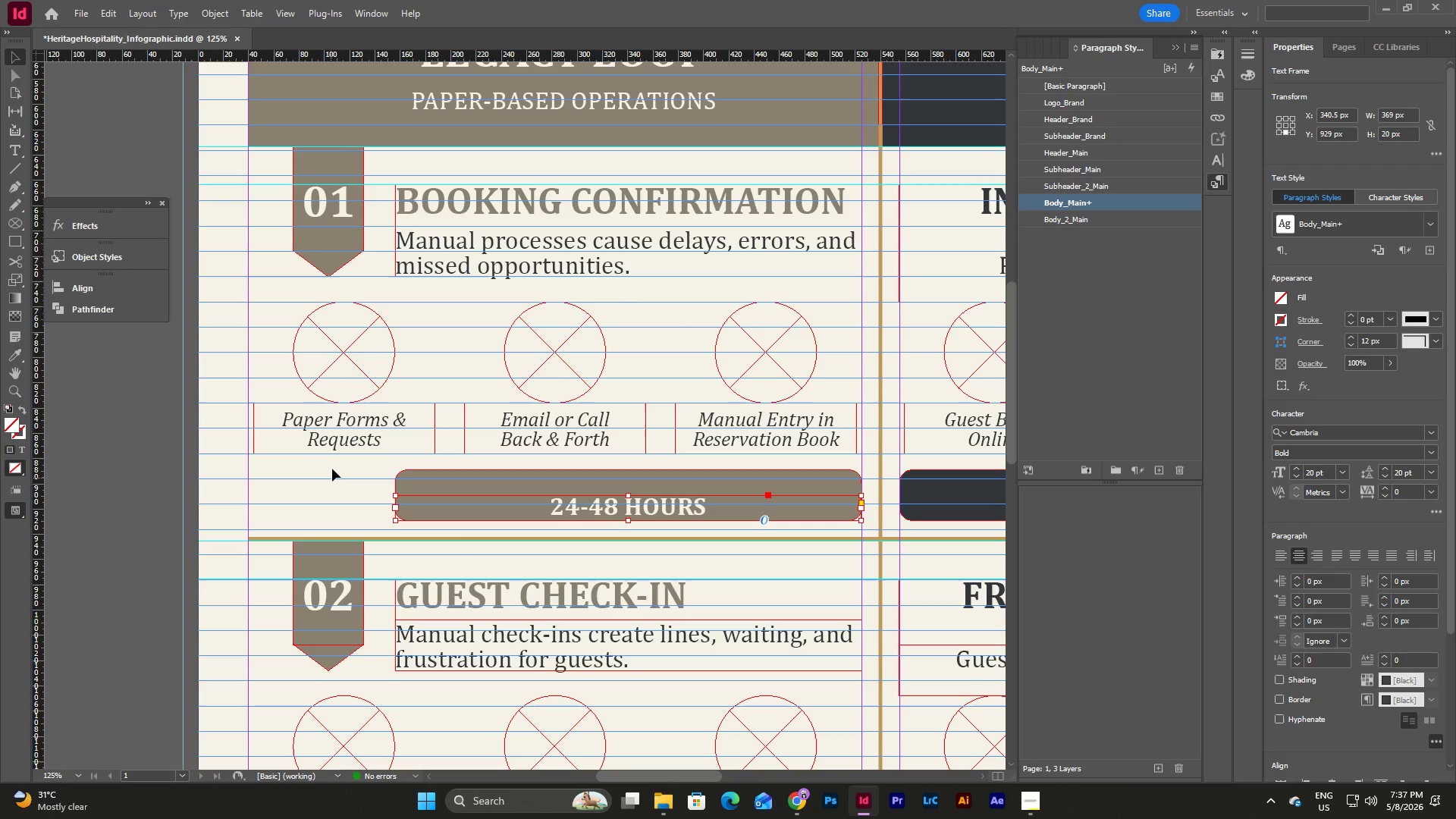 
left_click([332, 469])
 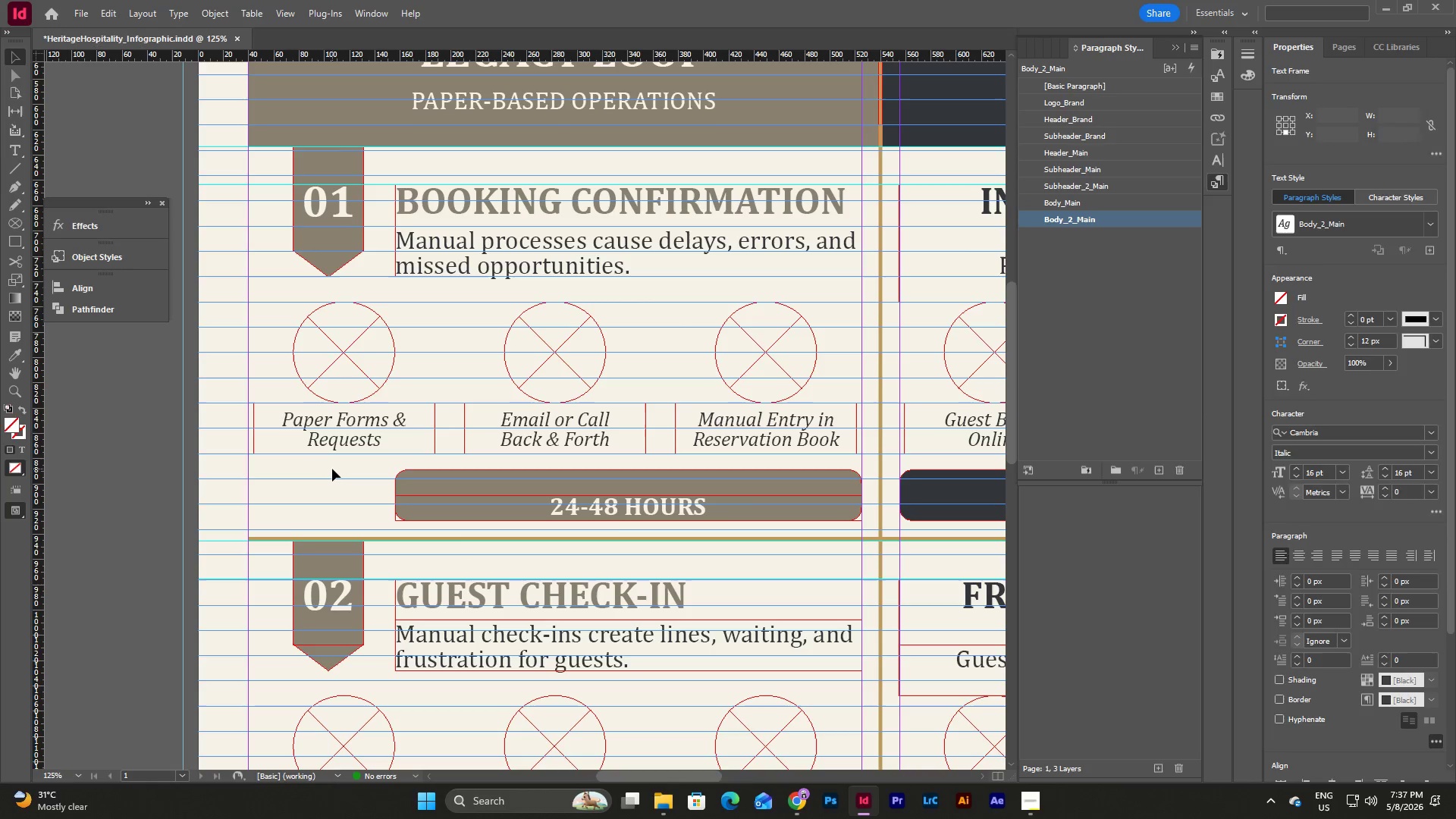 
key(Control+V)
 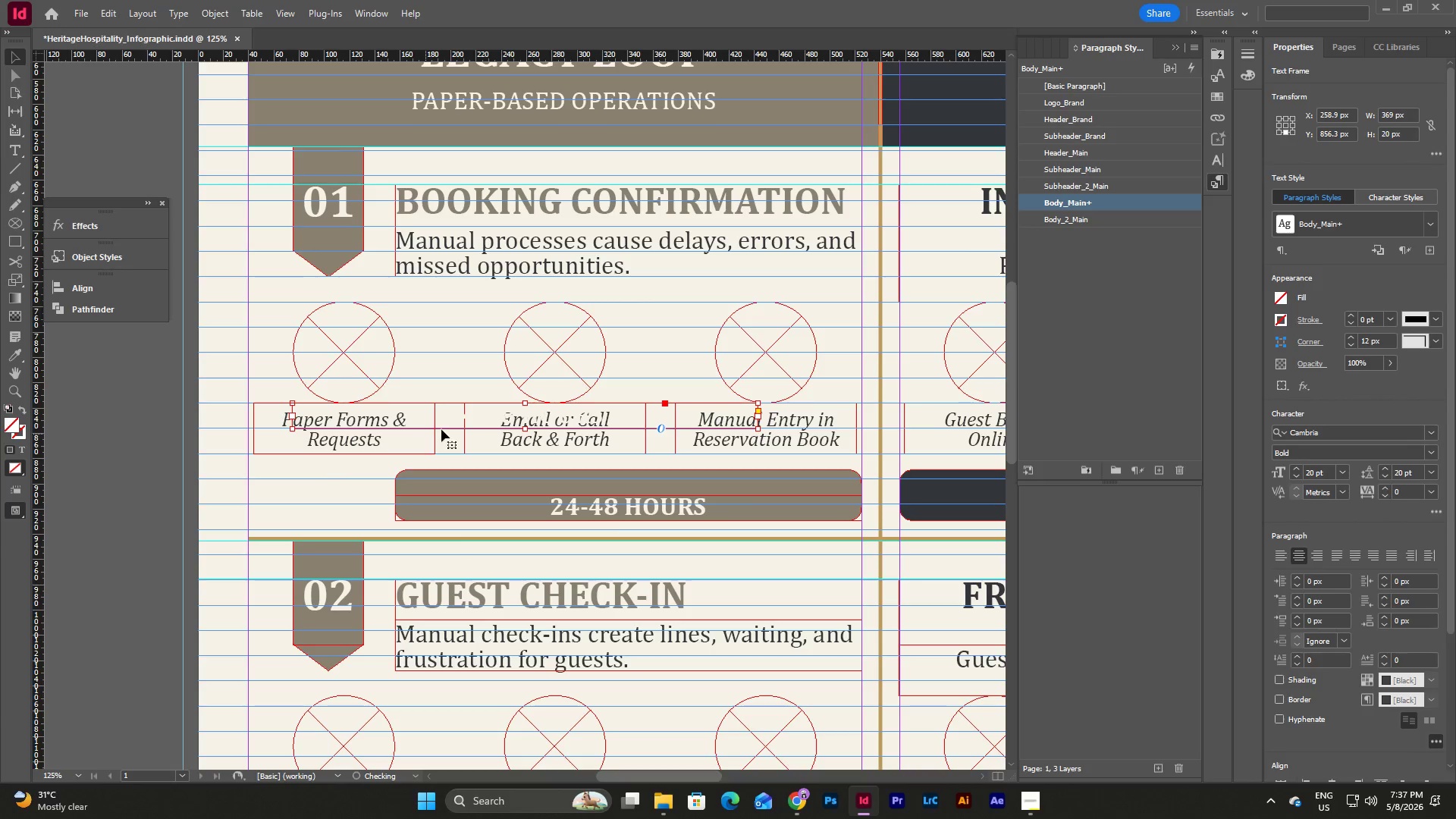 
left_click_drag(start_coordinate=[450, 426], to_coordinate=[553, 491])
 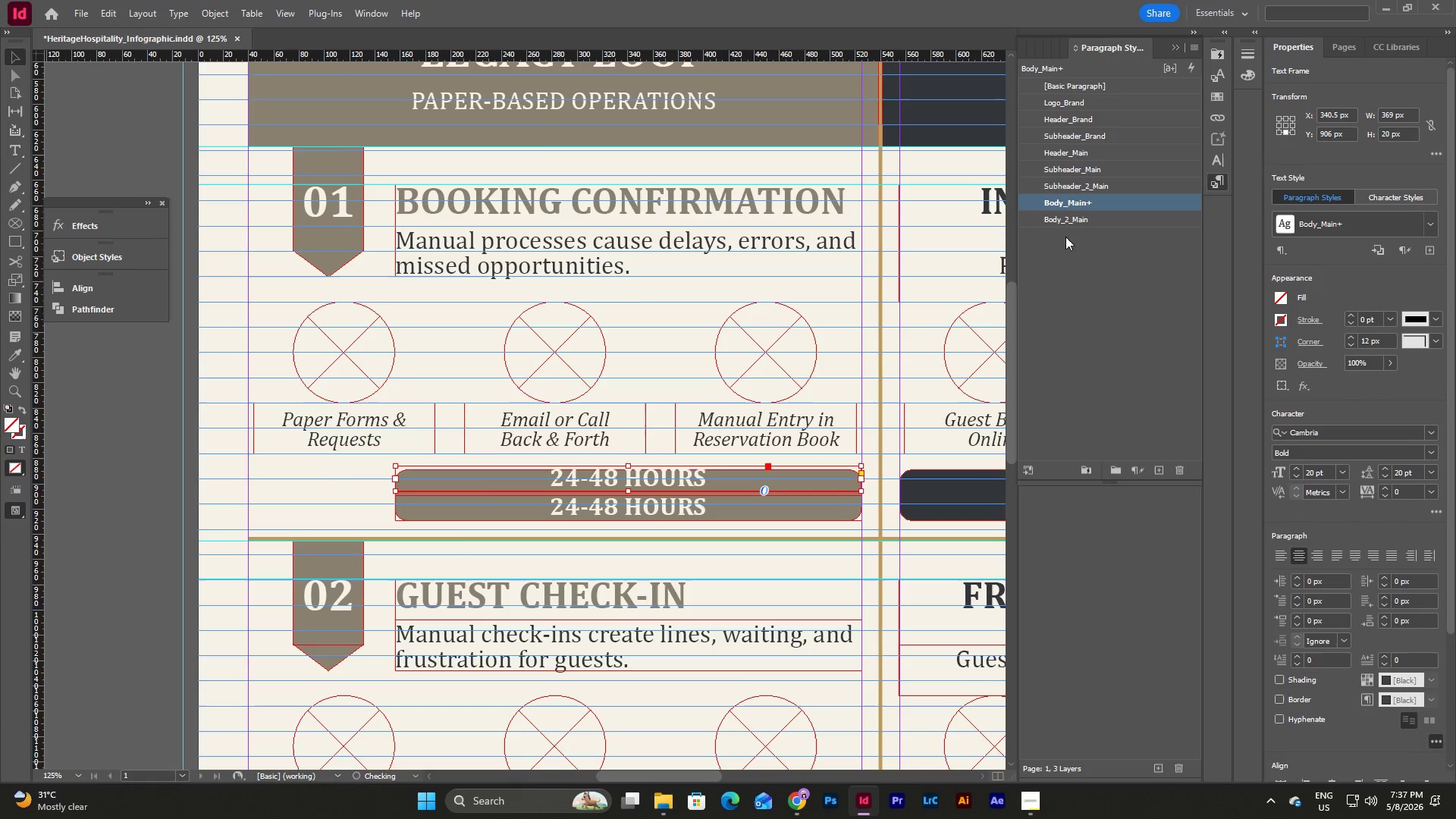 
left_click([1083, 217])
 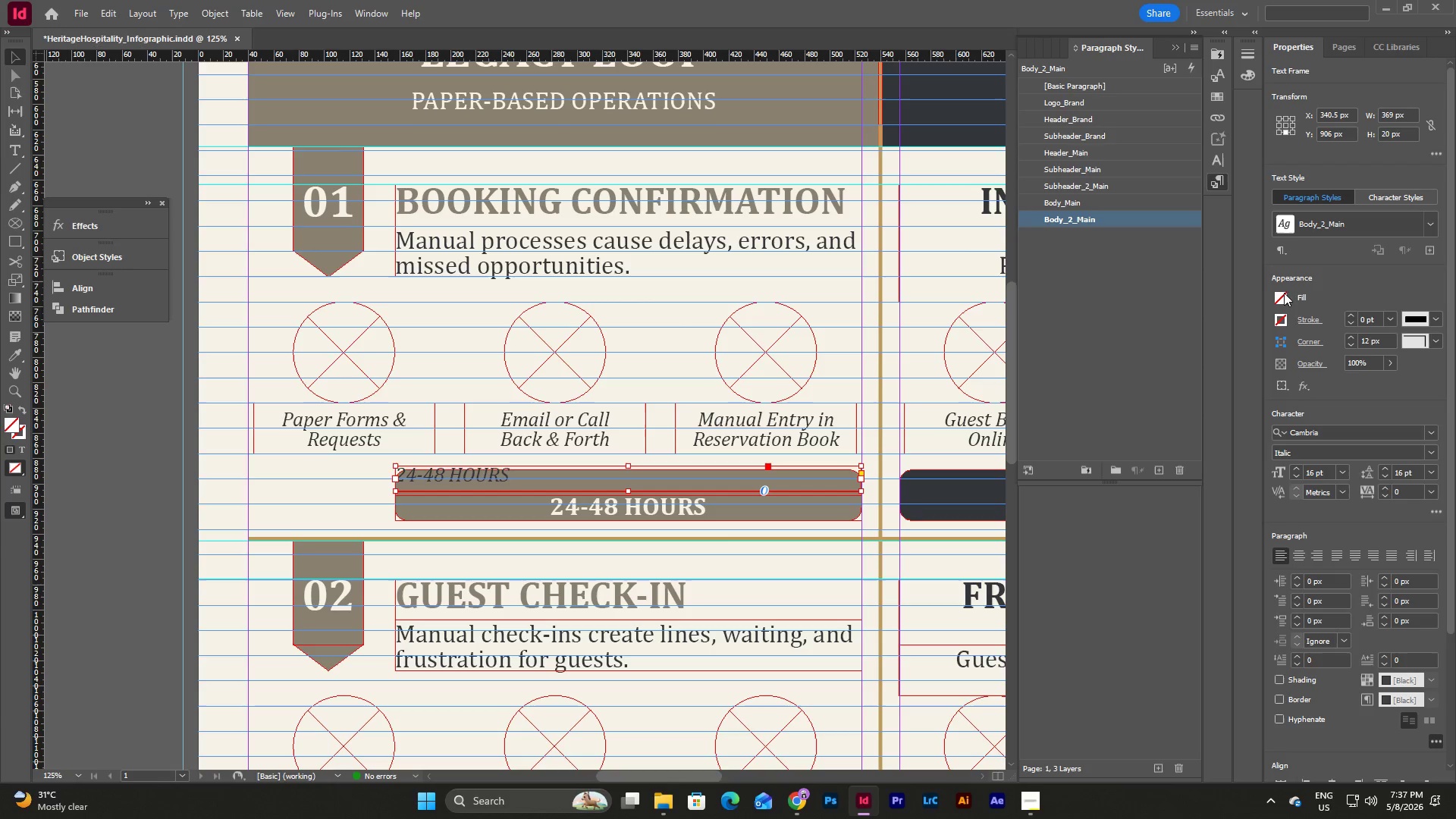 
wait(5.17)
 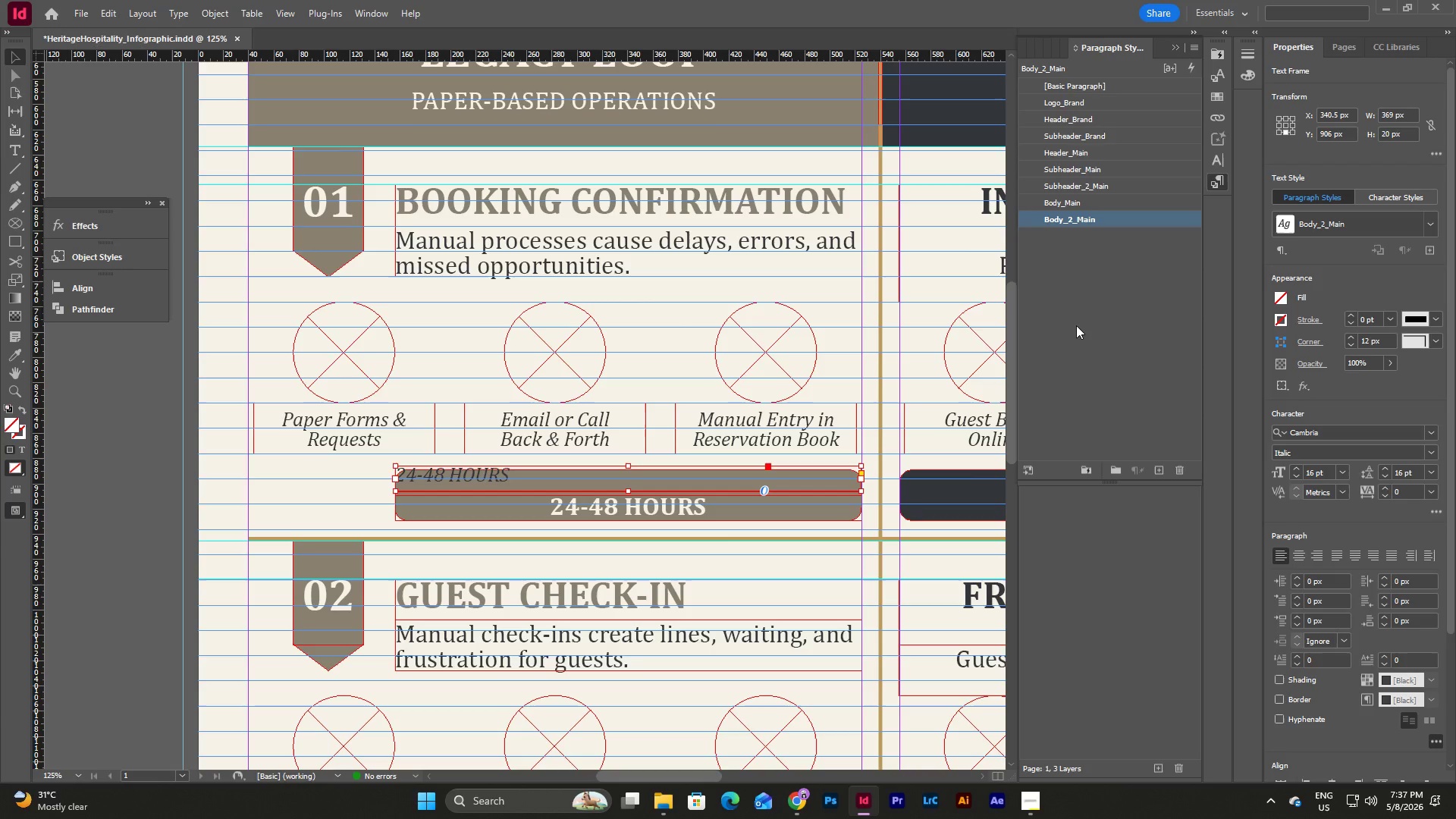 
double_click([561, 479])
 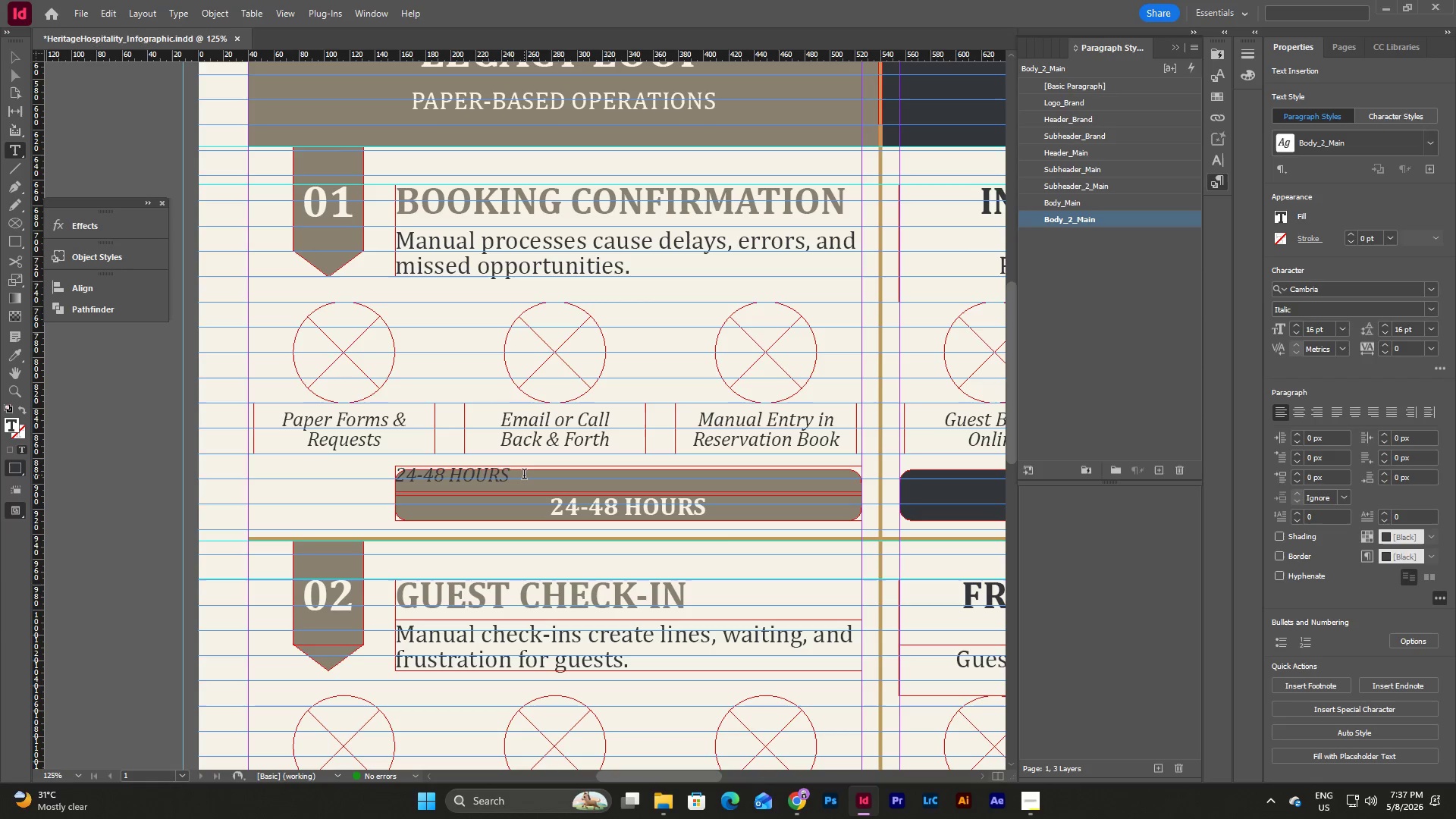 
left_click_drag(start_coordinate=[524, 475], to_coordinate=[360, 472])
 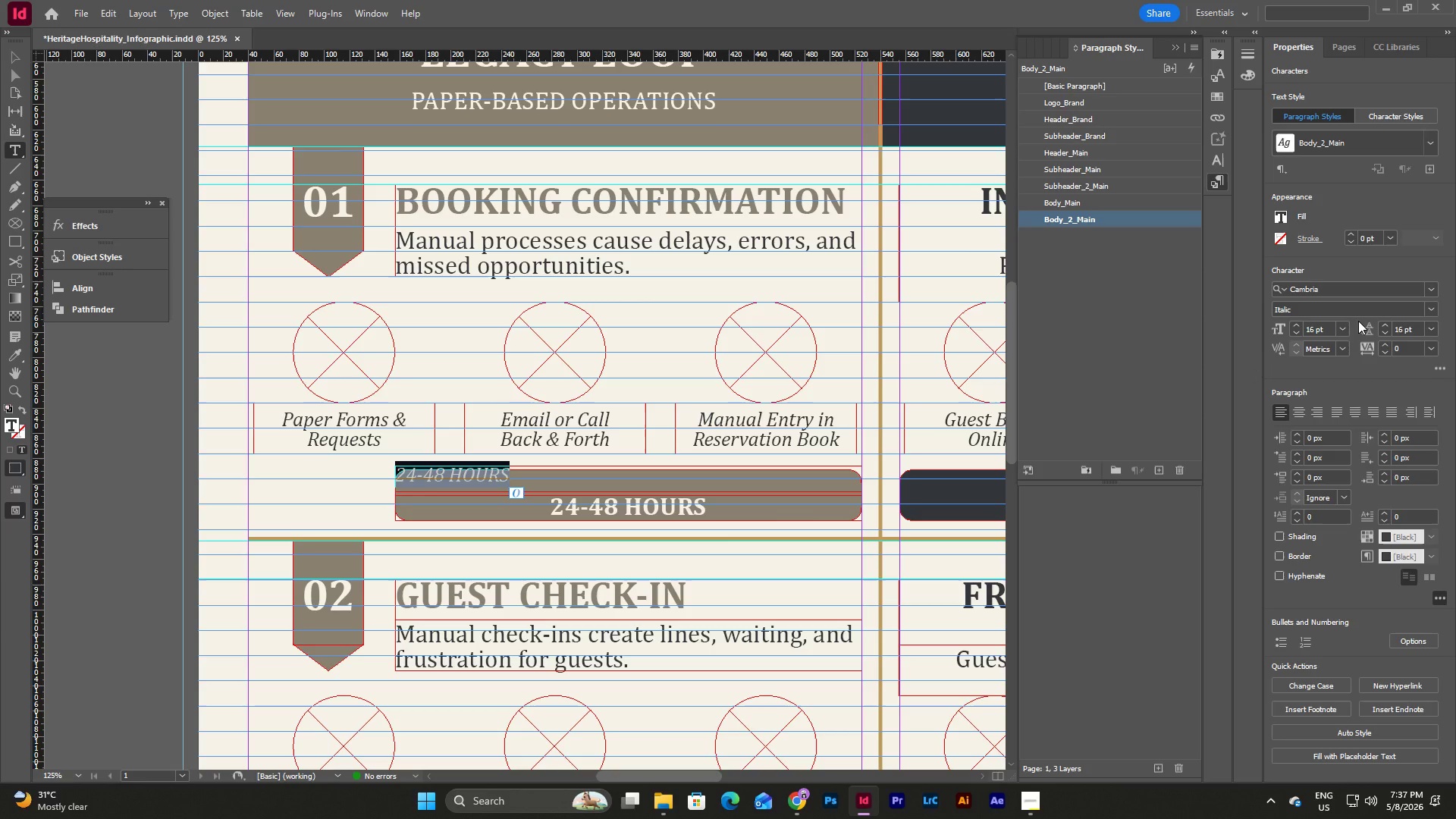 
wait(5.55)
 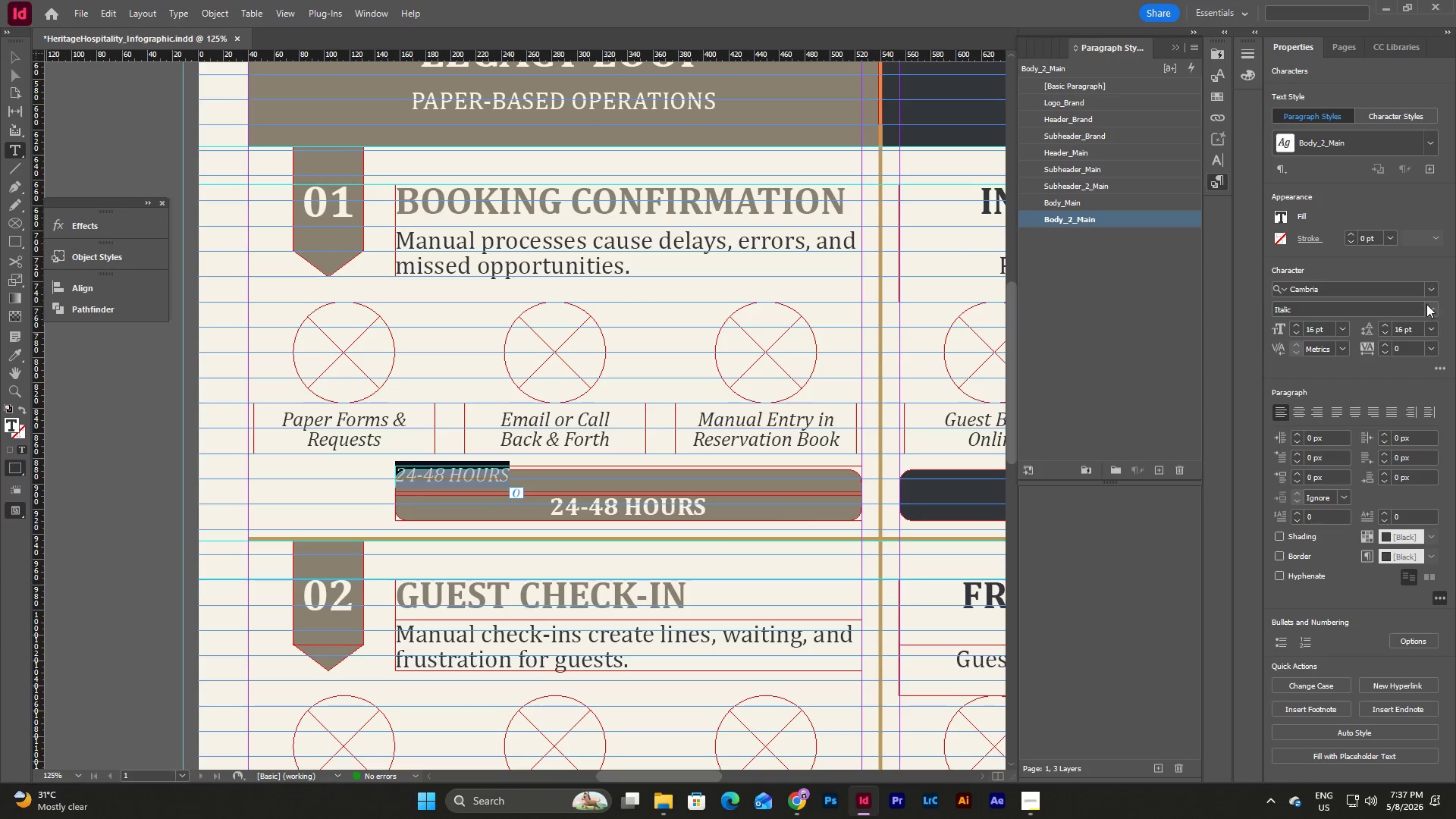 
left_click([1432, 309])
 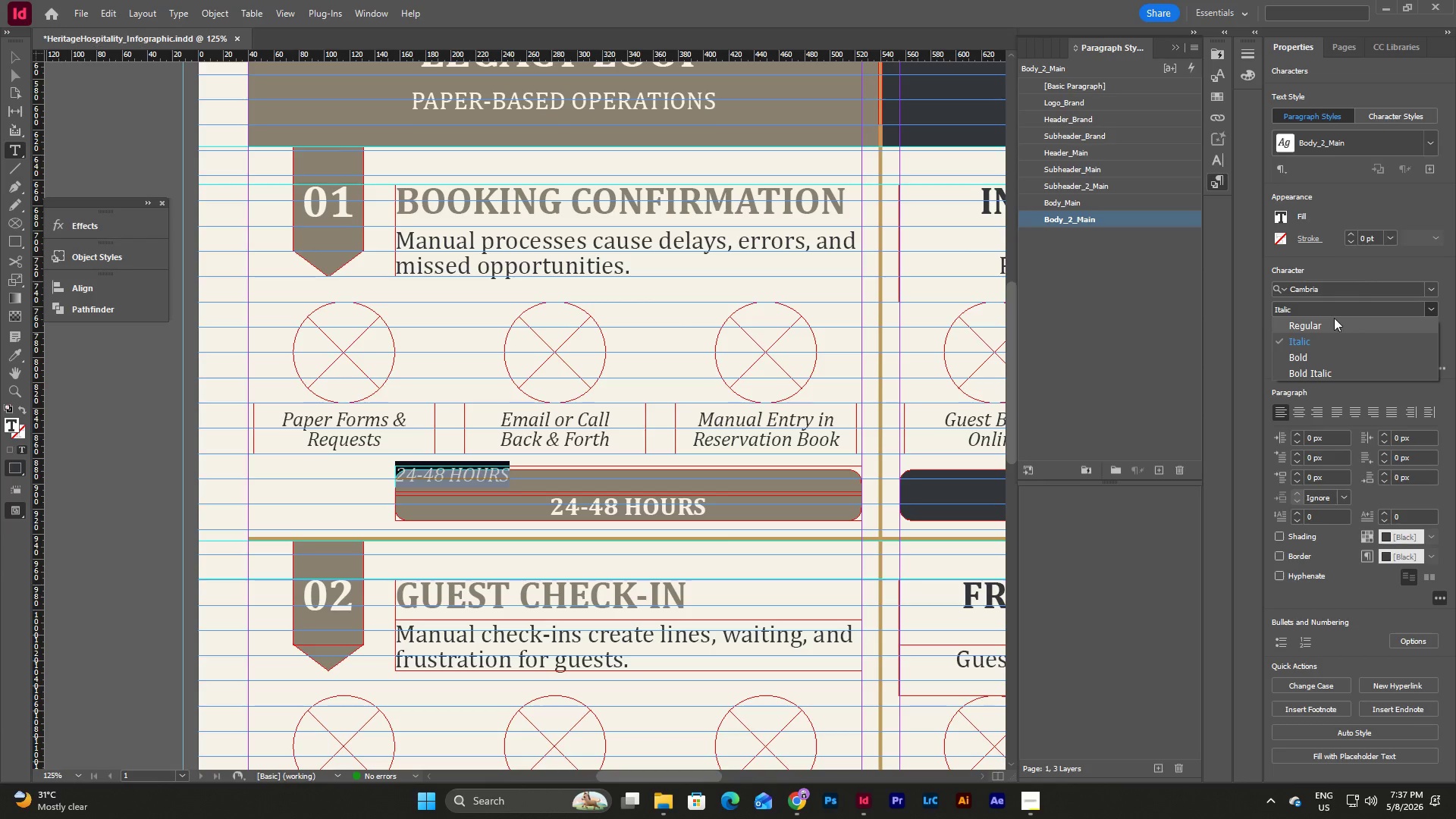 
left_click([1333, 318])
 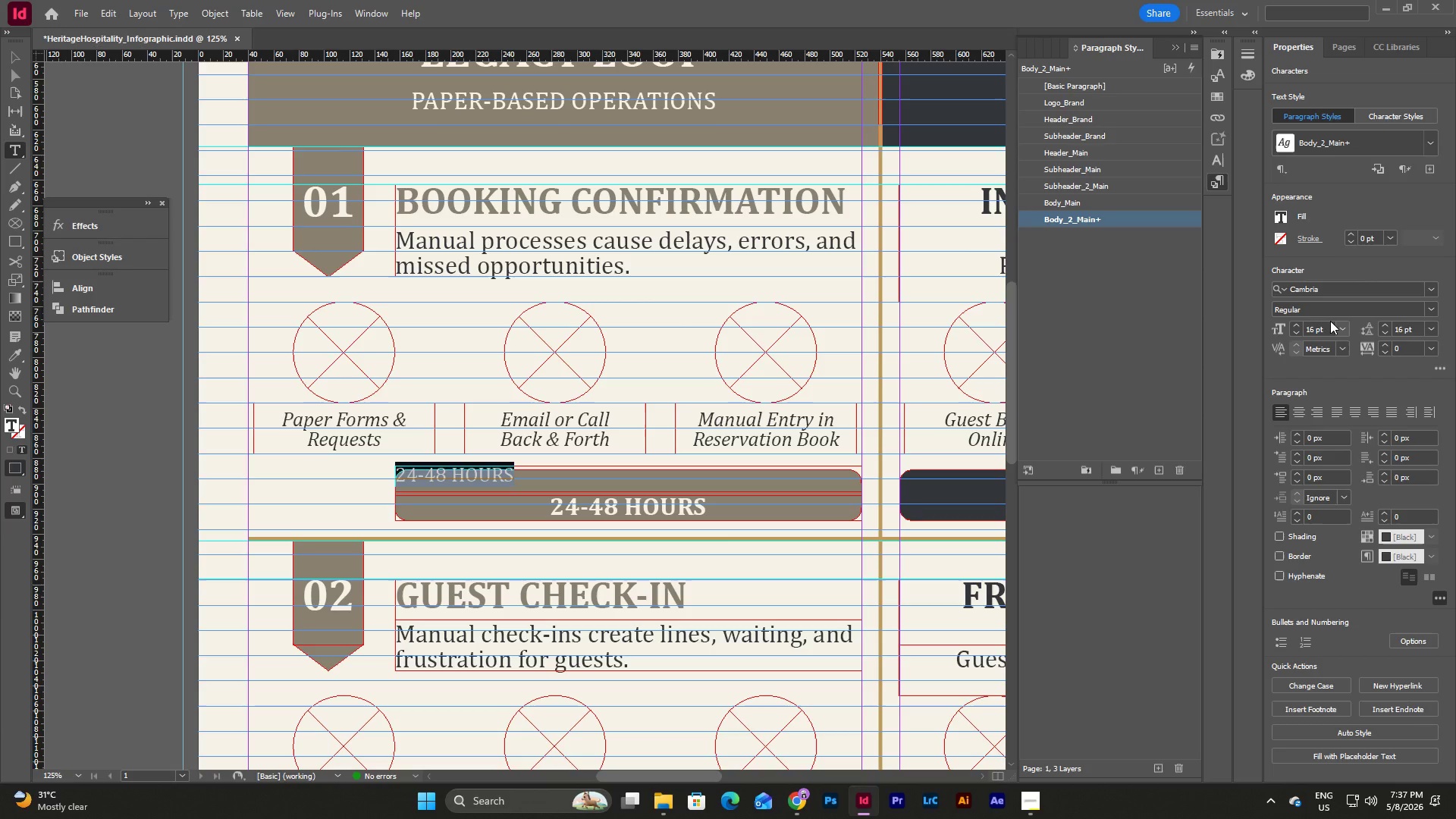 
wait(6.83)
 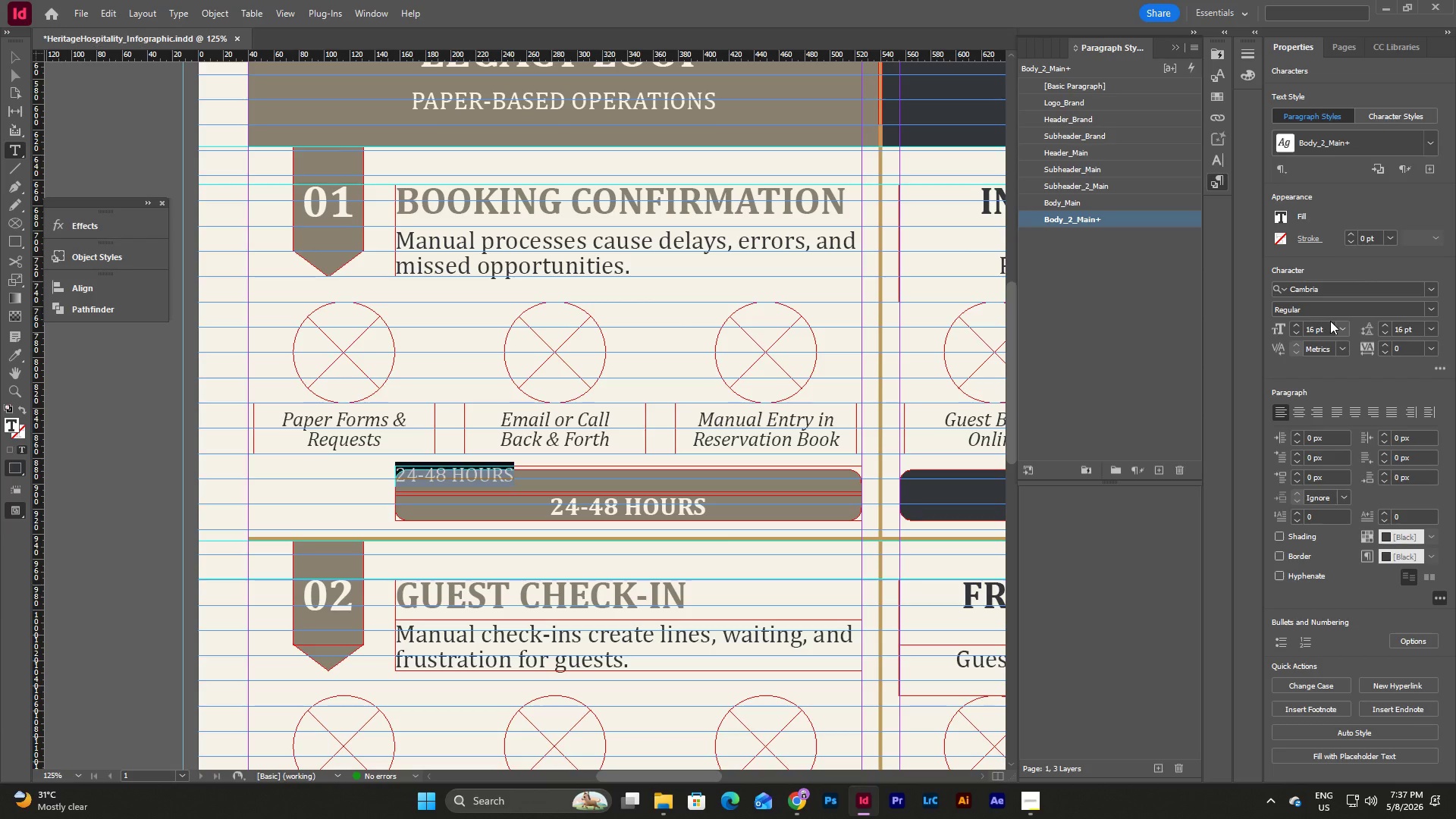 
left_click([1298, 413])
 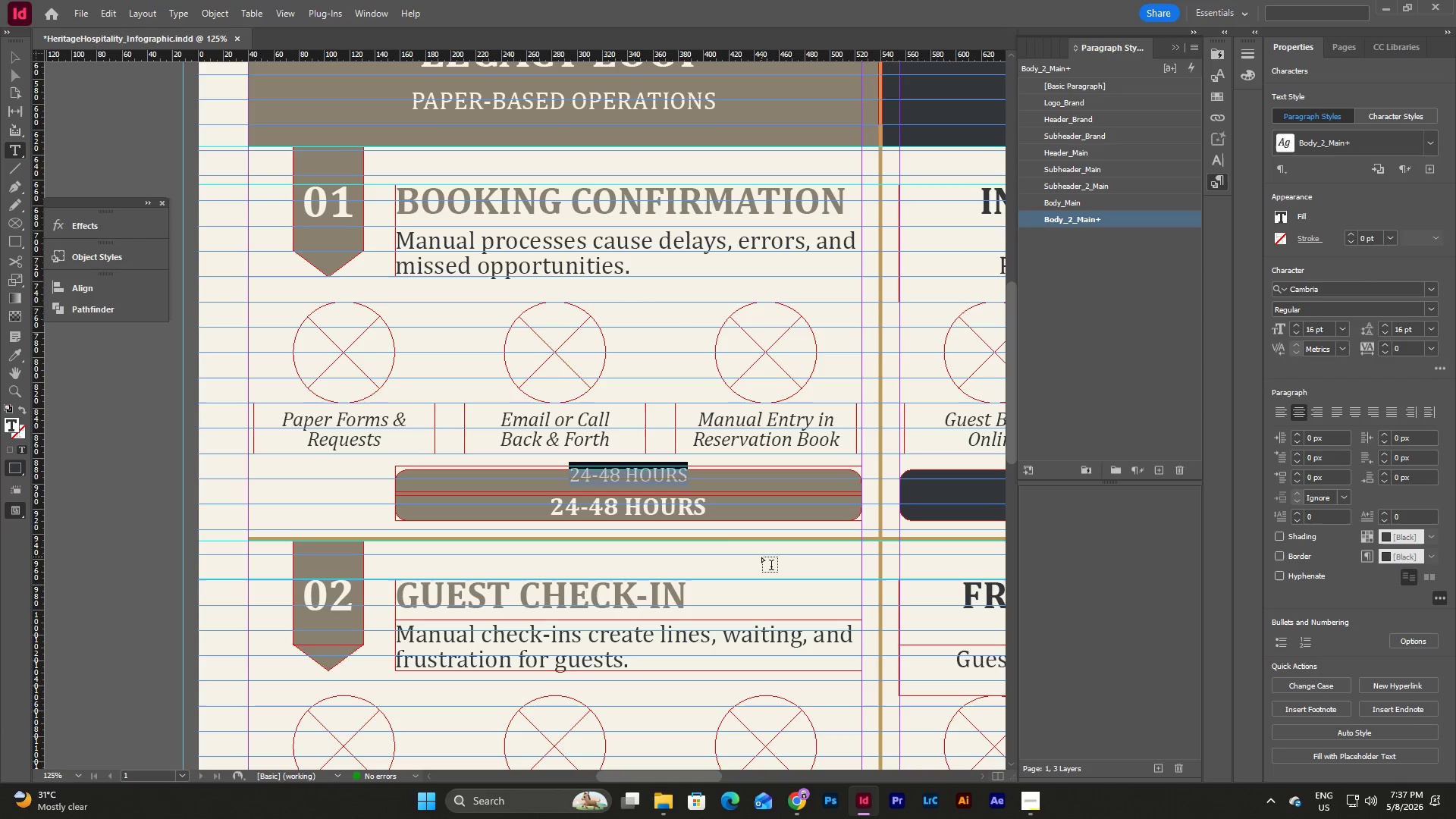 
key(Escape)
 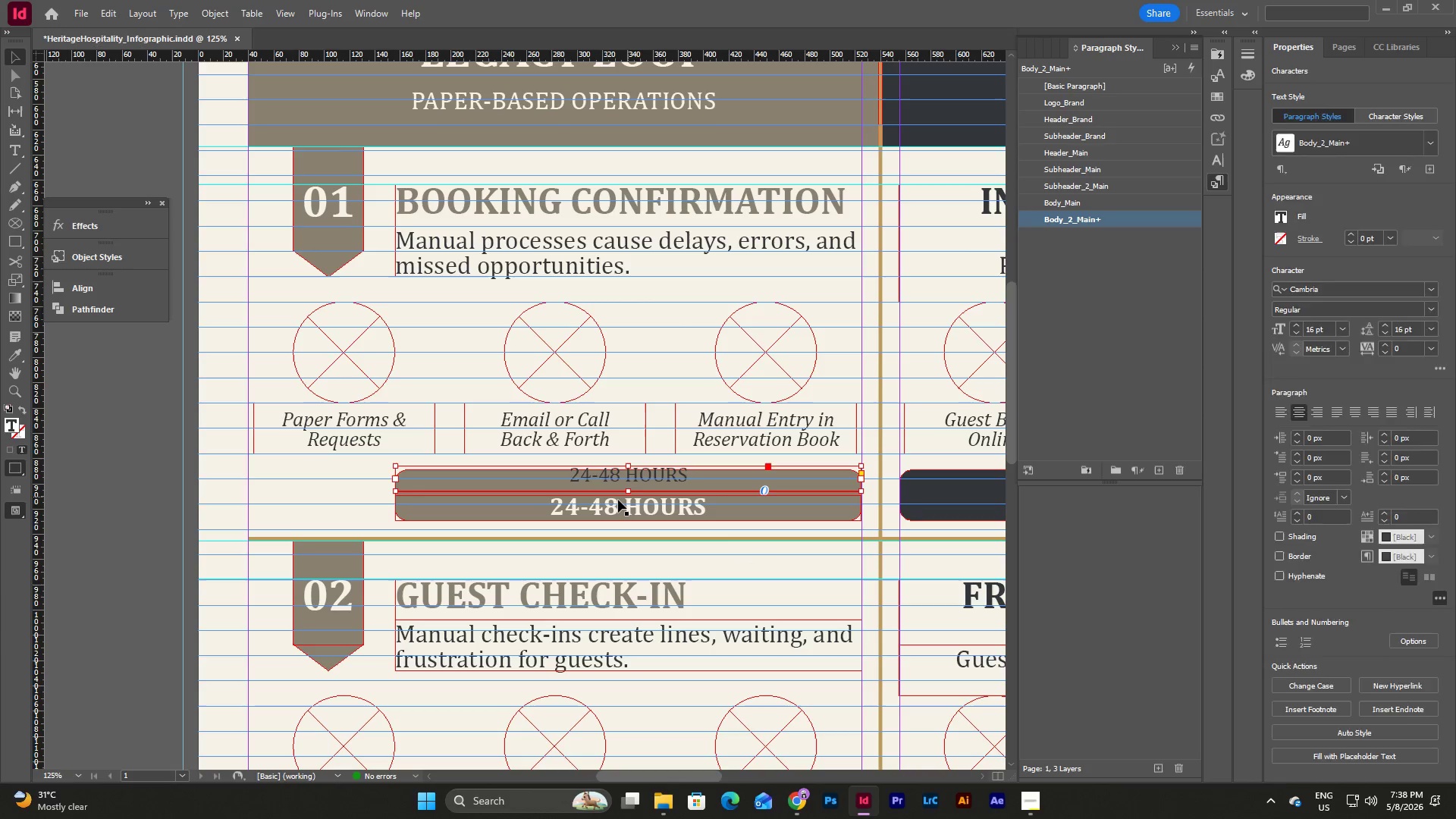 
key(Escape)
 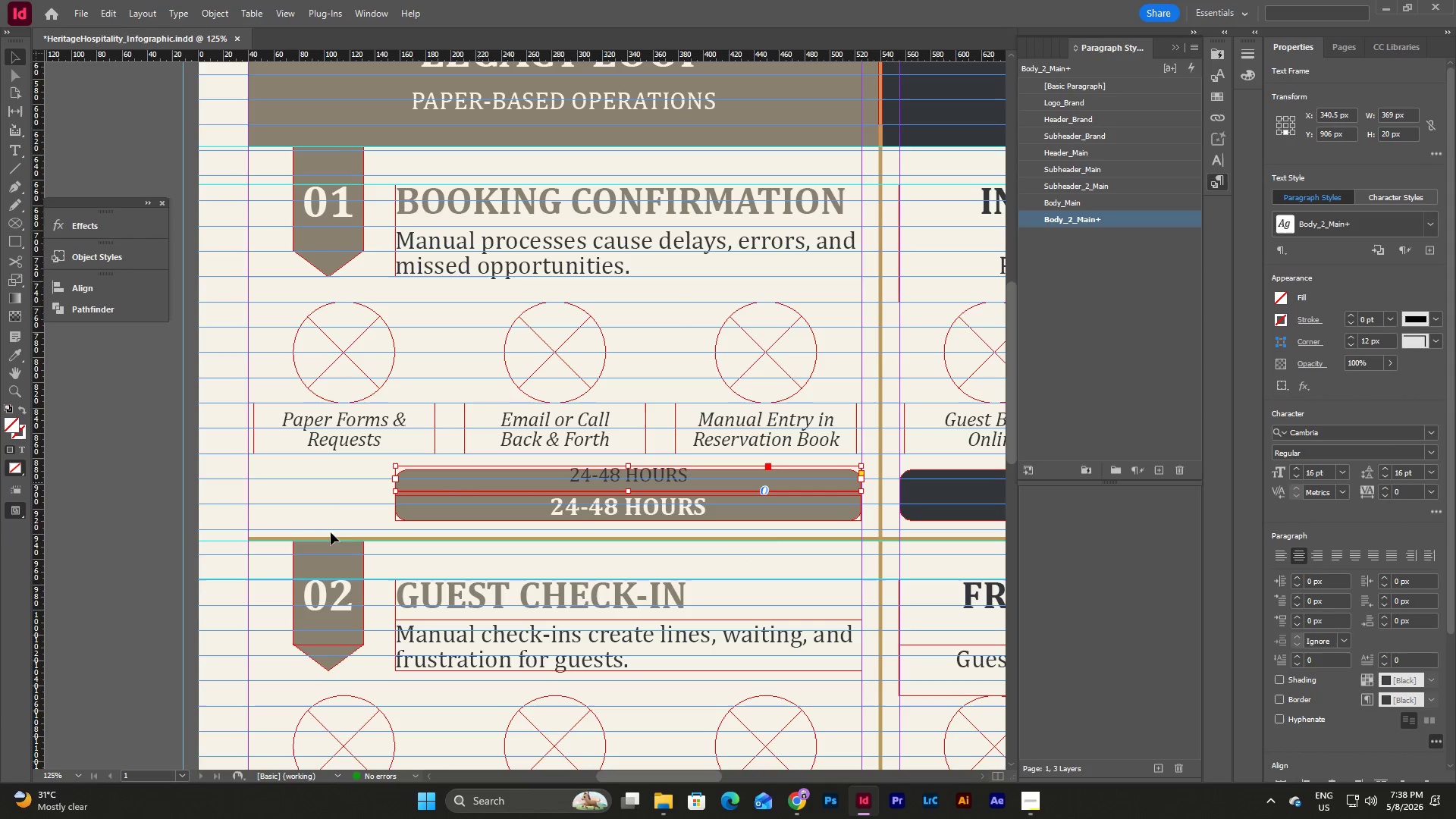 
left_click([334, 487])
 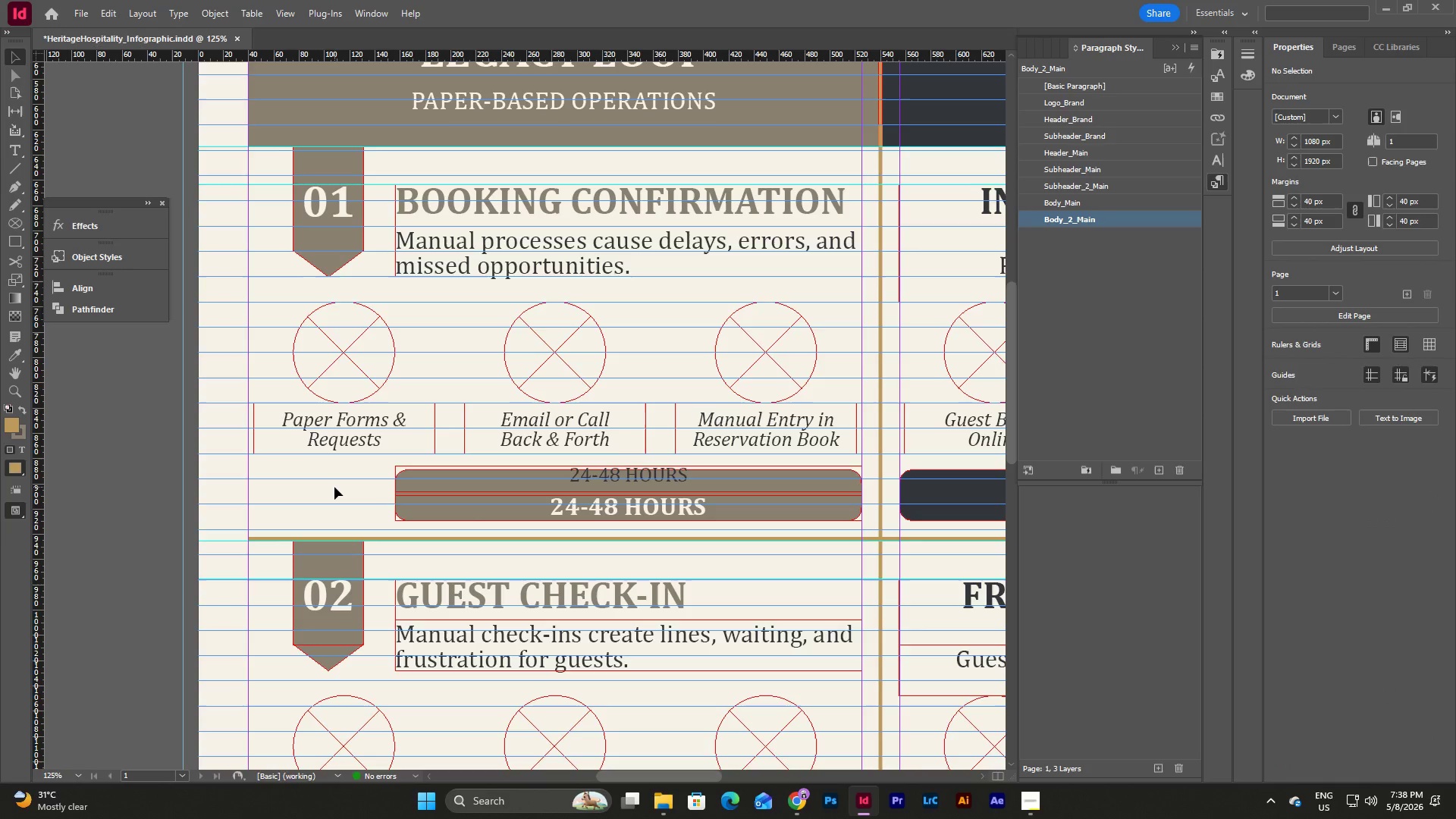 
key(W)
 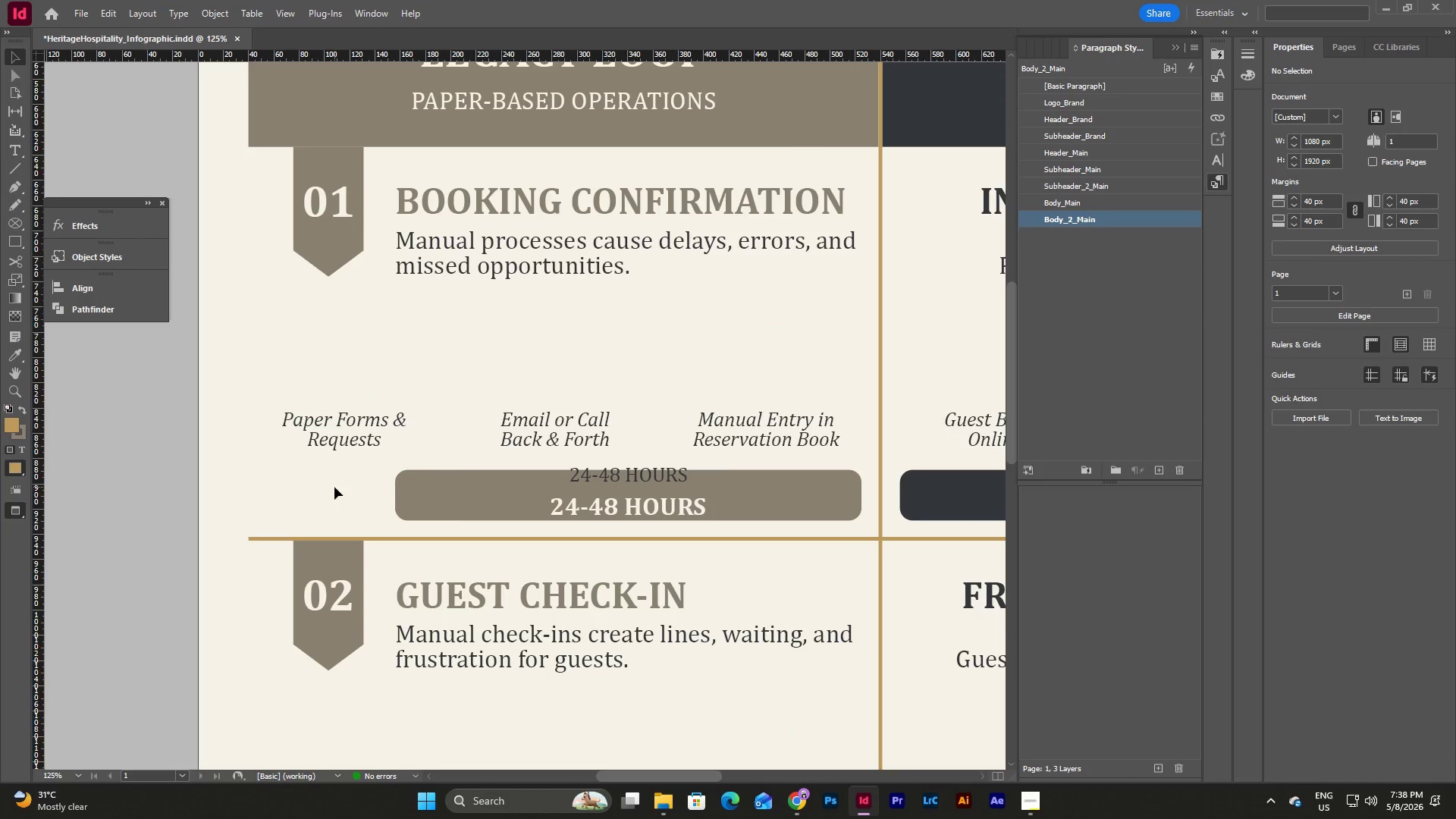 
key(W)
 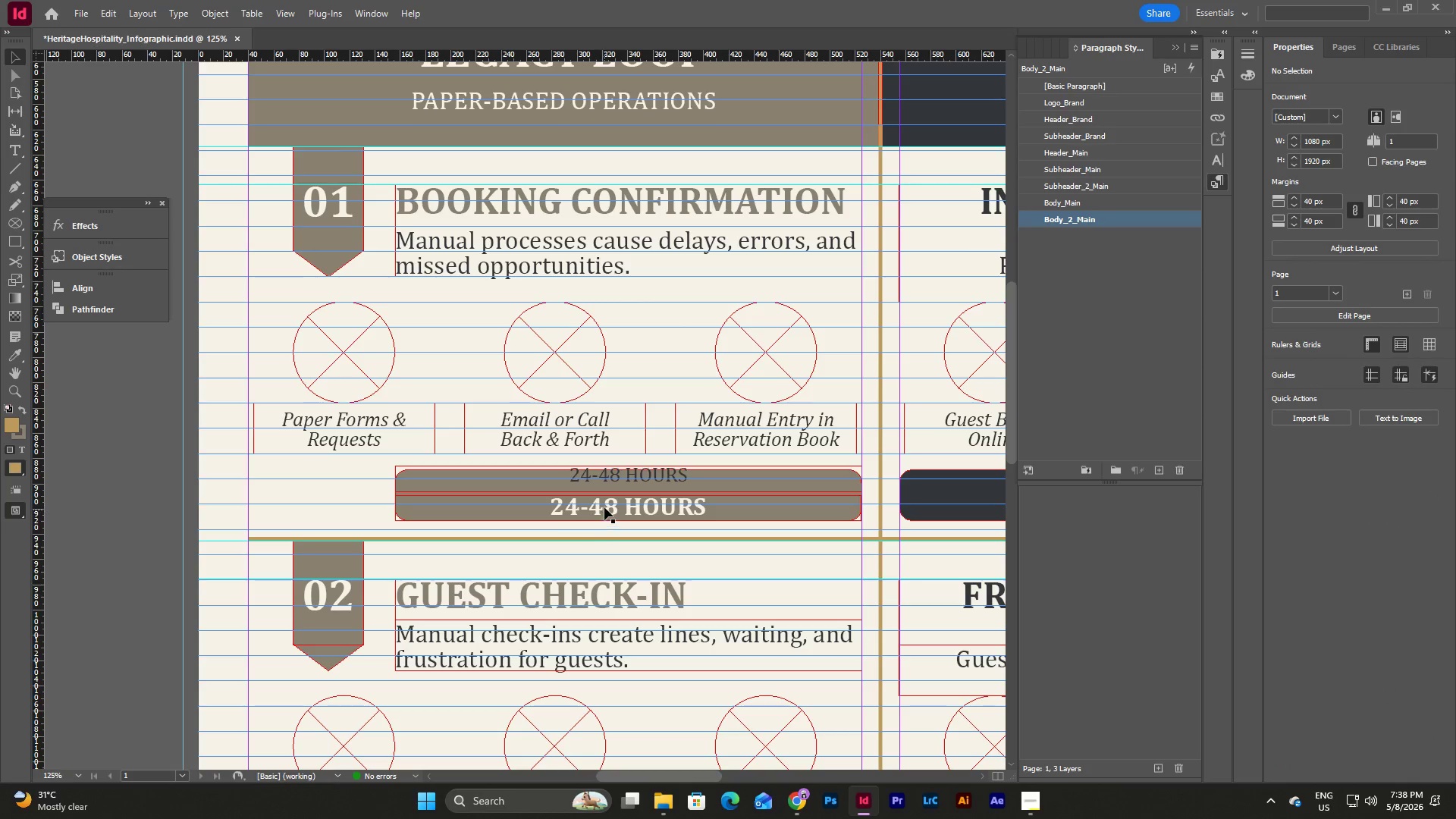 
left_click([604, 507])
 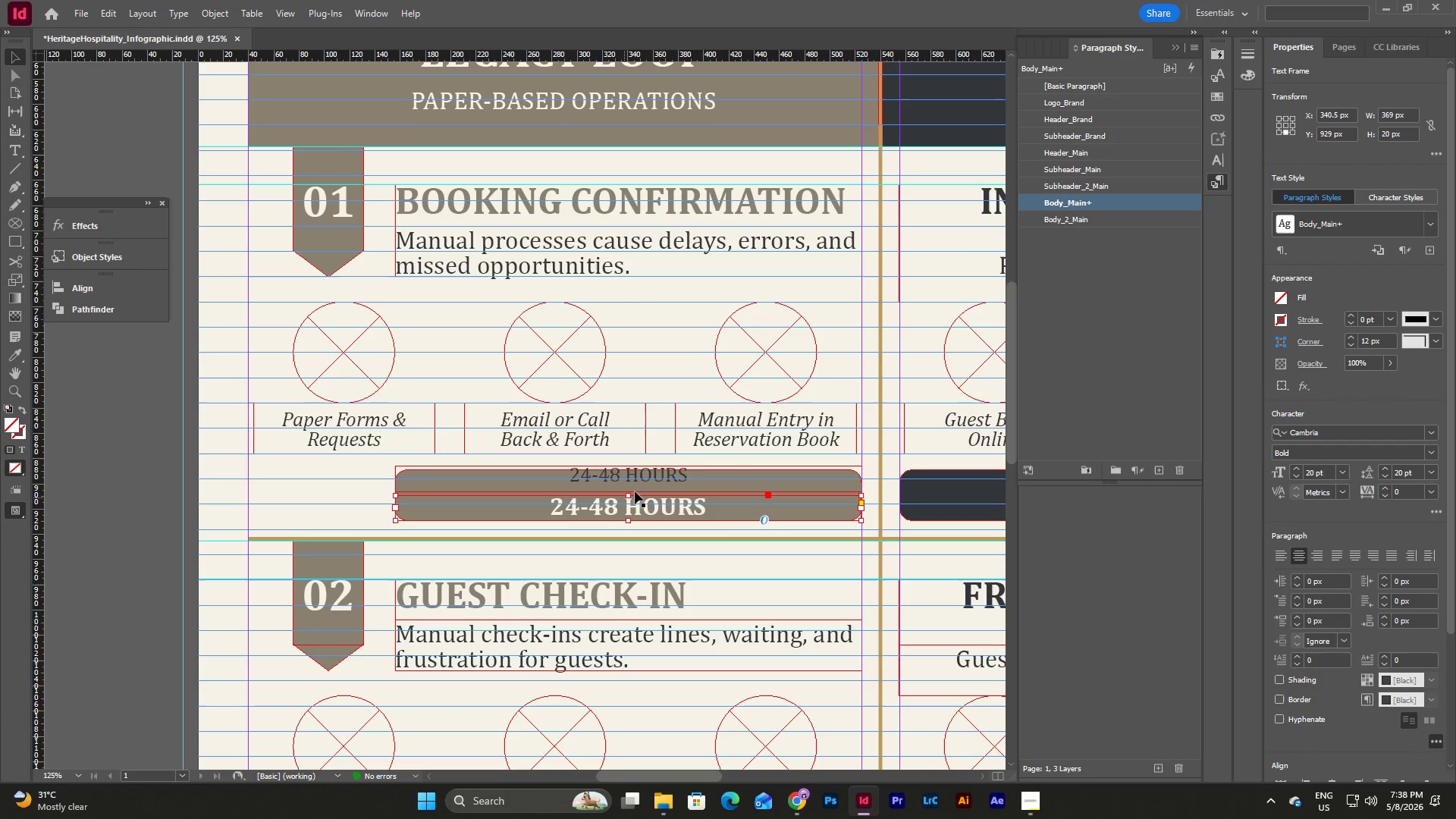 
left_click([651, 473])
 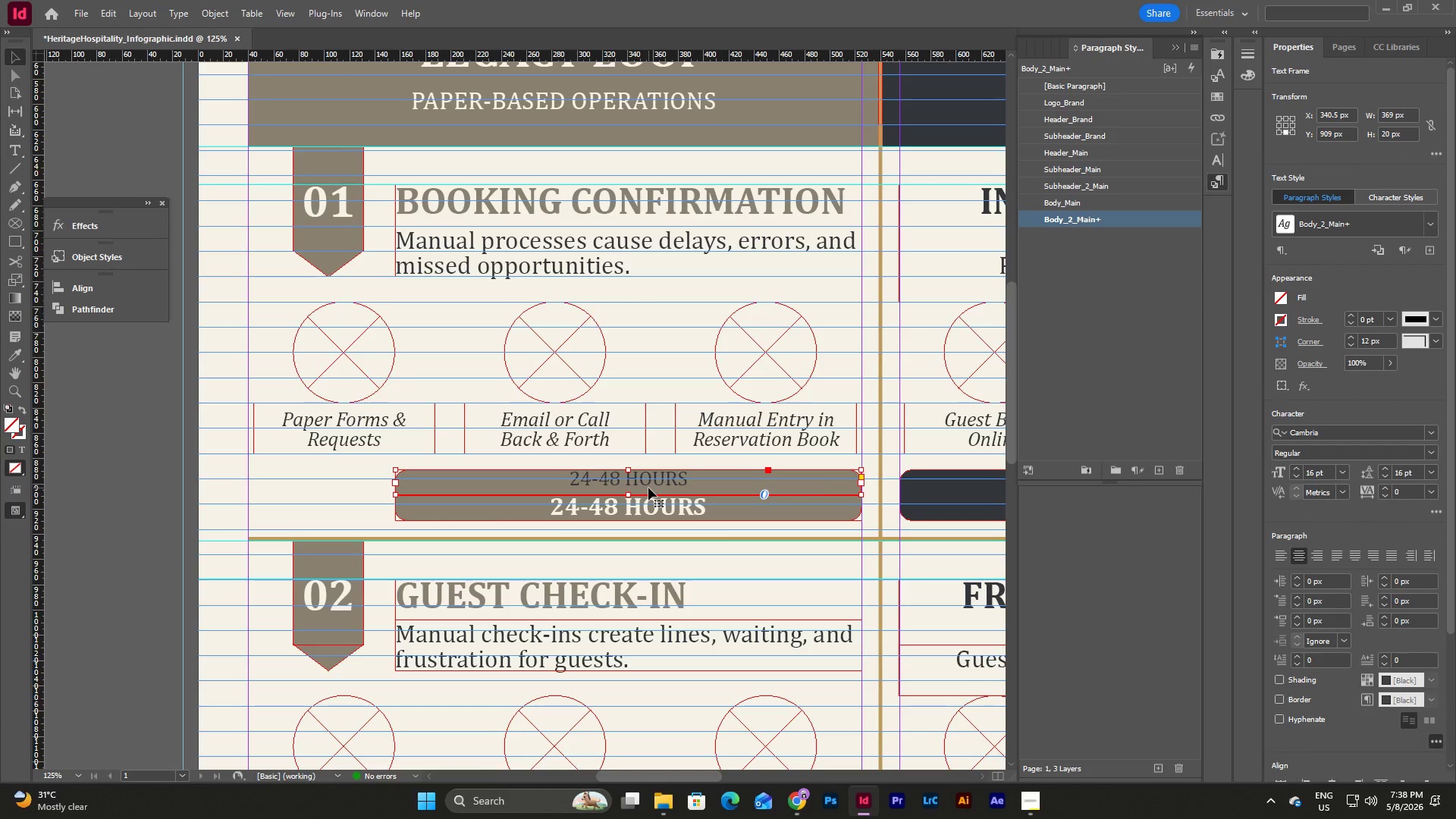 
wait(5.86)
 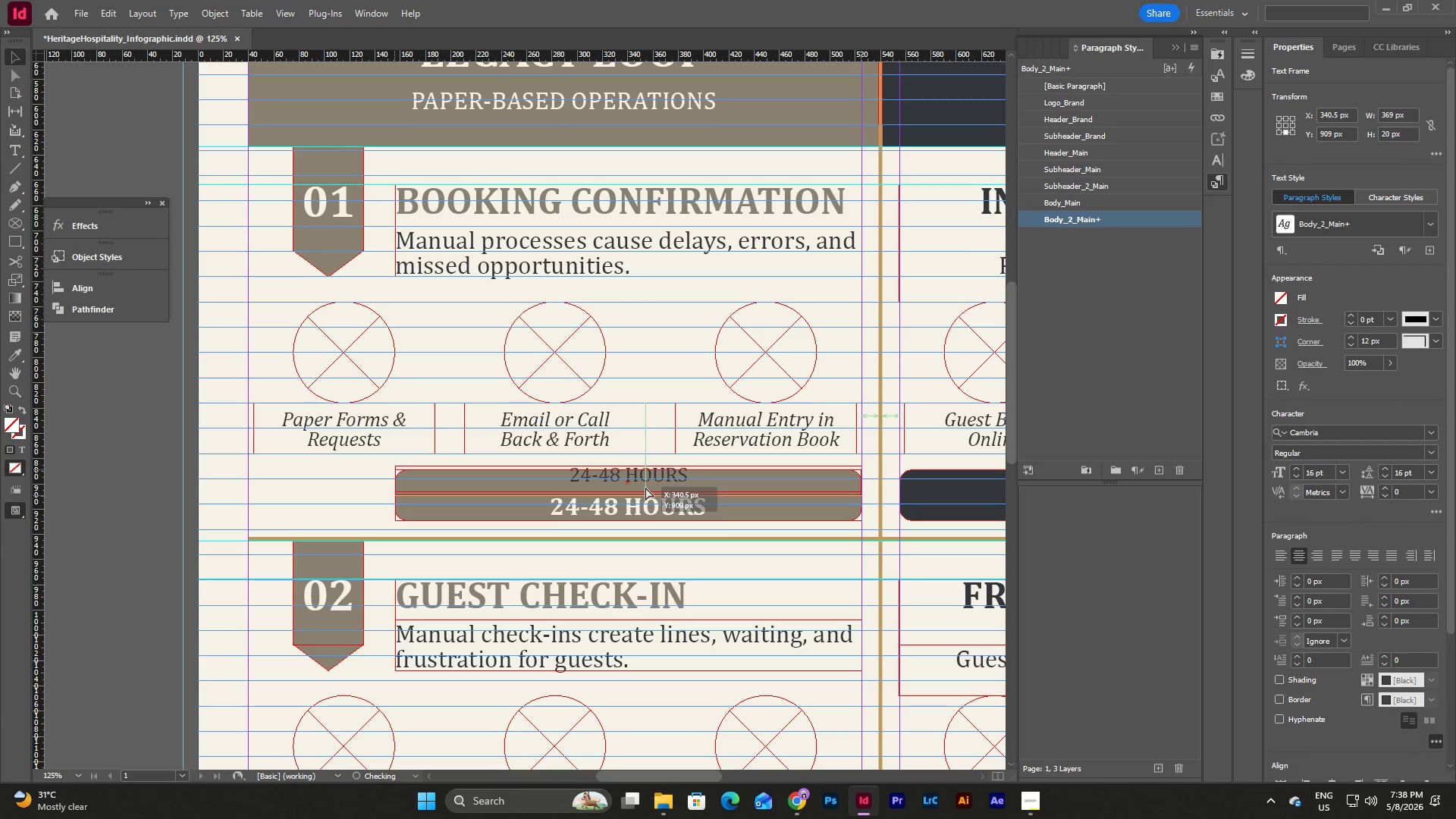 
right_click([708, 486])
 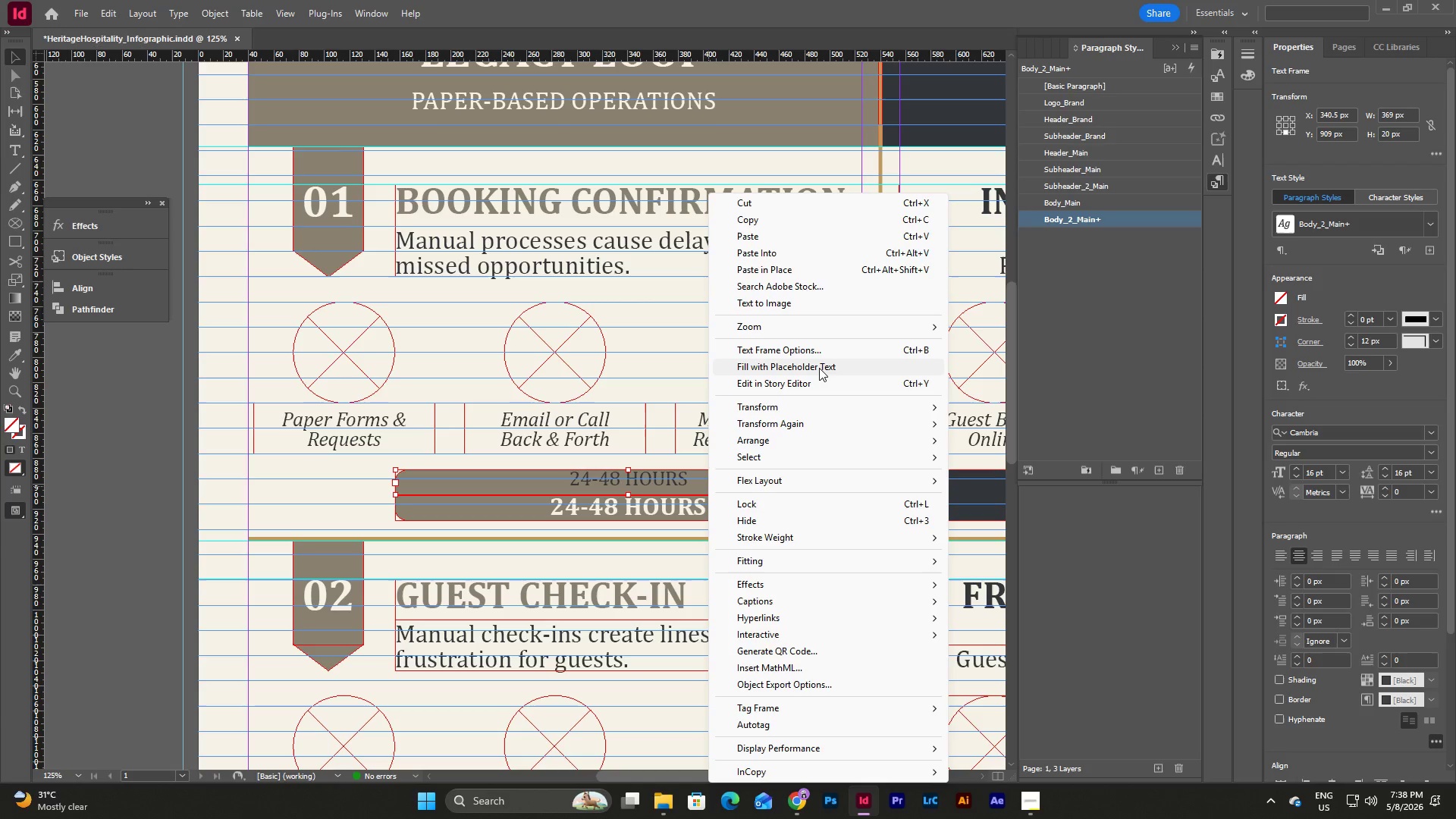 
left_click([811, 352])
 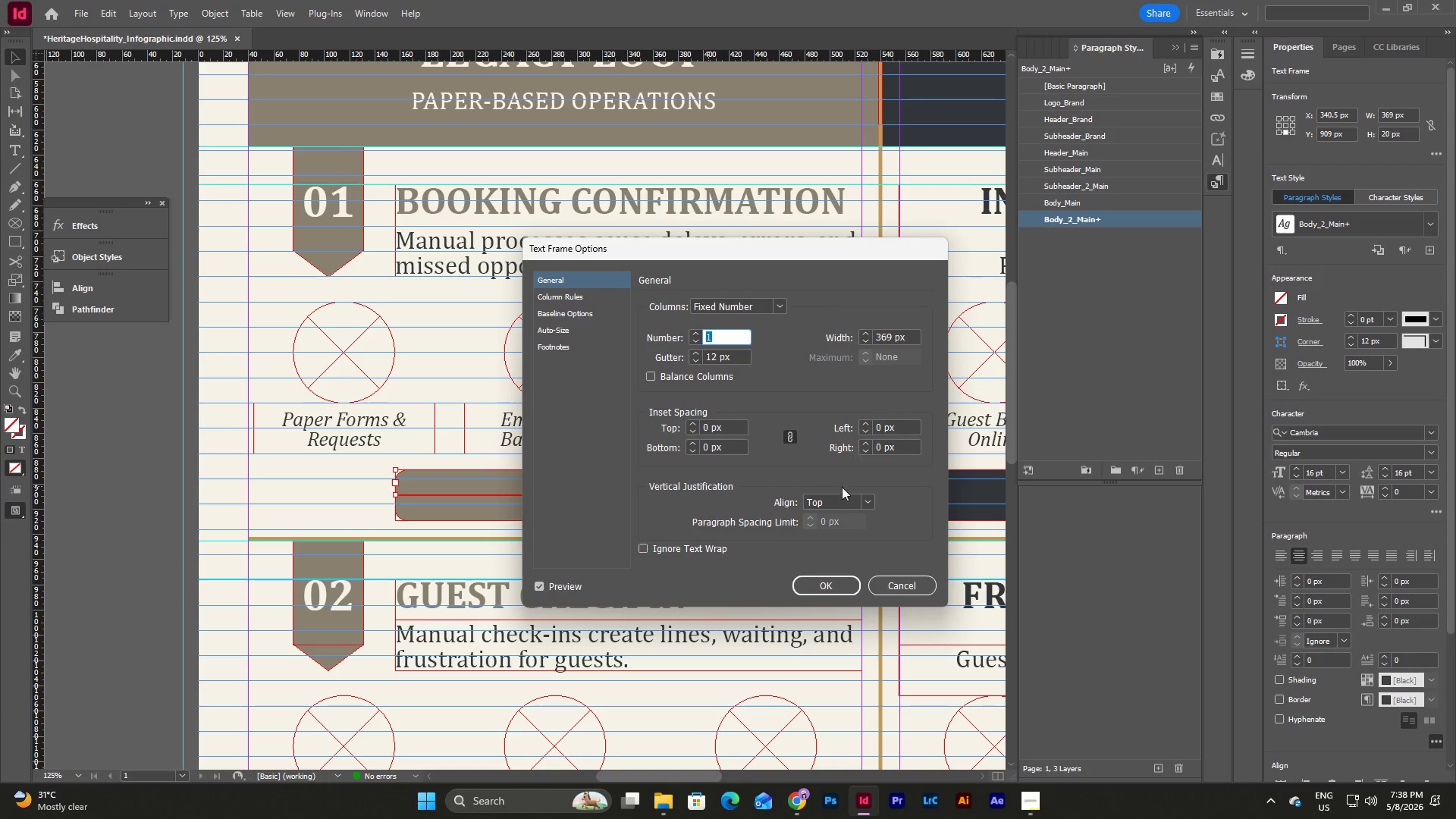 
left_click([869, 504])
 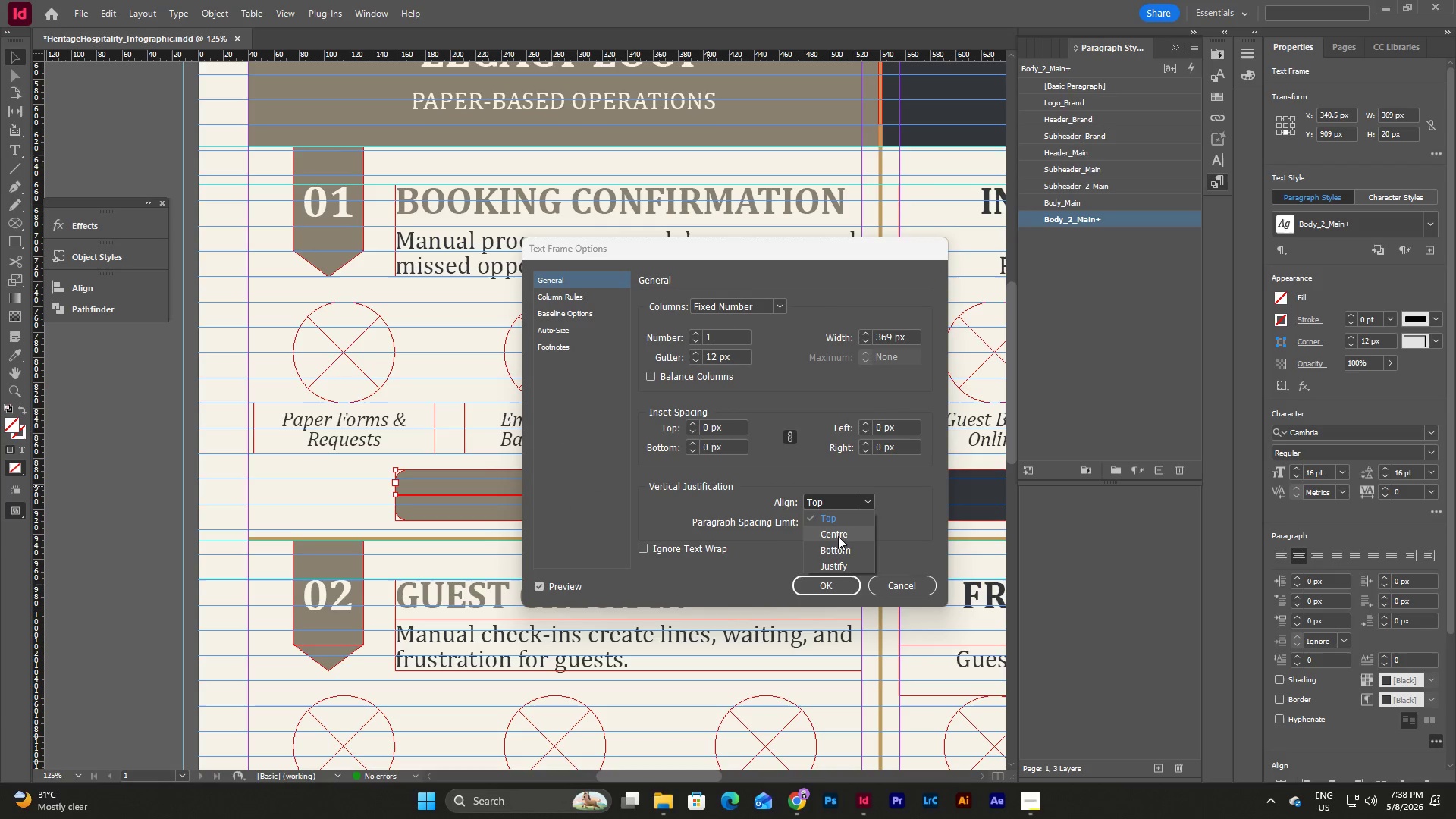 
left_click([837, 538])
 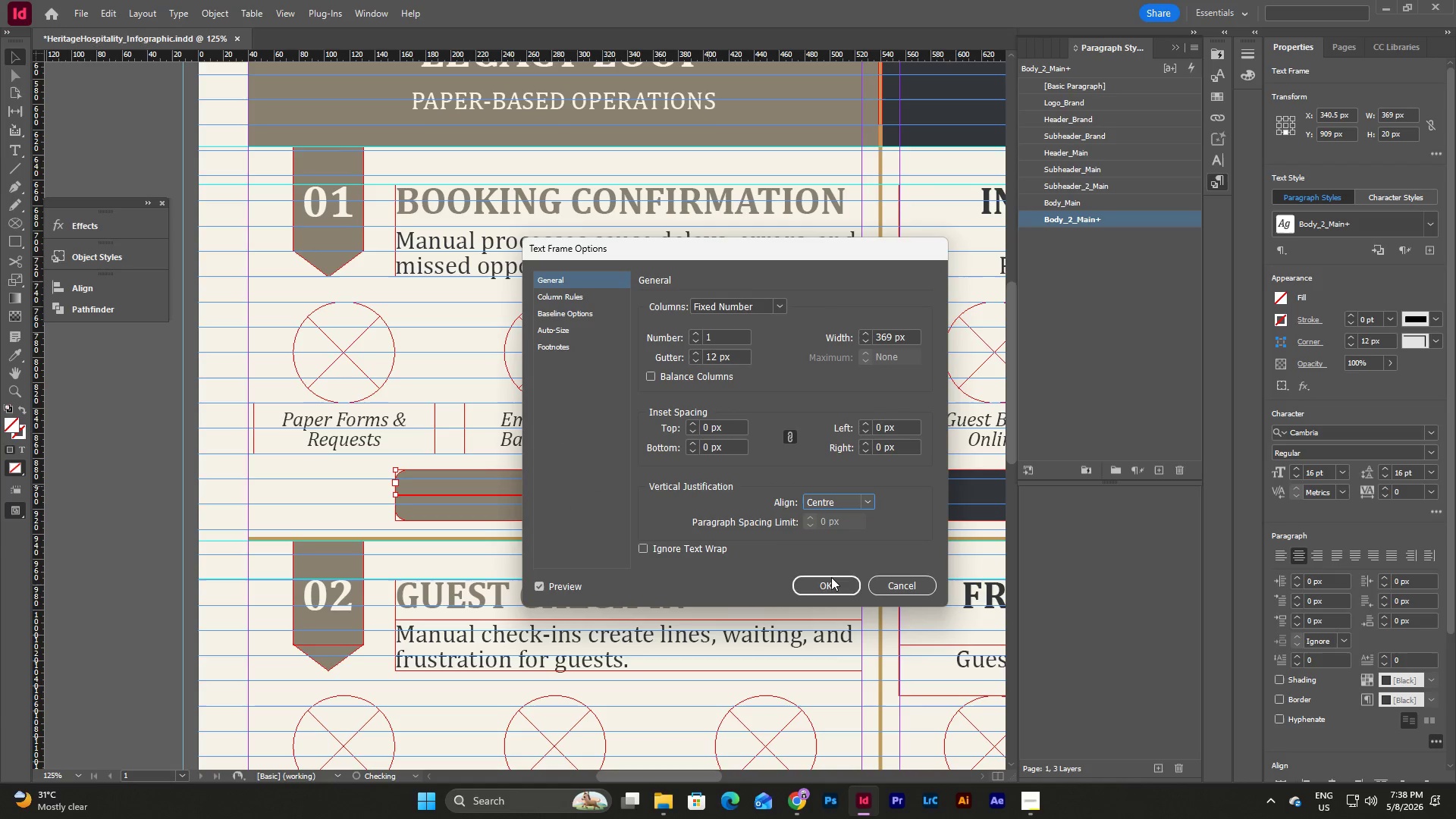 
left_click([833, 582])
 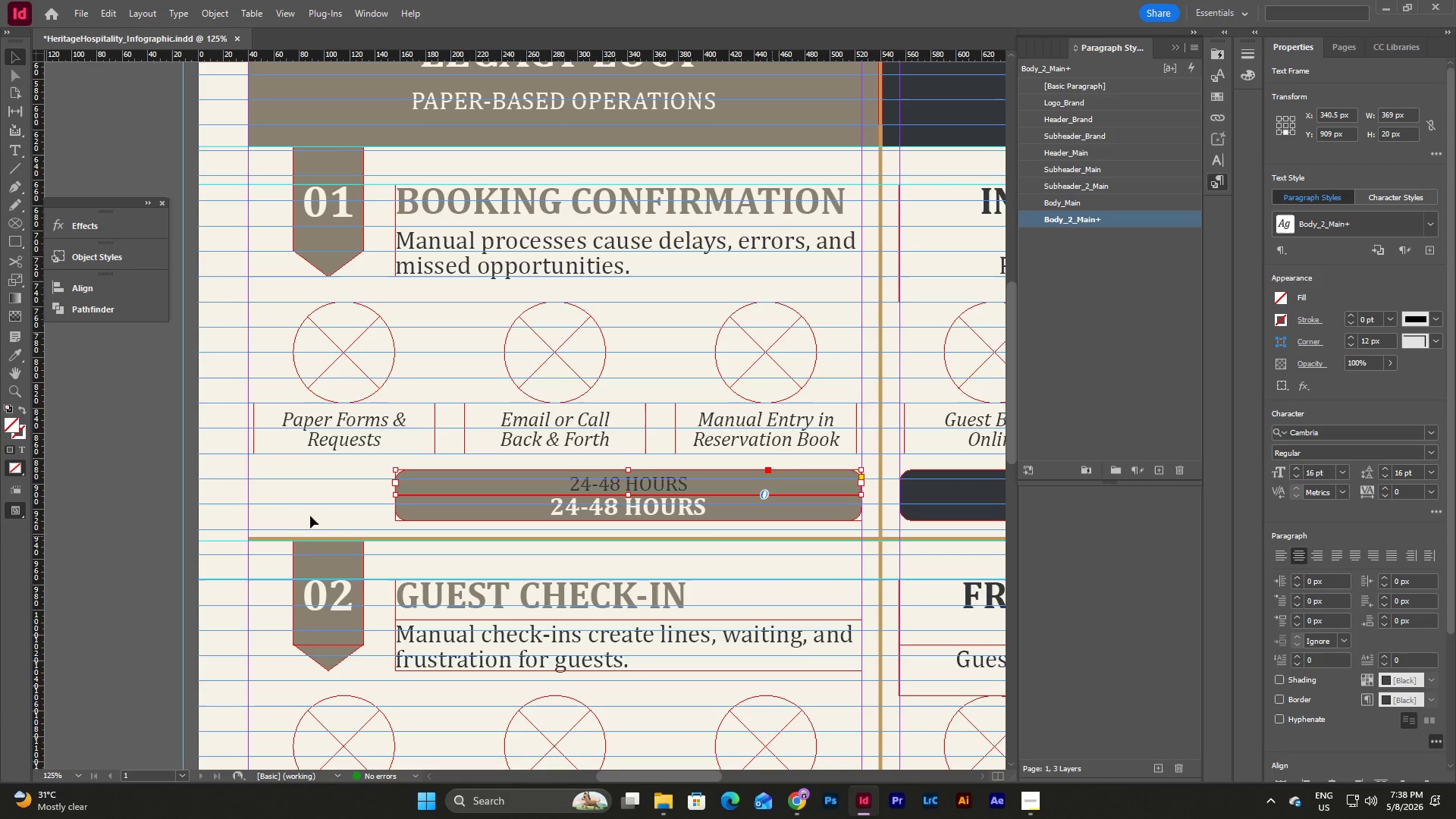 
left_click([315, 486])
 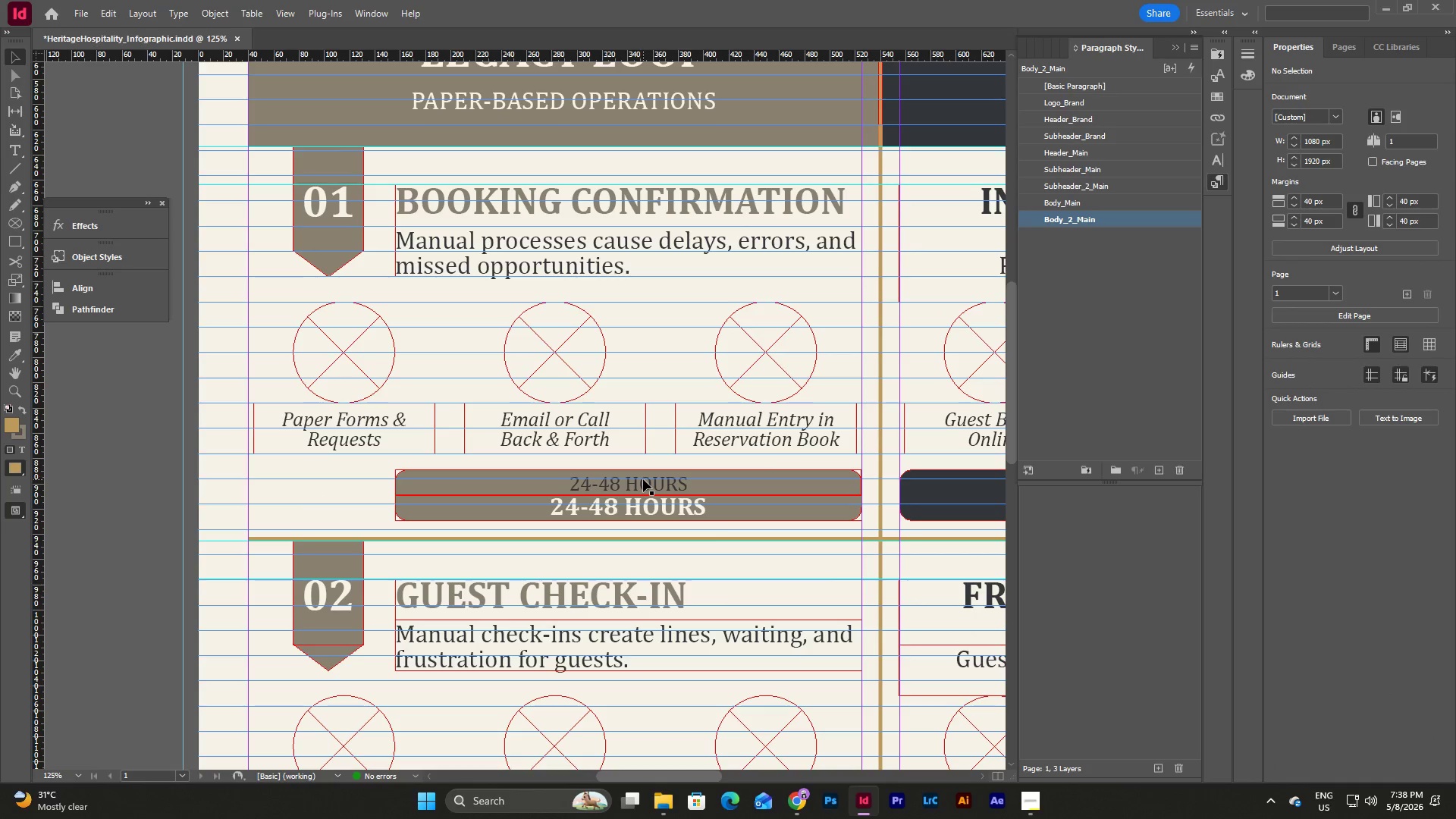 
double_click([643, 479])
 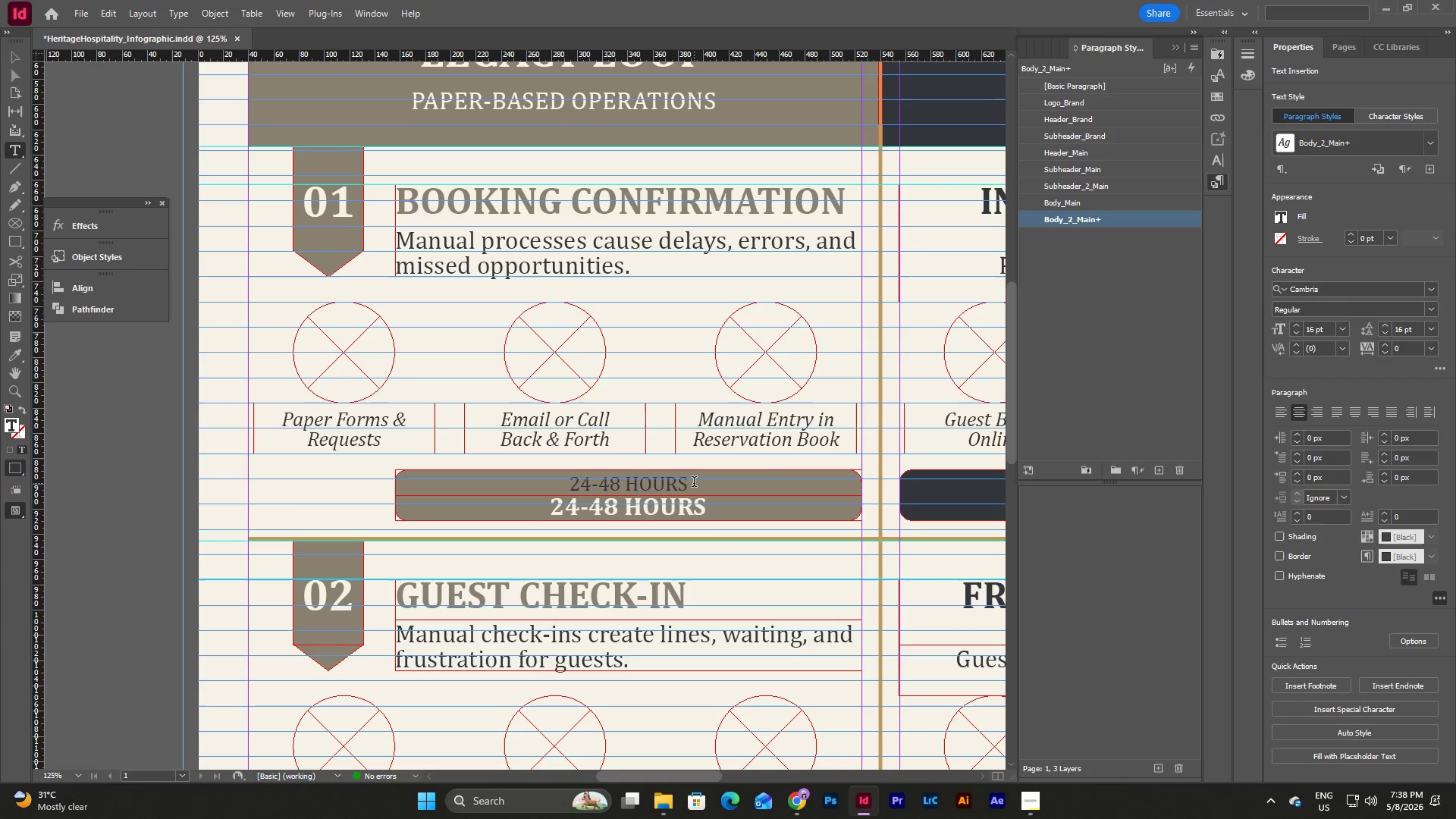 
left_click_drag(start_coordinate=[694, 483], to_coordinate=[488, 465])
 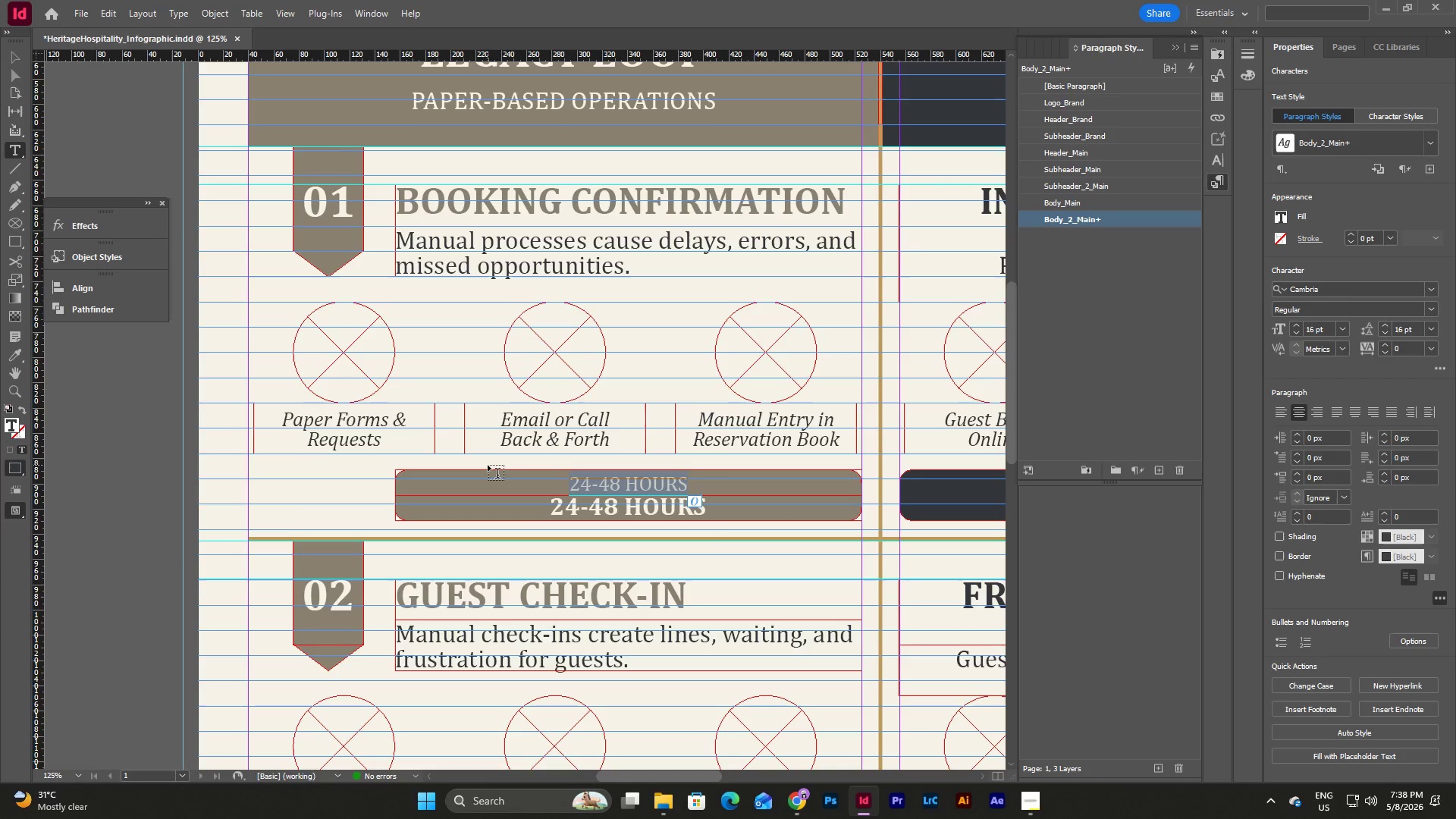 
type(AVG. CONFIRMATION TIME)
key(Escape)
key(Escape)
 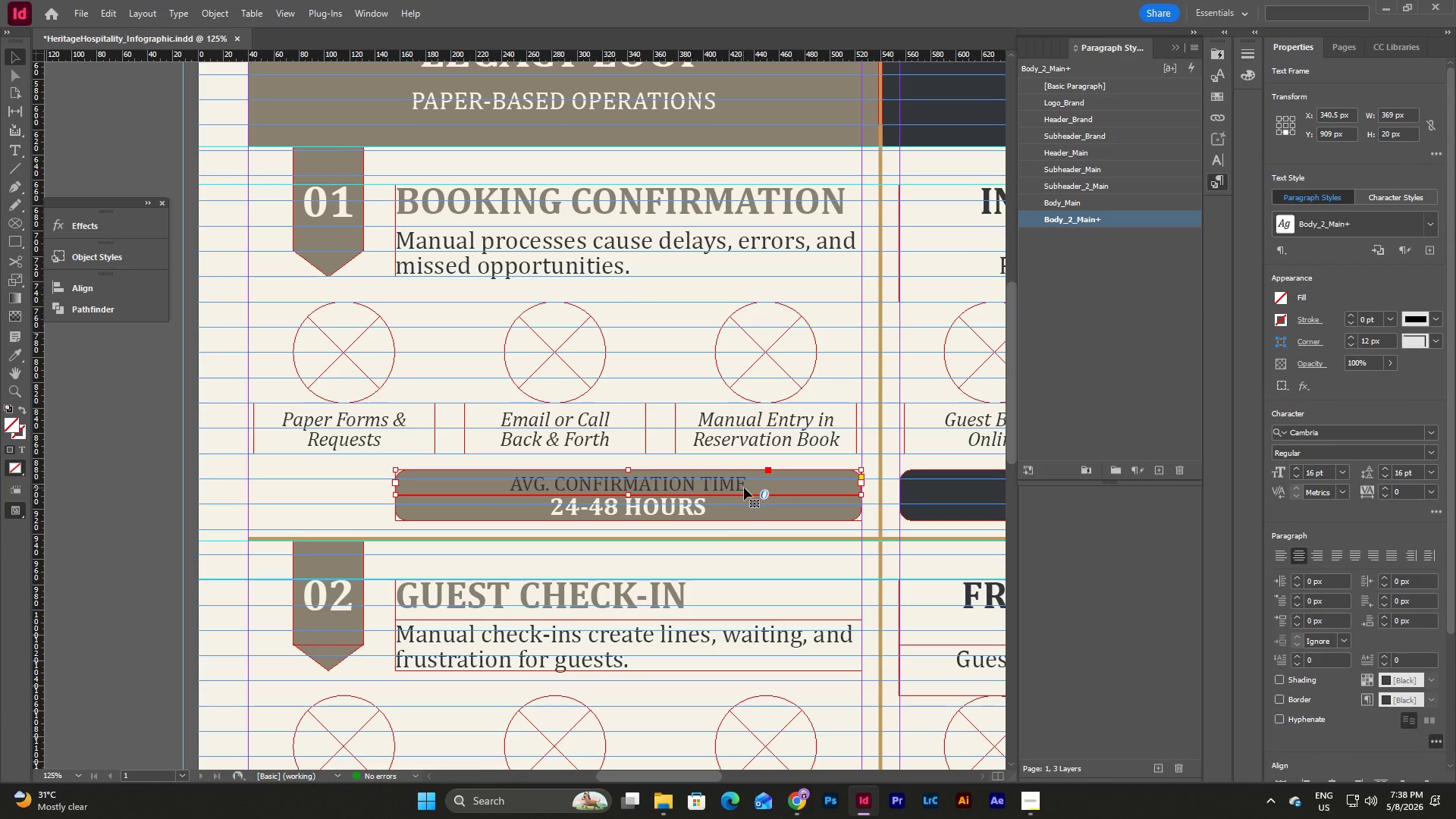 
double_click([744, 488])
 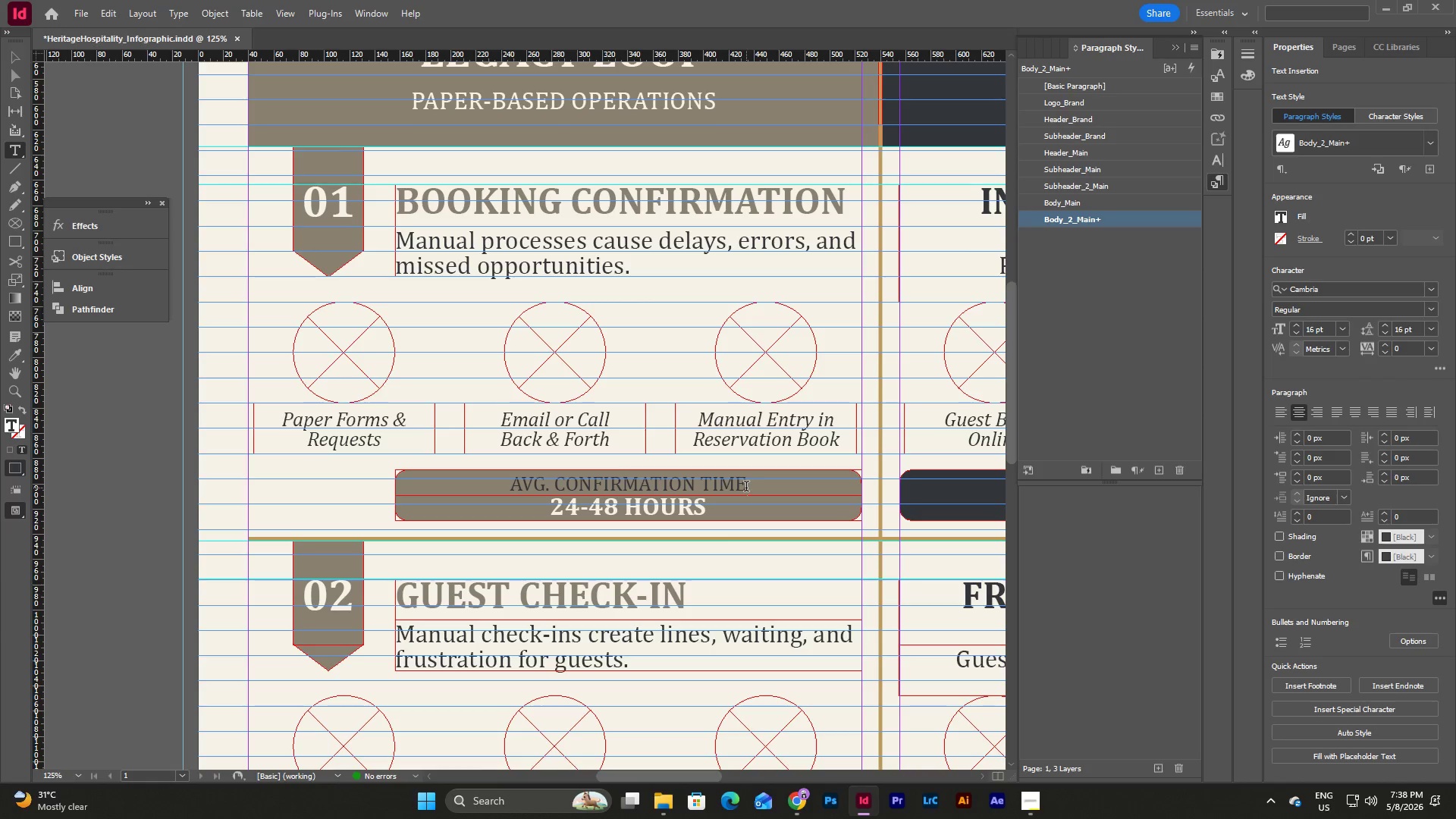 
left_click_drag(start_coordinate=[746, 488], to_coordinate=[496, 478])
 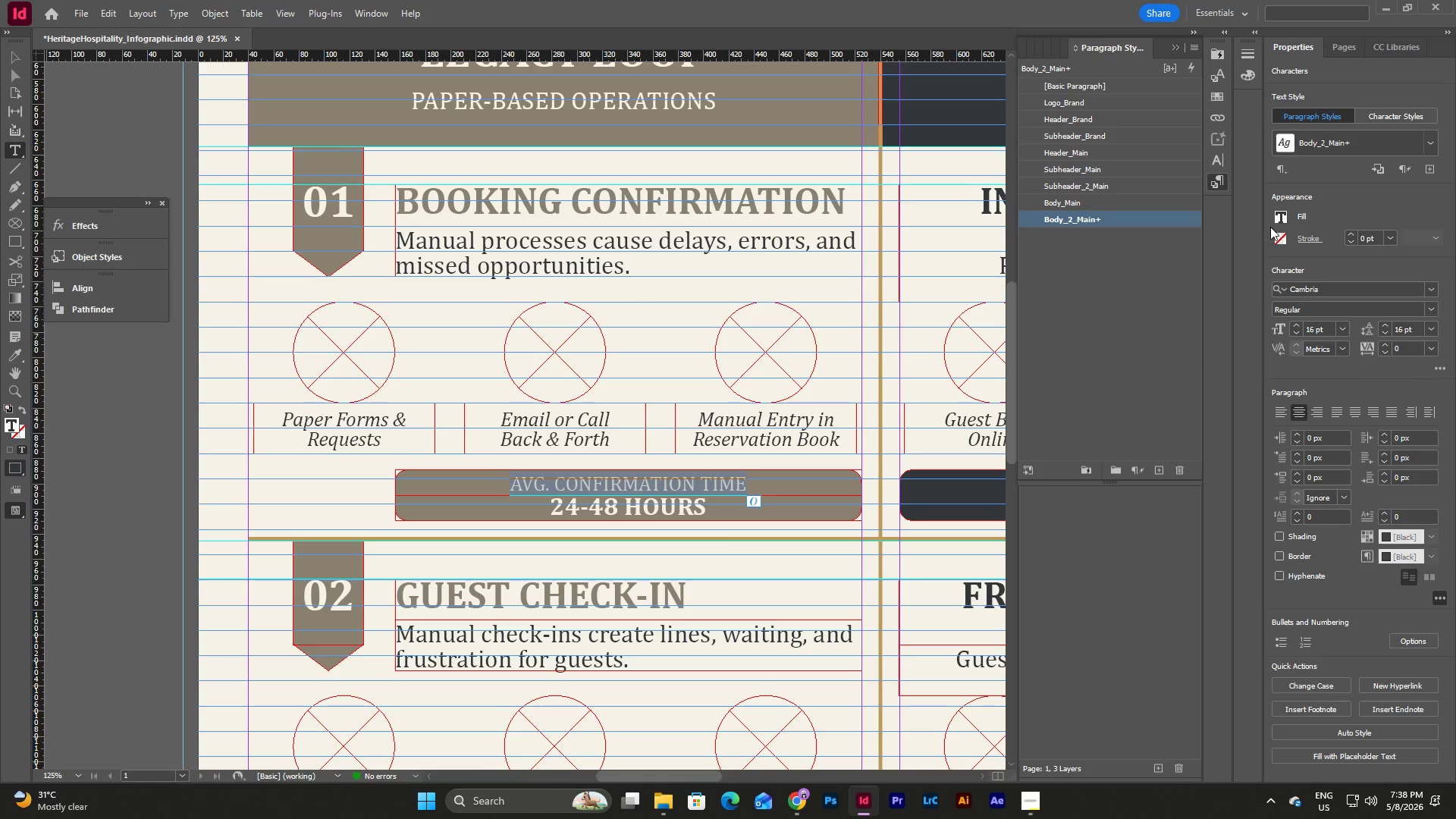 
left_click([1284, 213])
 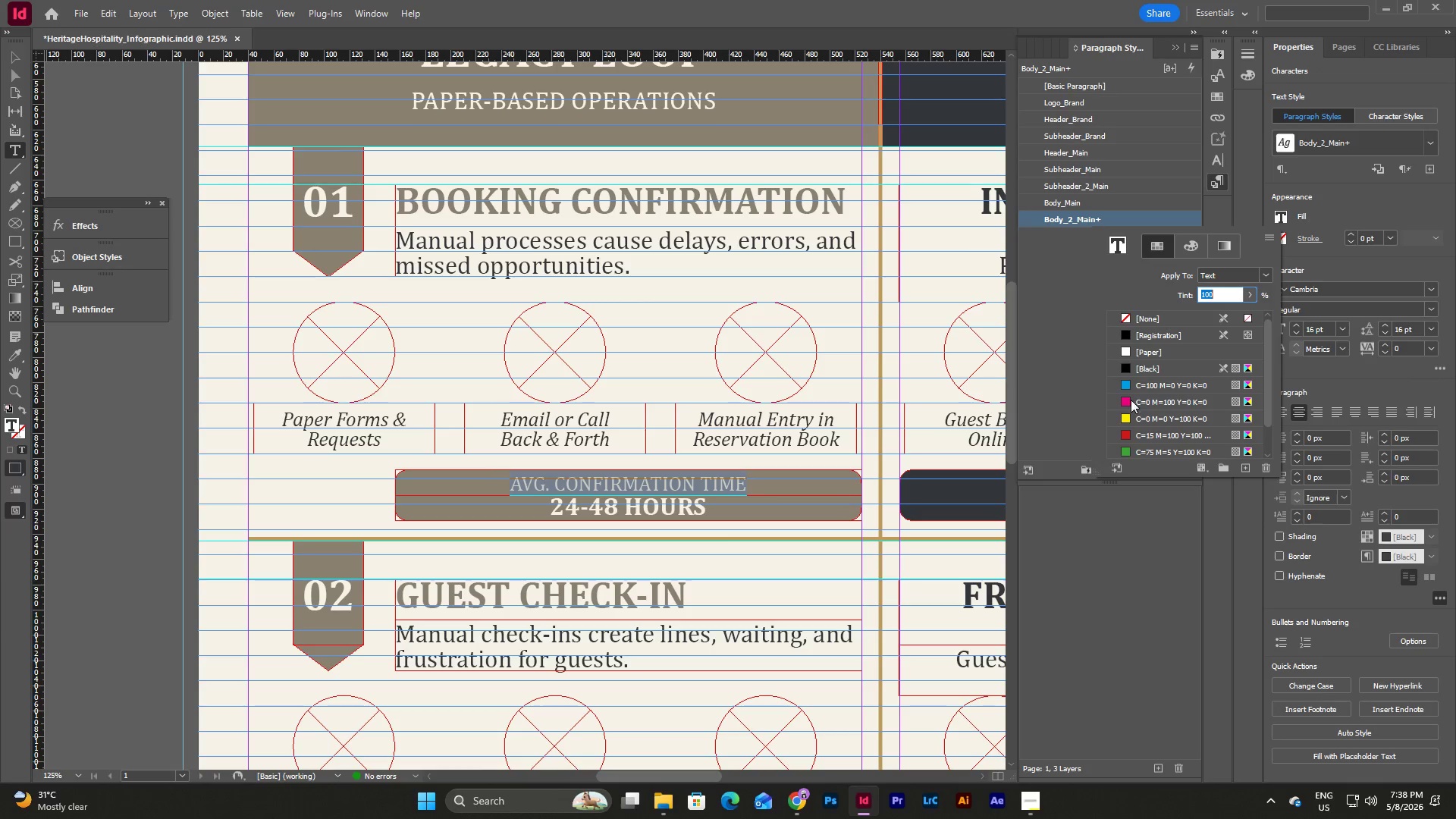 
scroll: coordinate [1156, 427], scroll_direction: down, amount: 12.0
 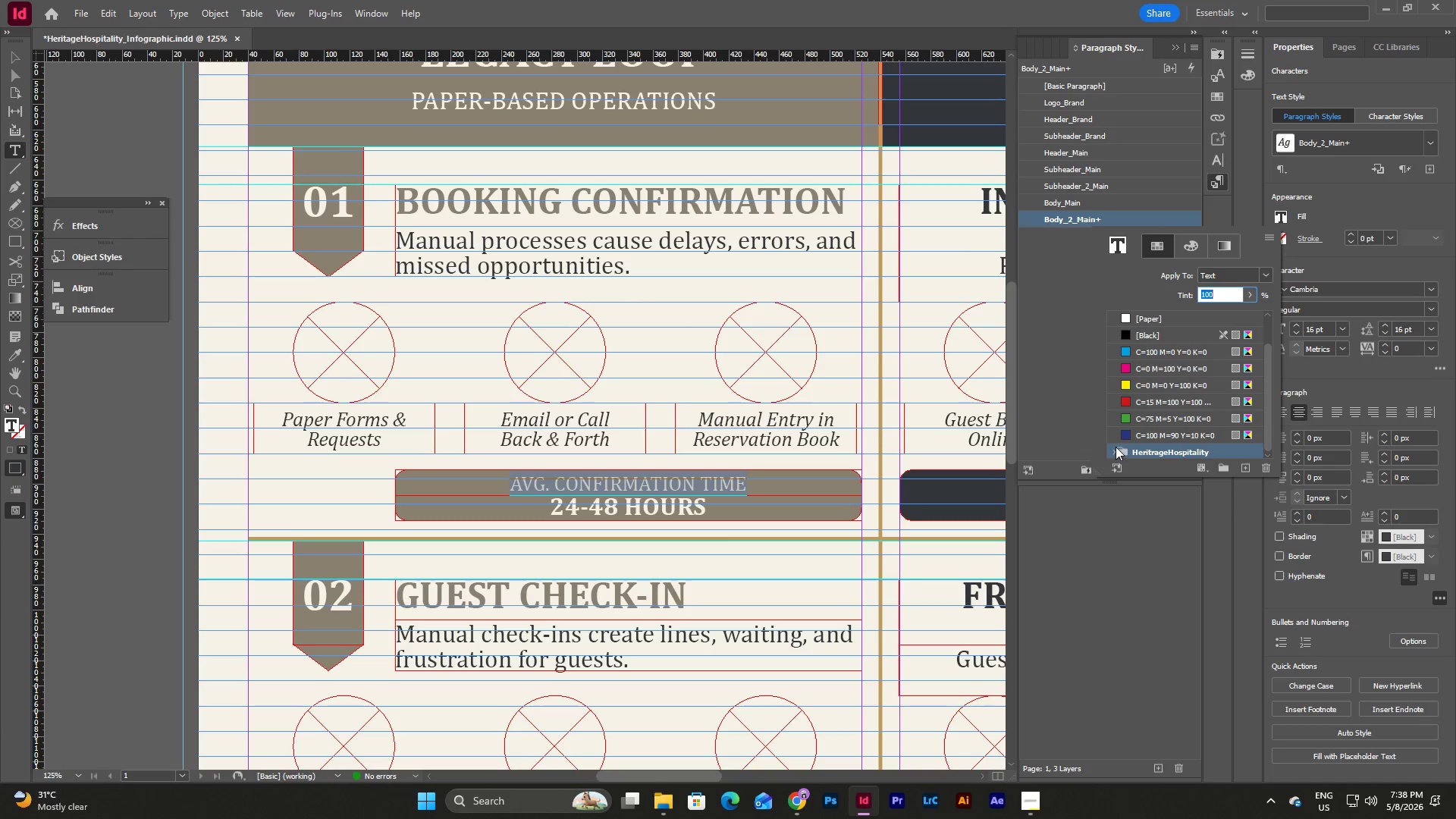 
left_click([1117, 446])
 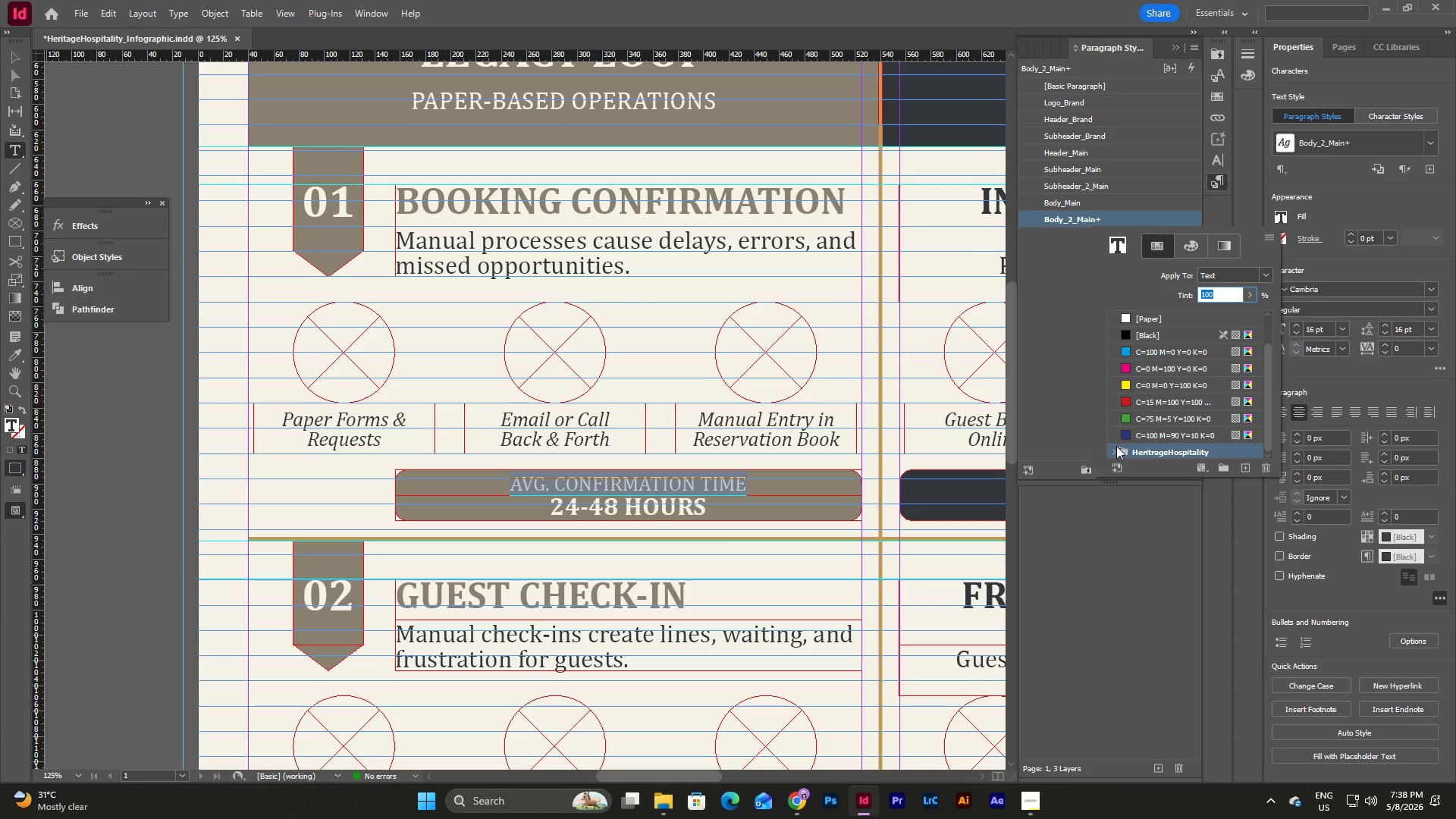 
left_click([1116, 446])
 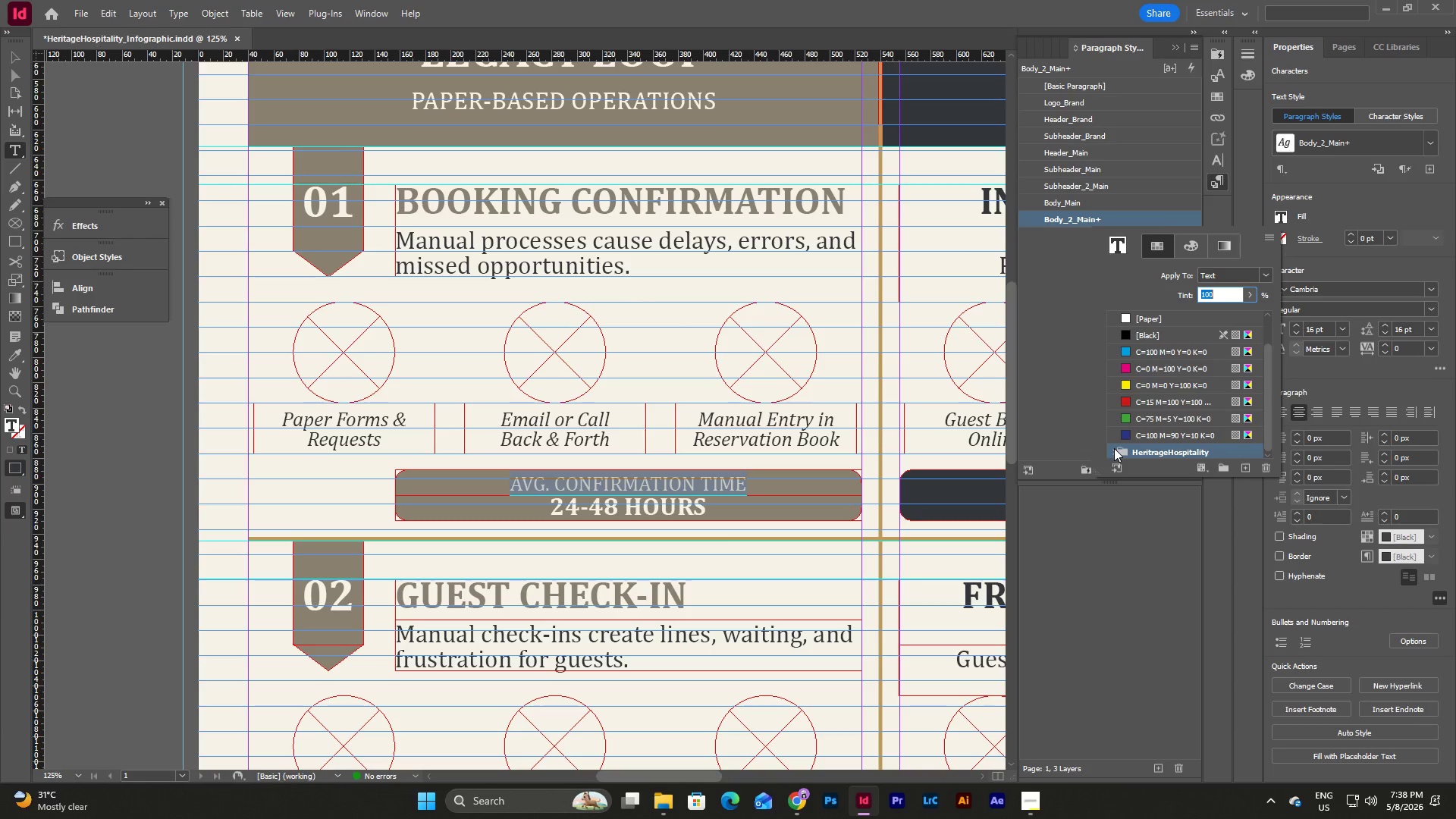 
left_click([1114, 448])
 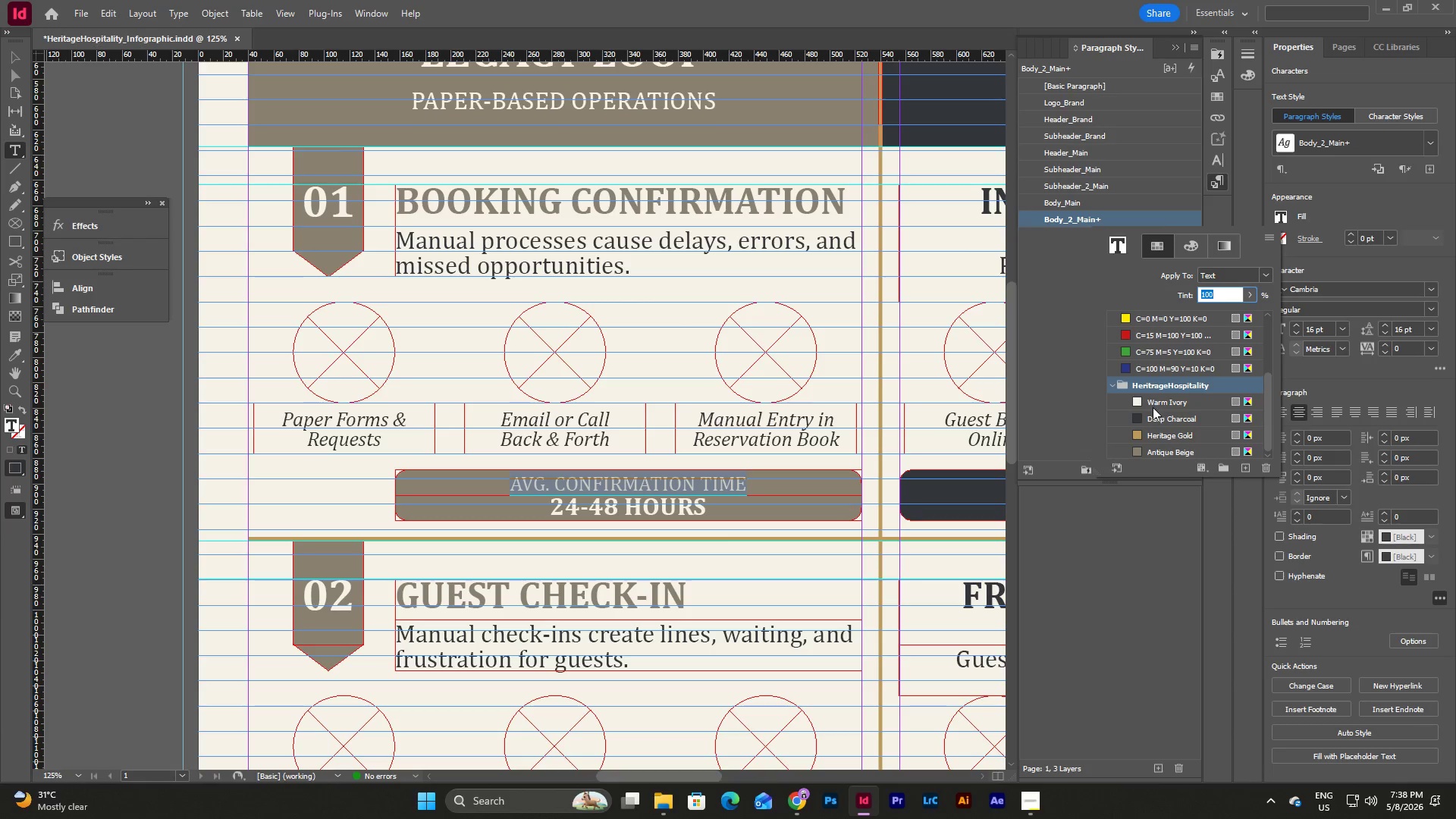 
left_click([1156, 400])
 